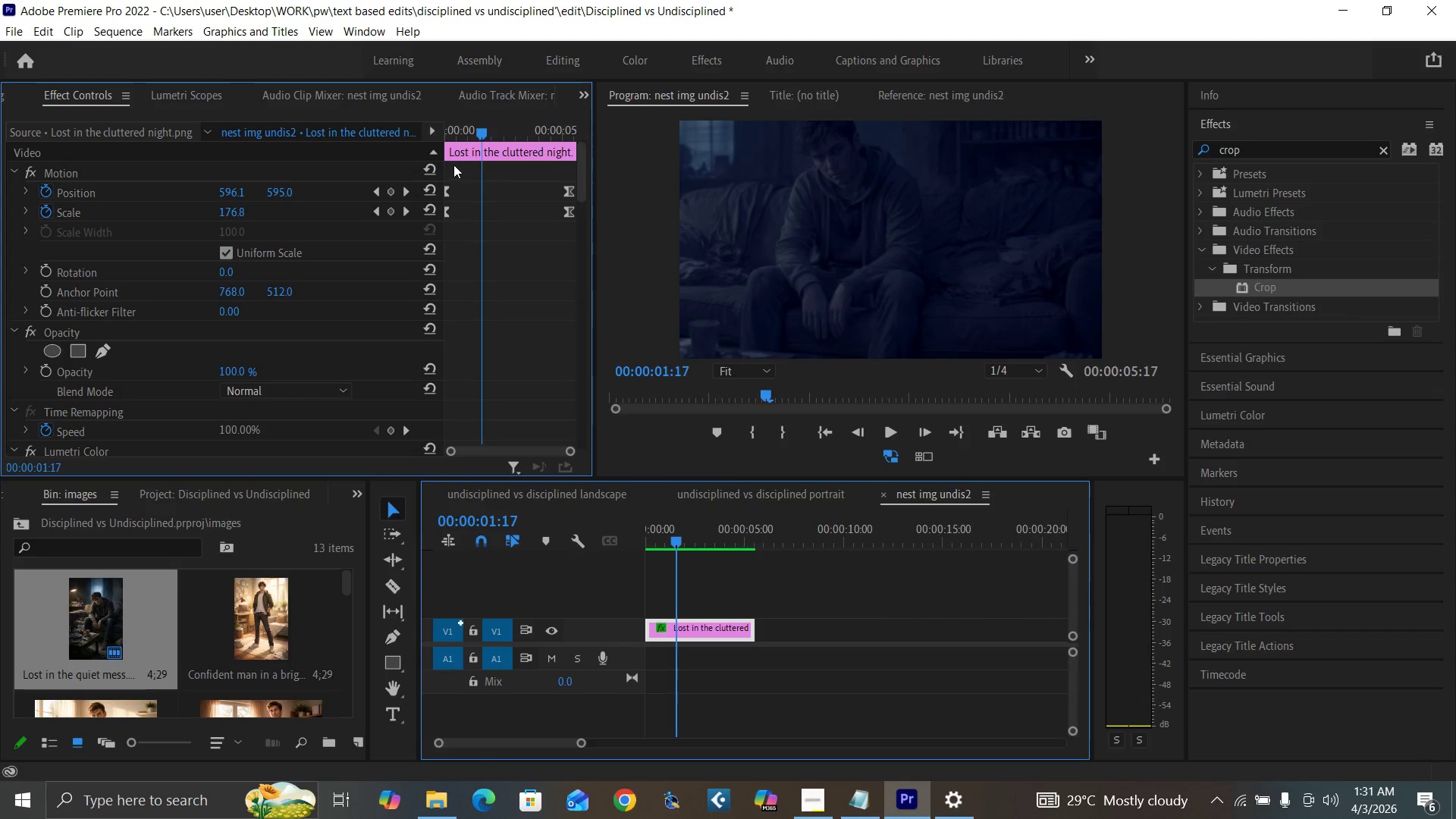 
left_click_drag(start_coordinate=[457, 134], to_coordinate=[419, 159])
 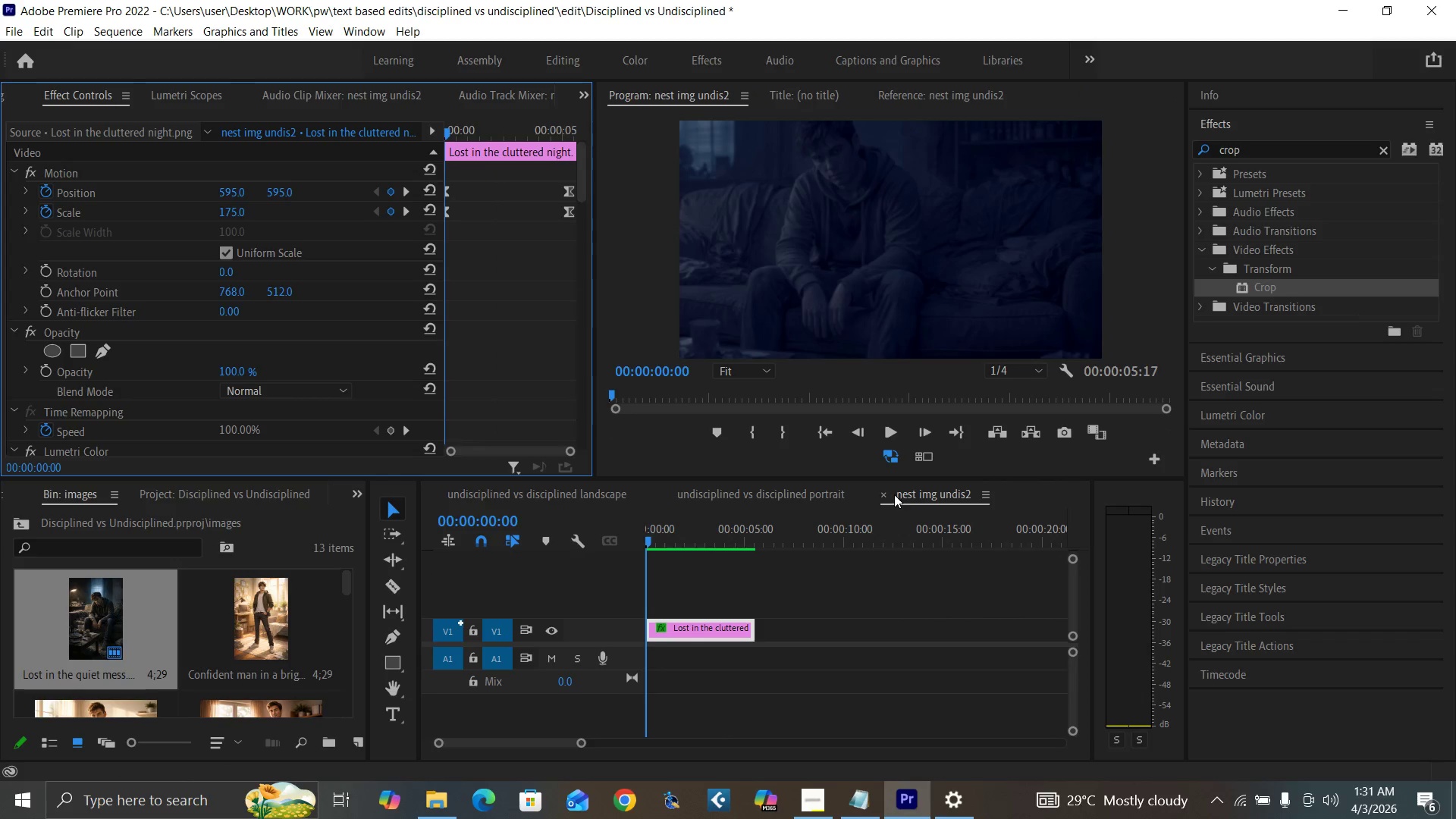 
left_click([881, 491])
 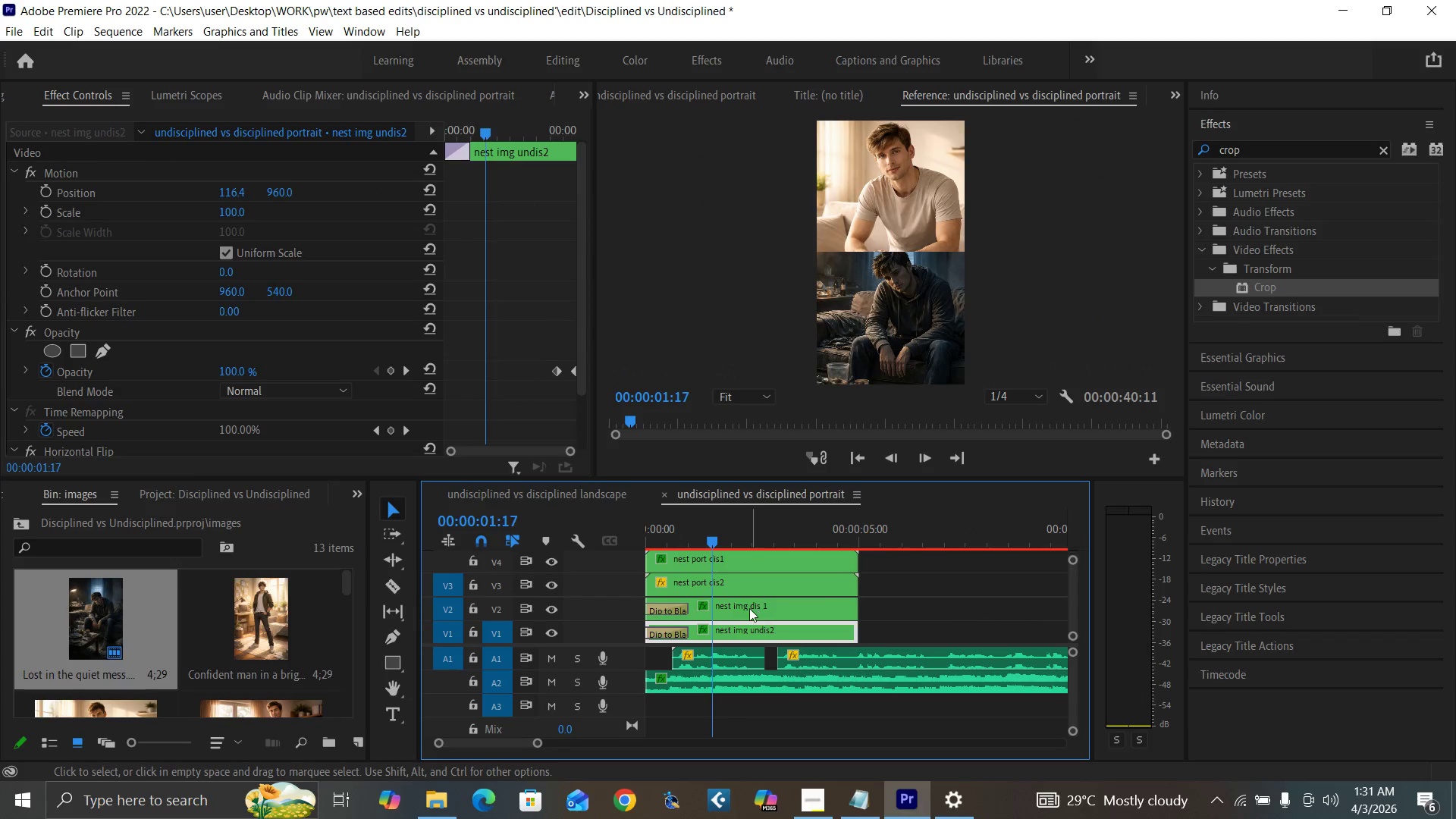 
double_click([748, 607])
 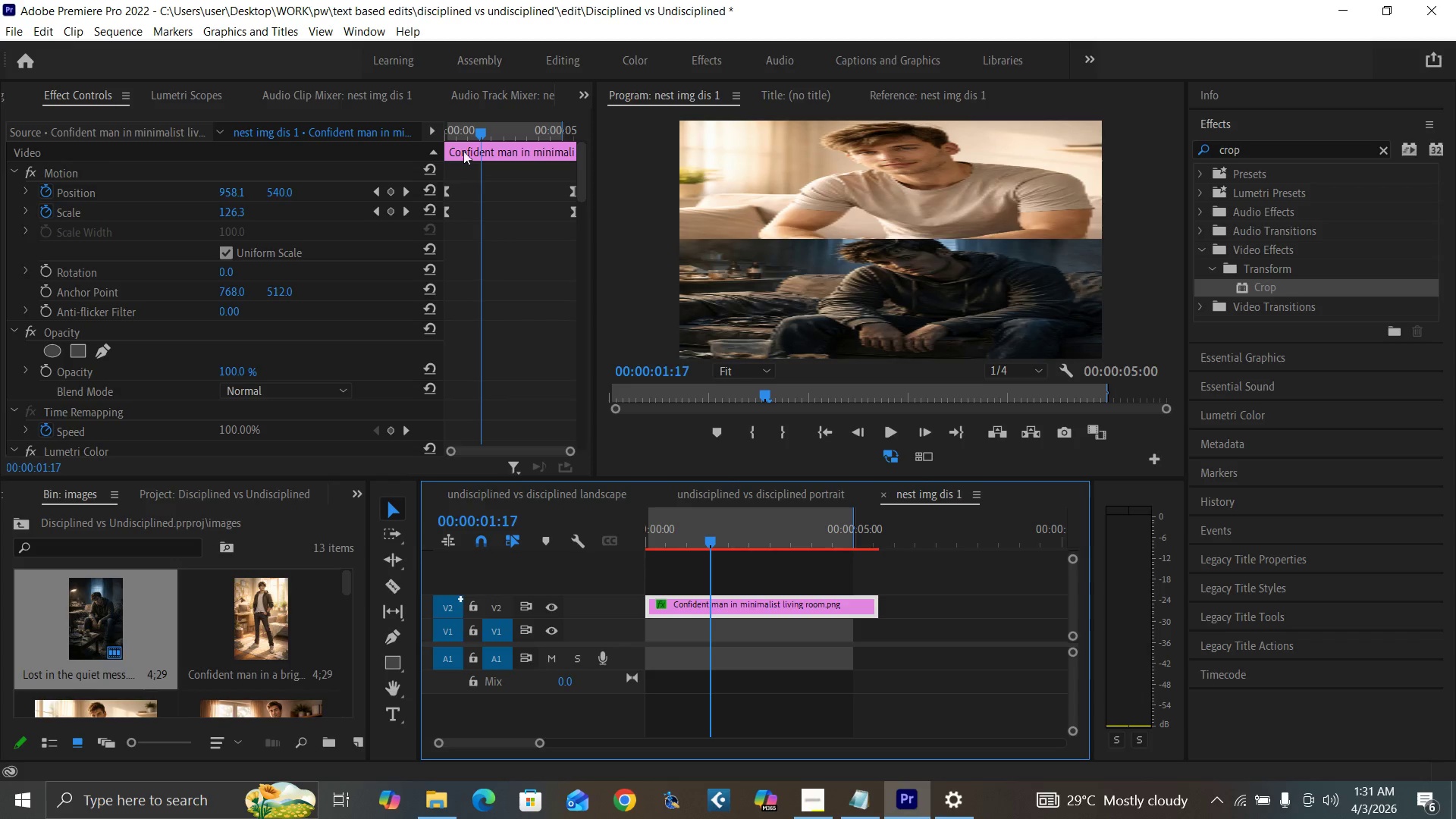 
left_click_drag(start_coordinate=[466, 130], to_coordinate=[418, 171])
 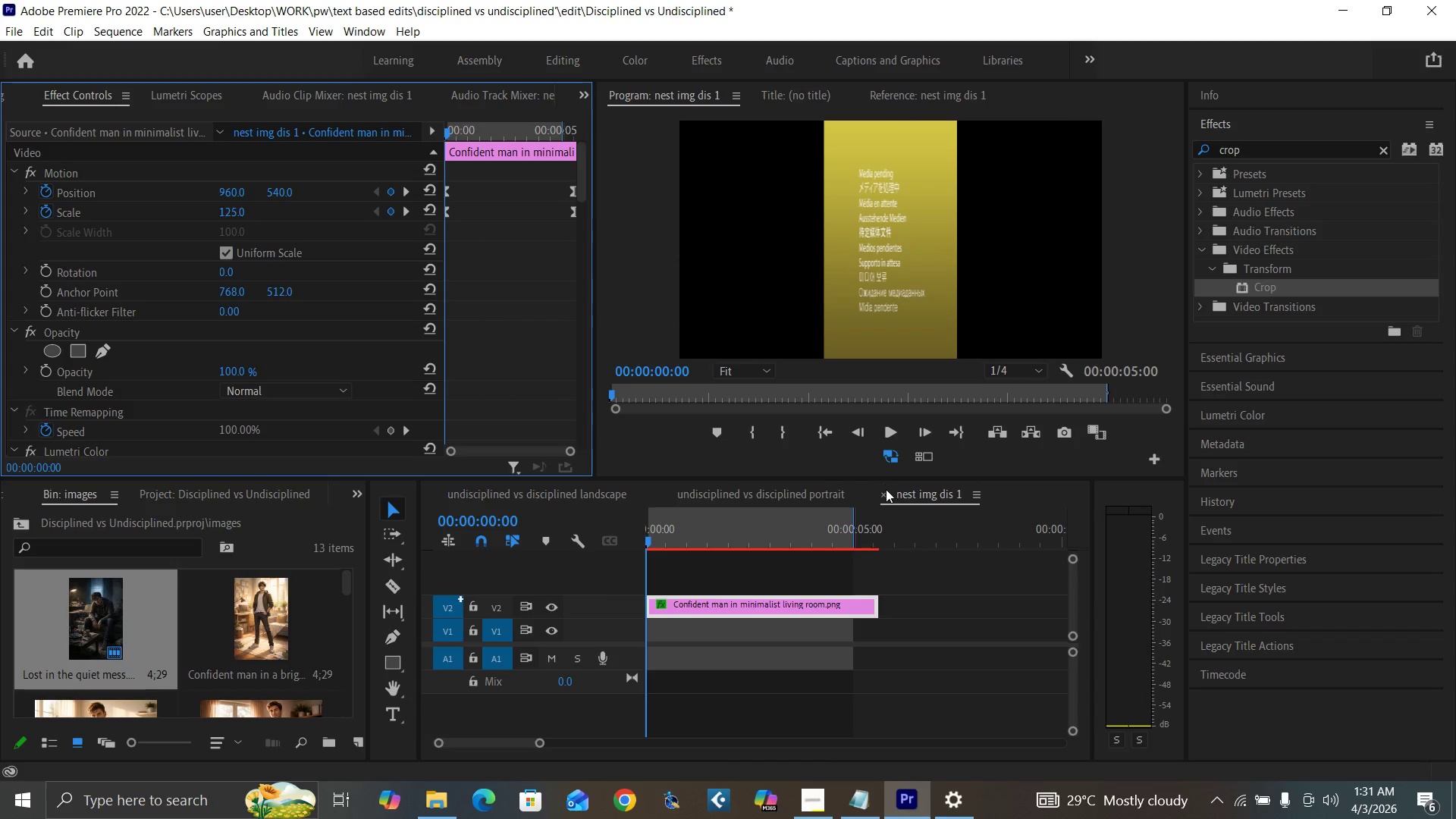 
left_click([883, 494])
 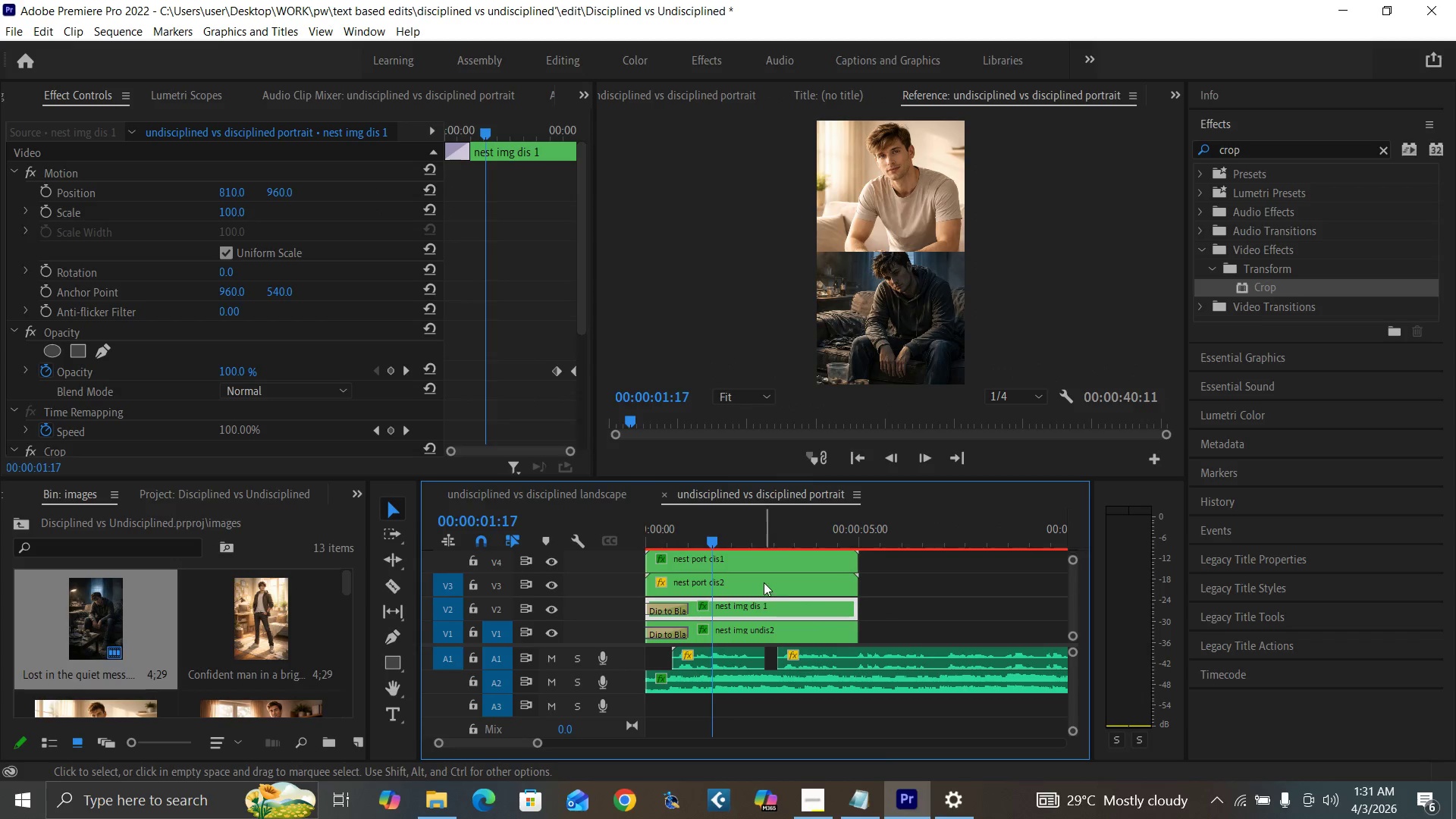 
double_click([764, 582])
 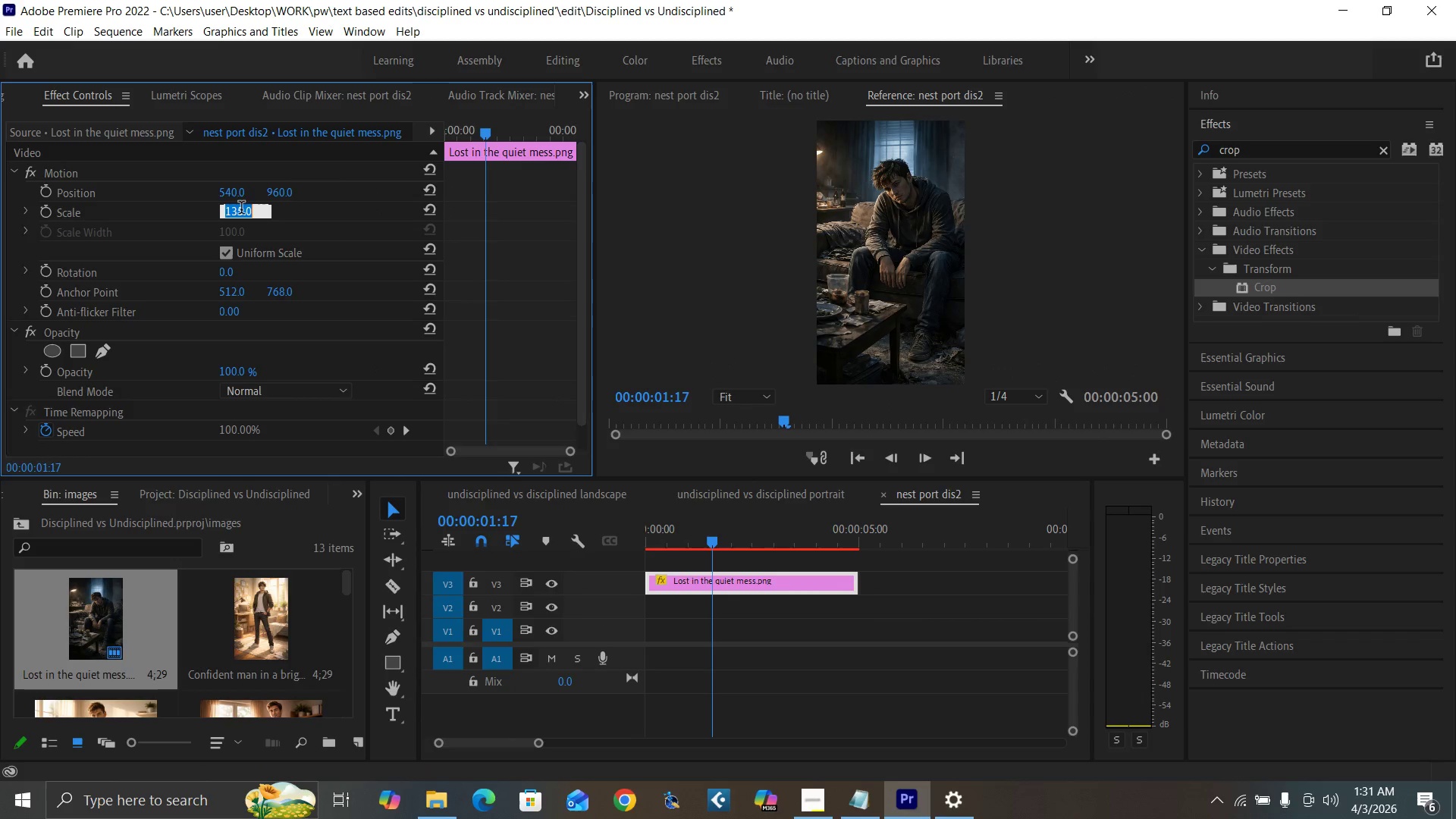 
type(175)
 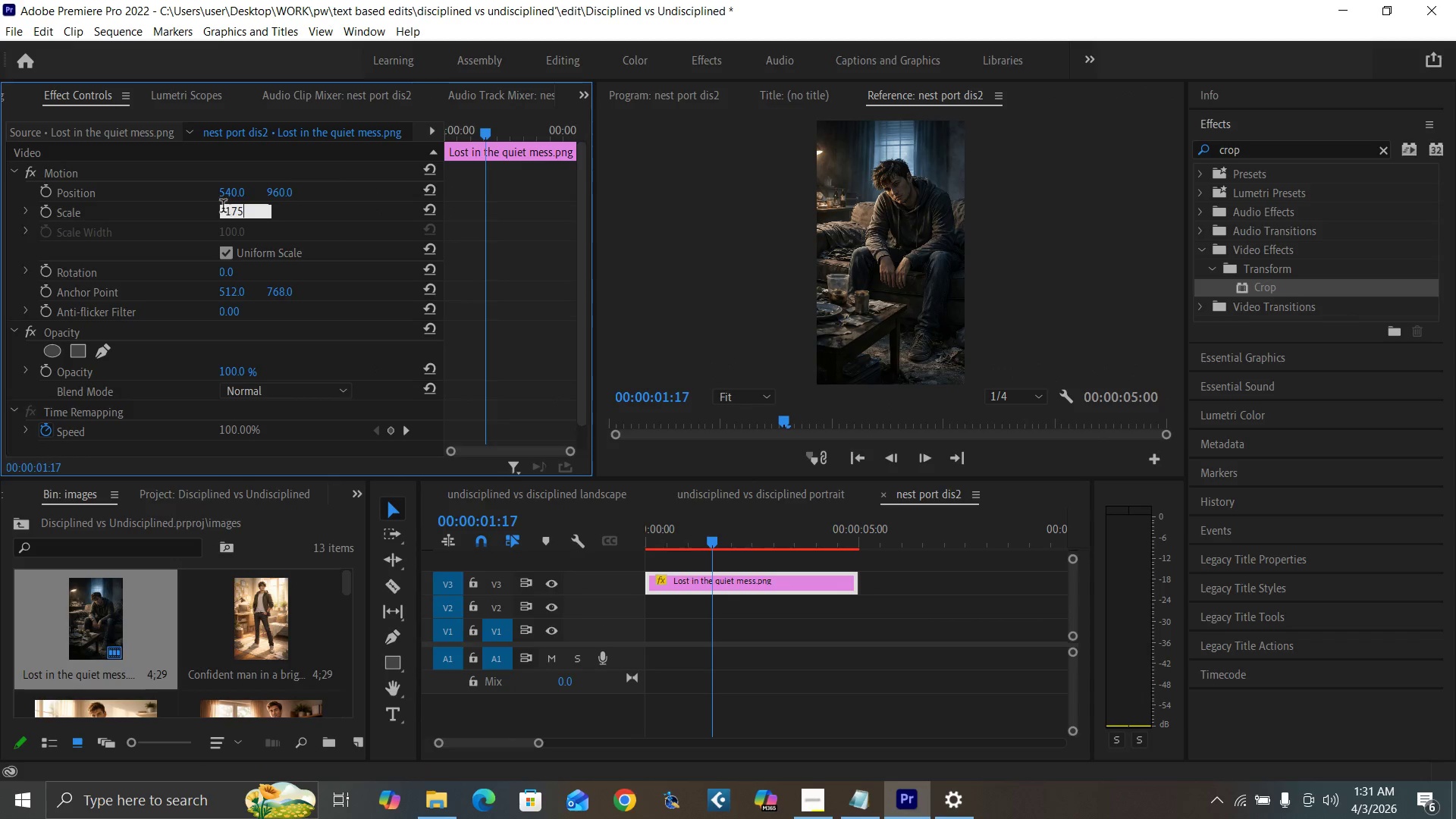 
key(Enter)
 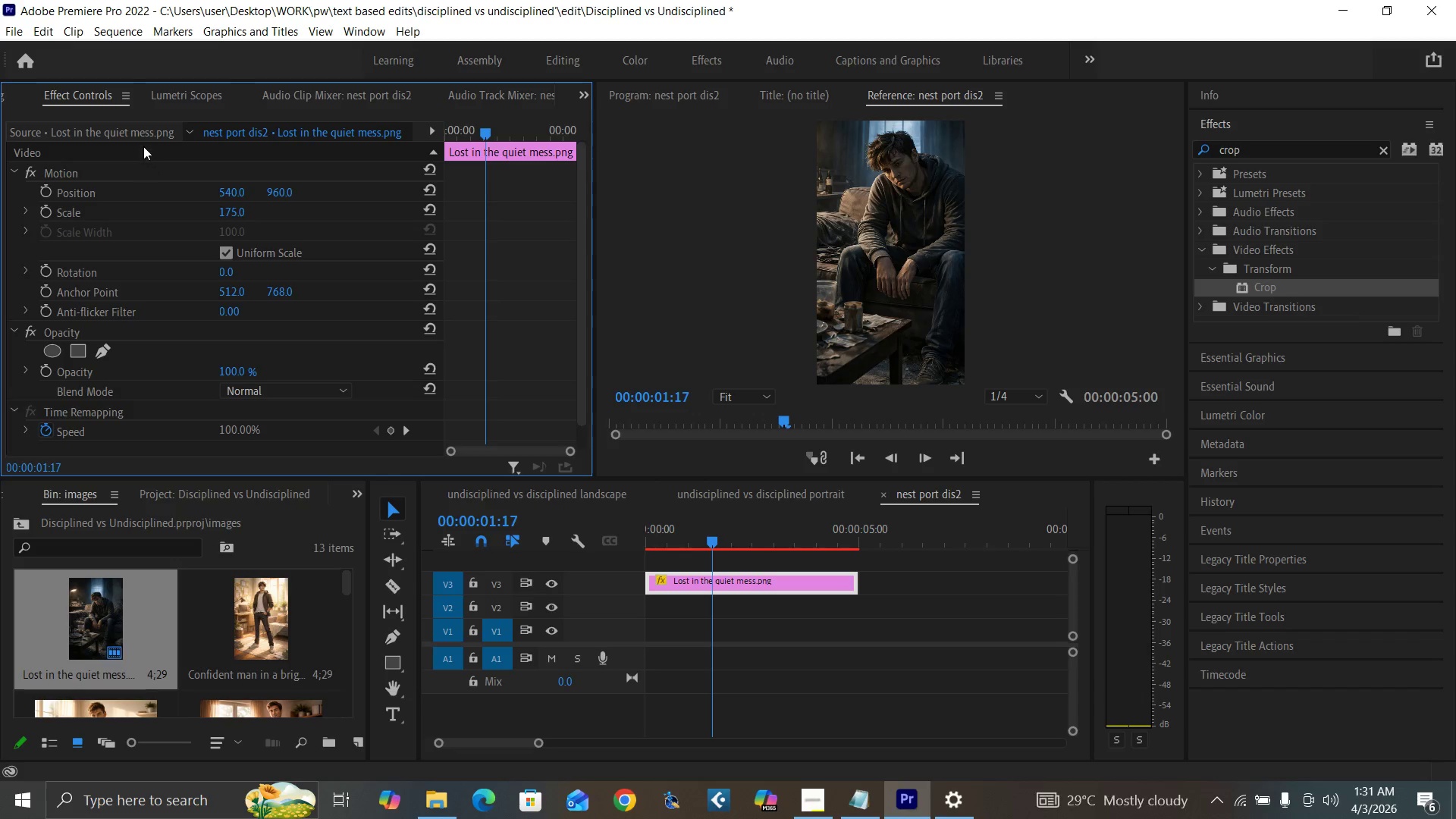 
left_click_drag(start_coordinate=[234, 194], to_coordinate=[150, 230])
 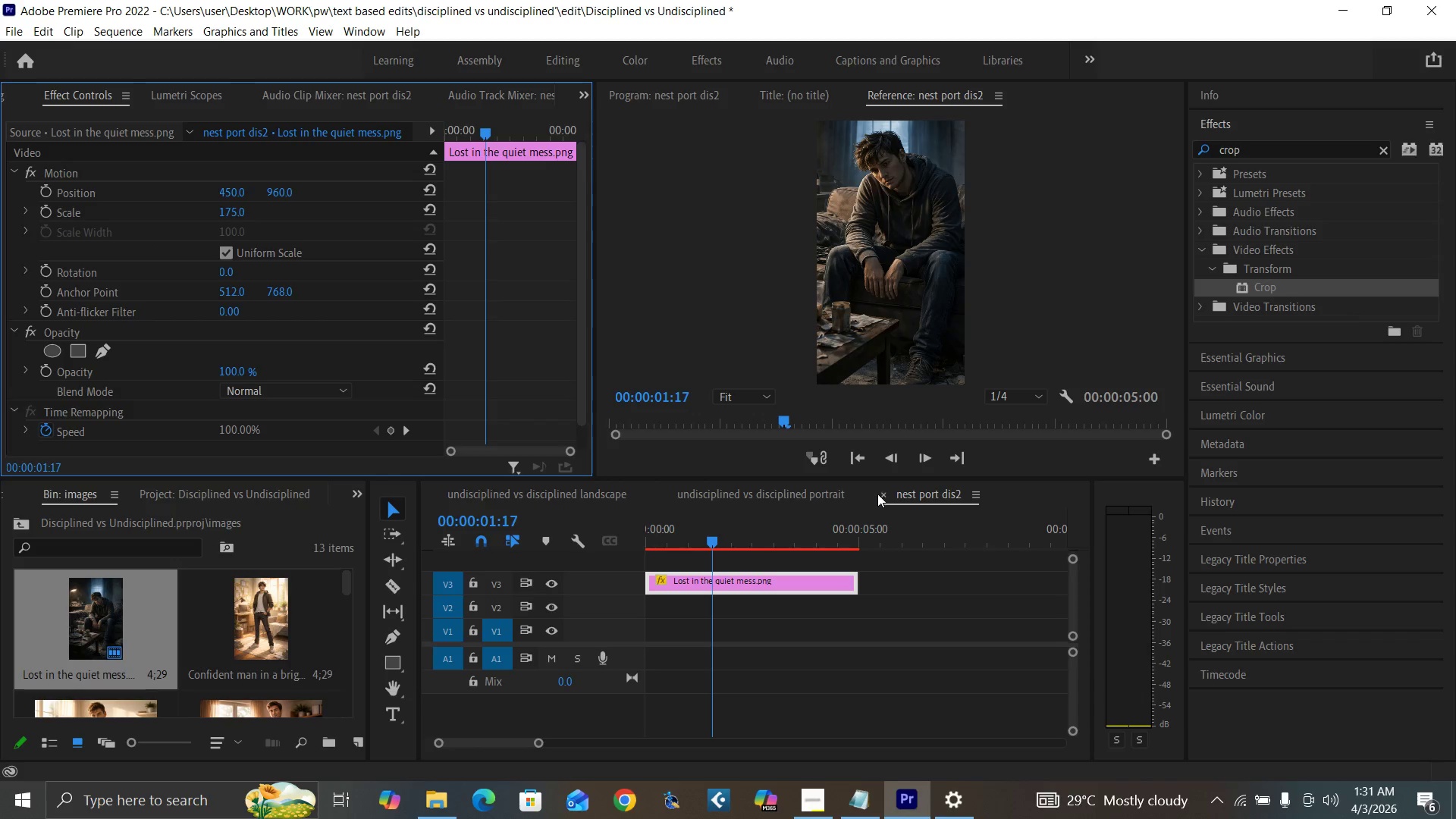 
left_click([883, 492])
 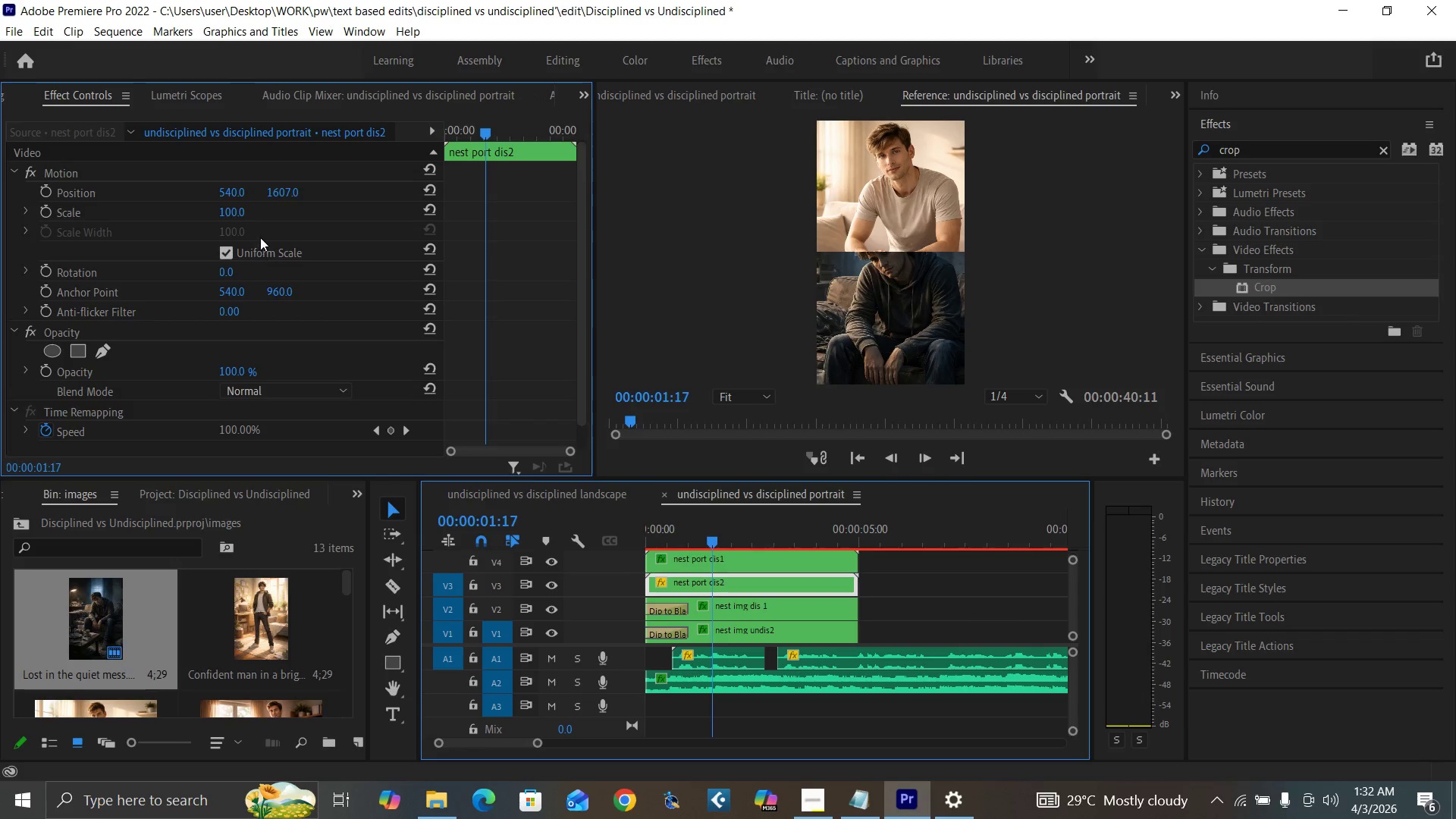 
left_click_drag(start_coordinate=[281, 191], to_coordinate=[527, 174])
 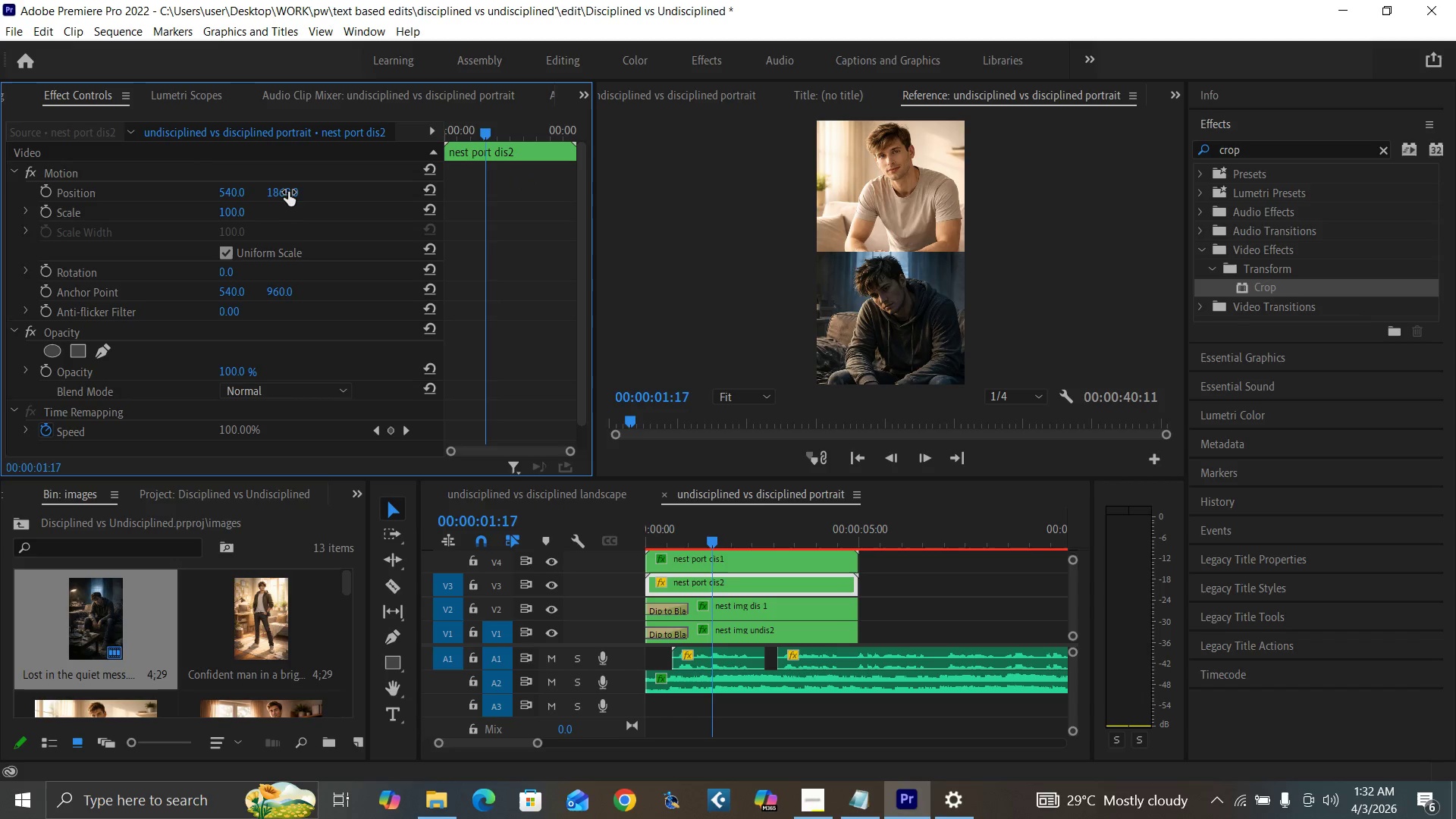 
key(Control+Backquote)
 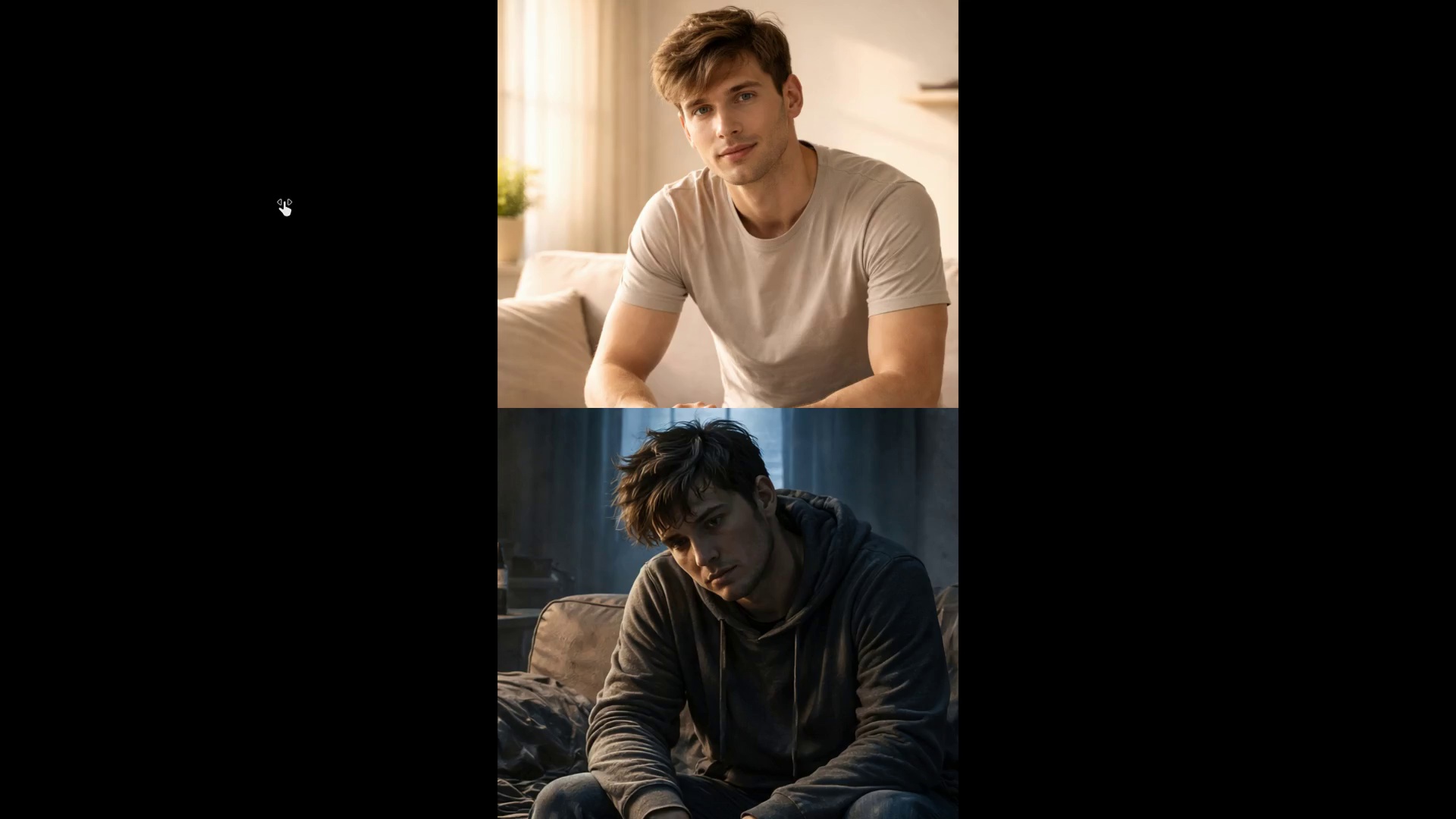 
hold_key(key=ControlLeft, duration=1.52)
 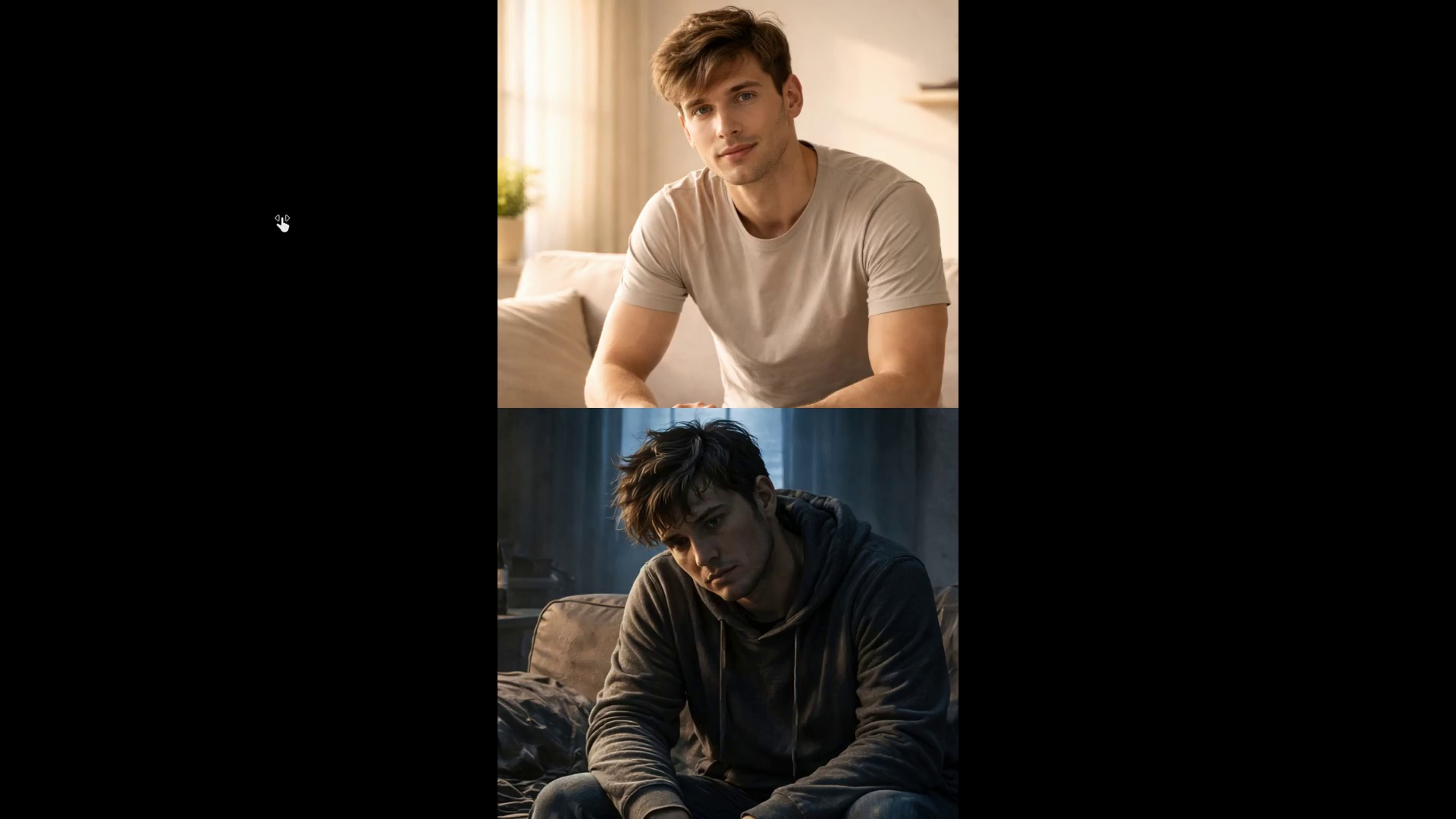 
key(Control+Backquote)
 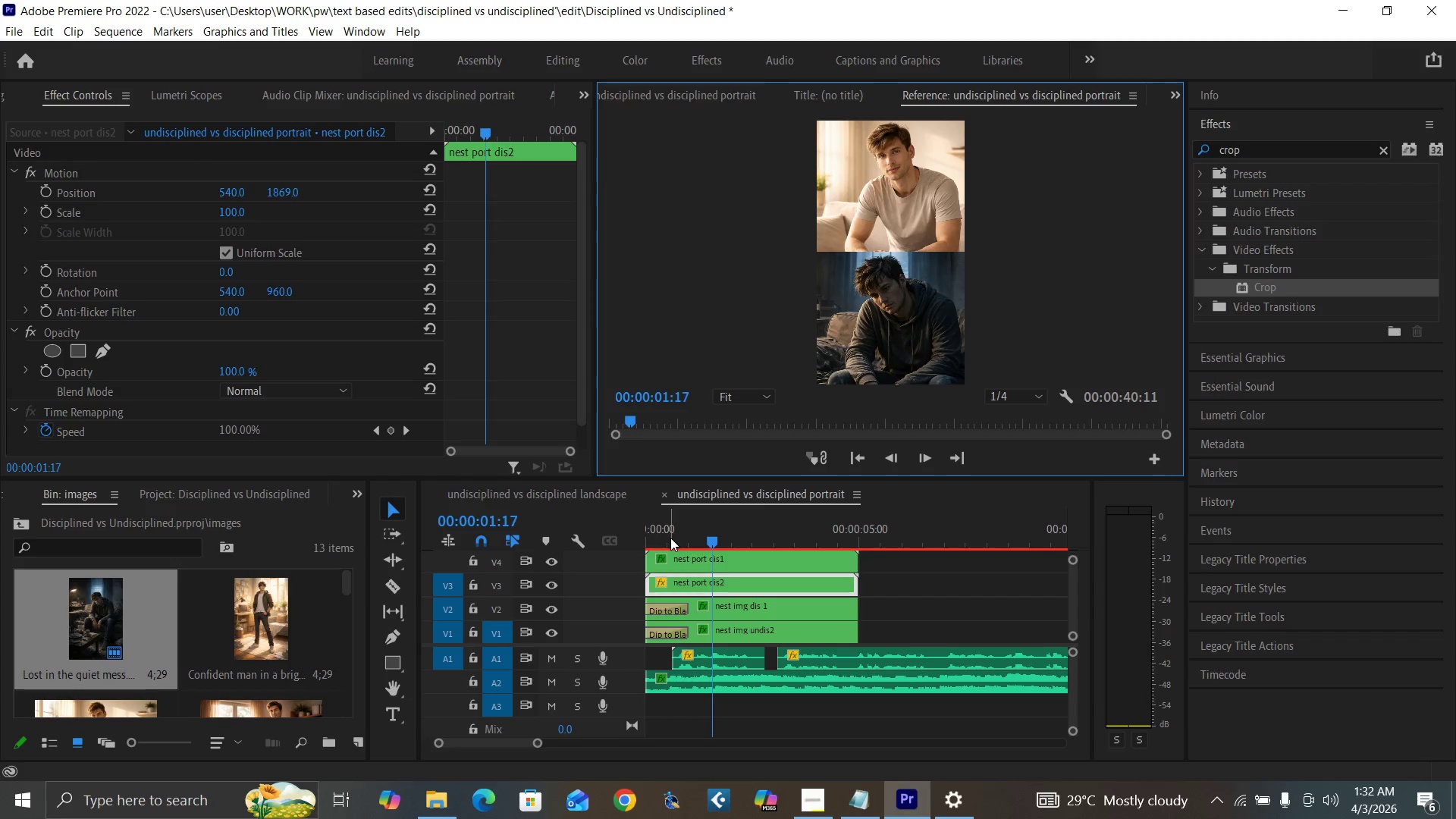 
left_click_drag(start_coordinate=[666, 538], to_coordinate=[642, 560])
 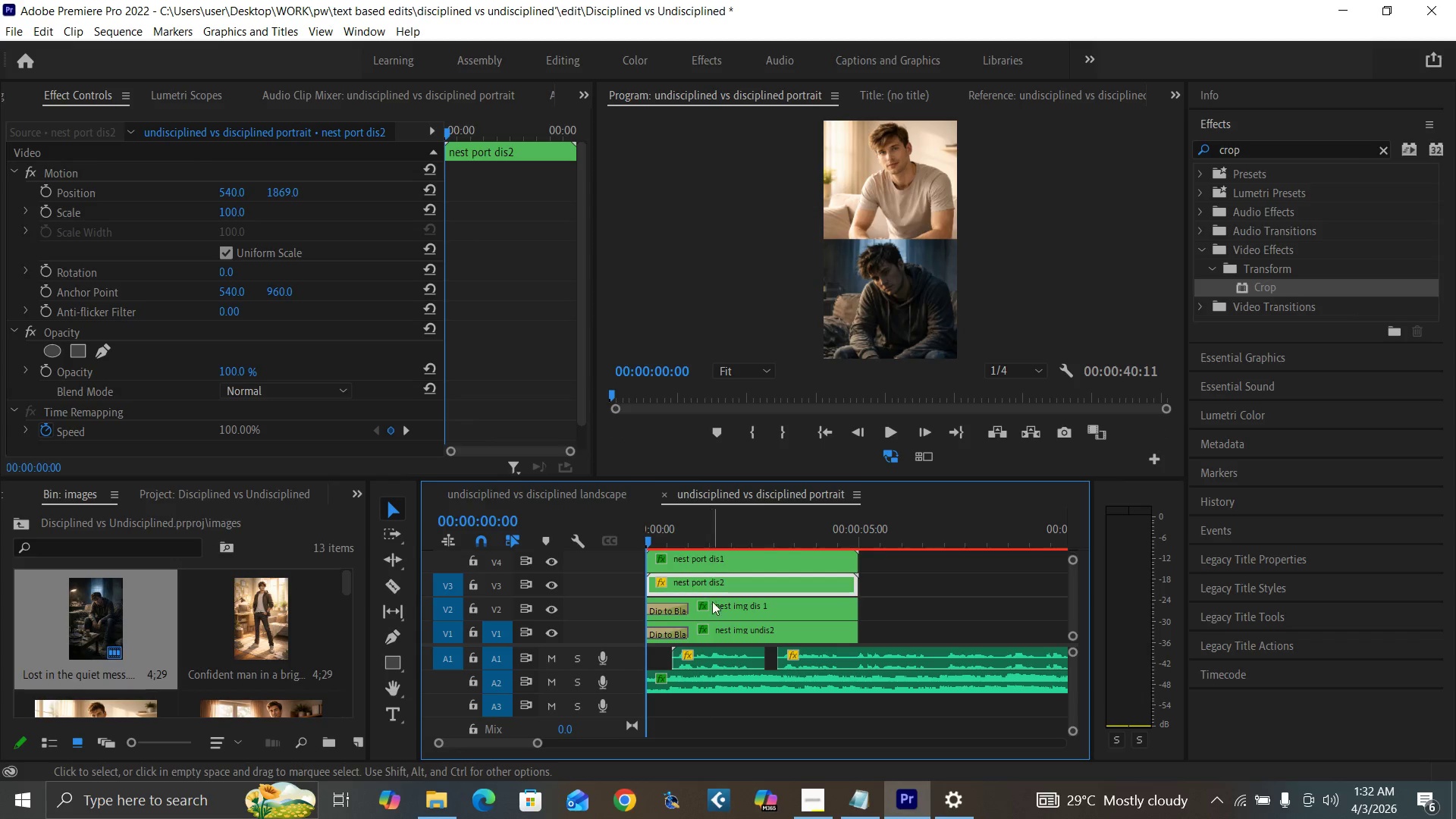 
left_click([718, 608])
 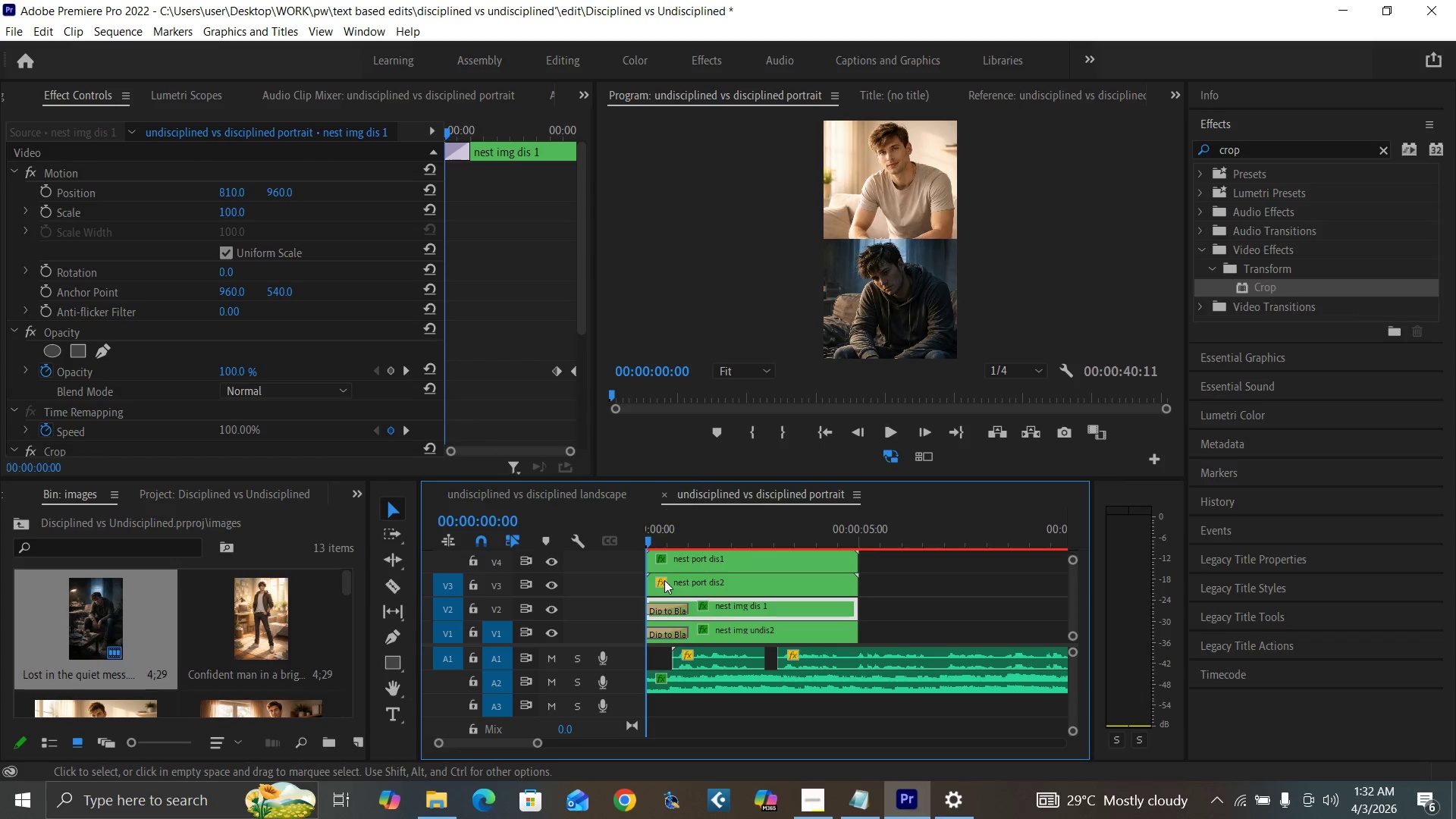 
left_click([666, 582])
 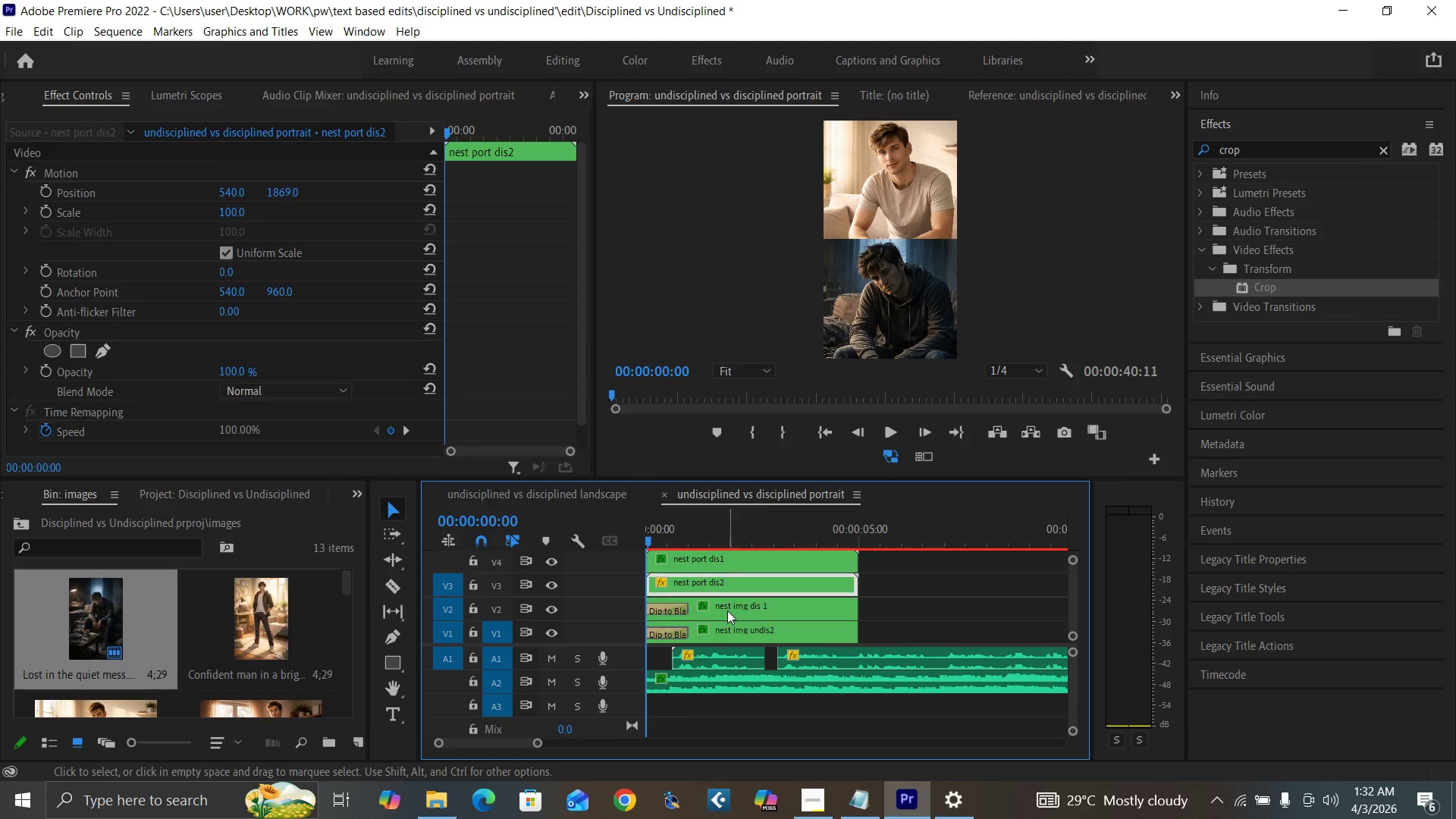 
double_click([727, 610])
 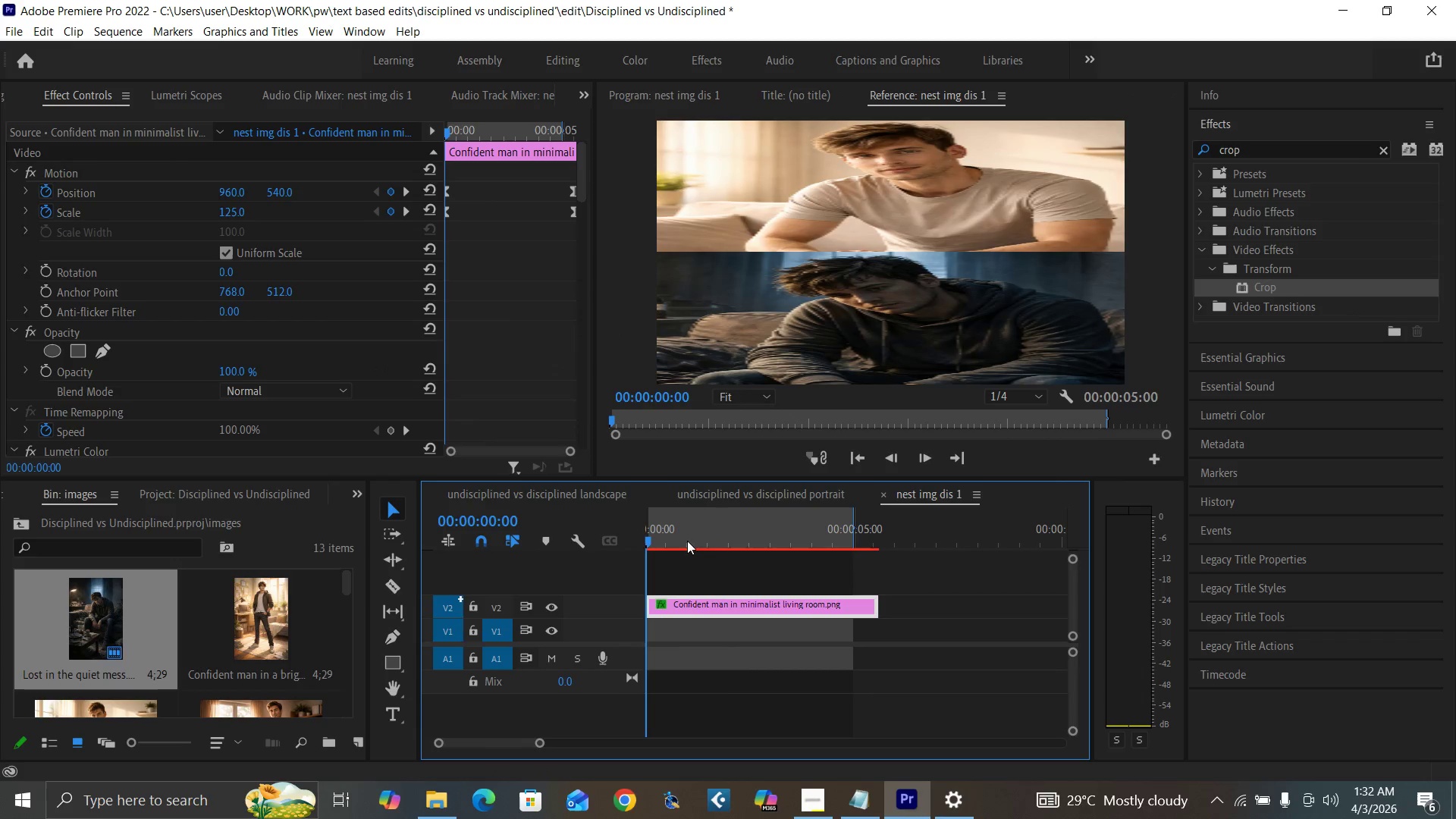 
left_click_drag(start_coordinate=[767, 536], to_coordinate=[615, 632])
 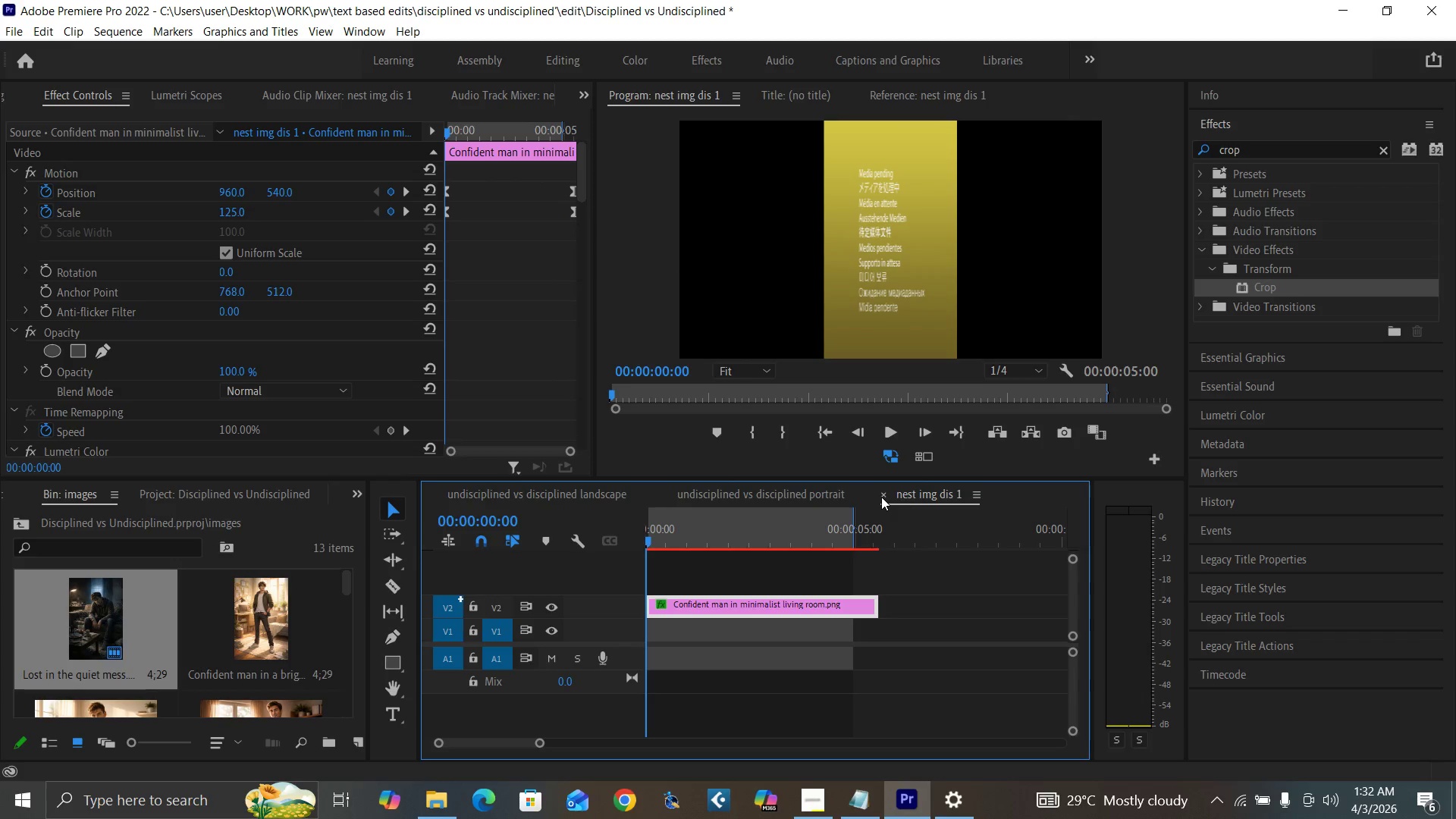 
left_click([881, 495])
 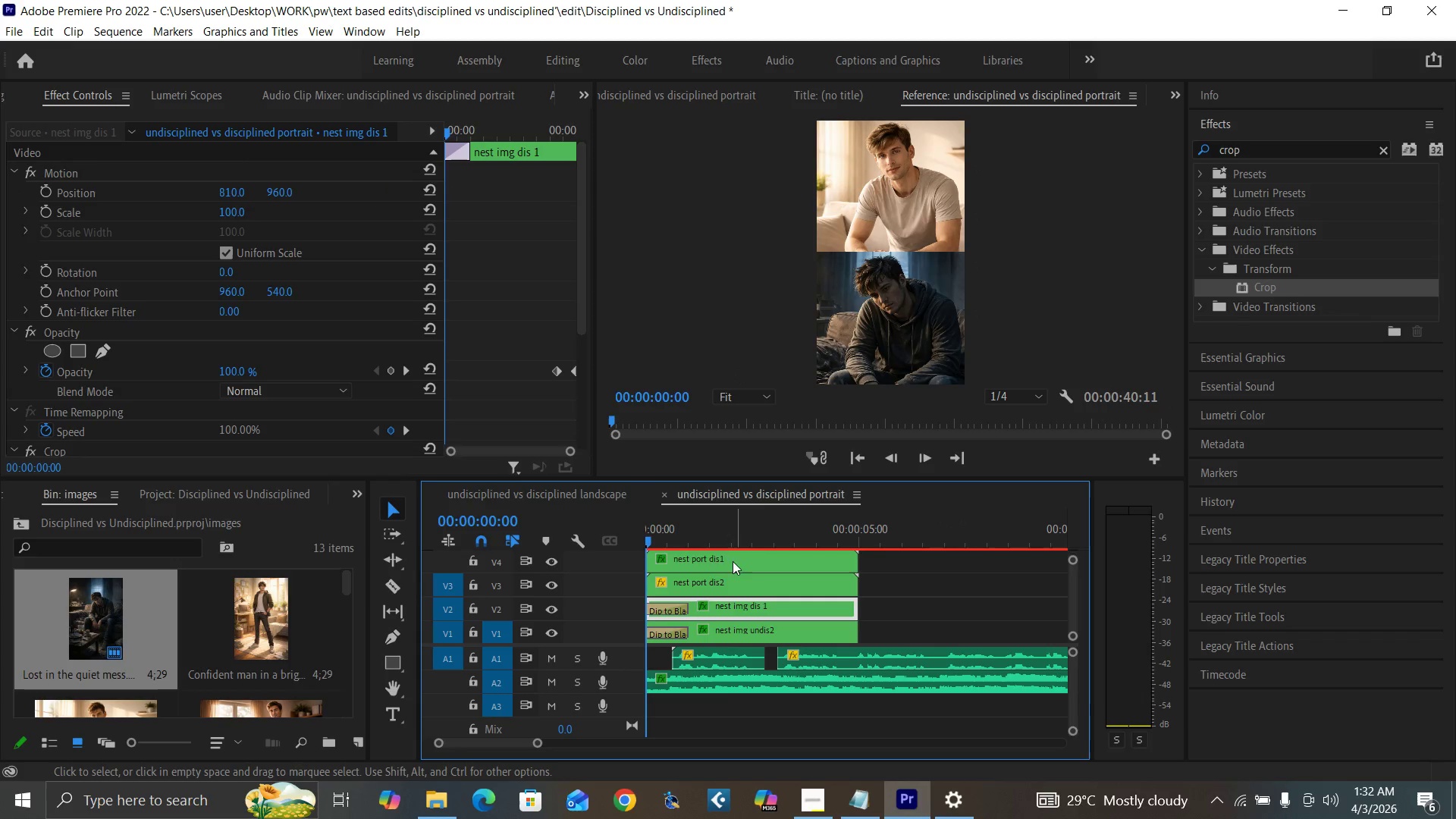 
left_click([708, 560])
 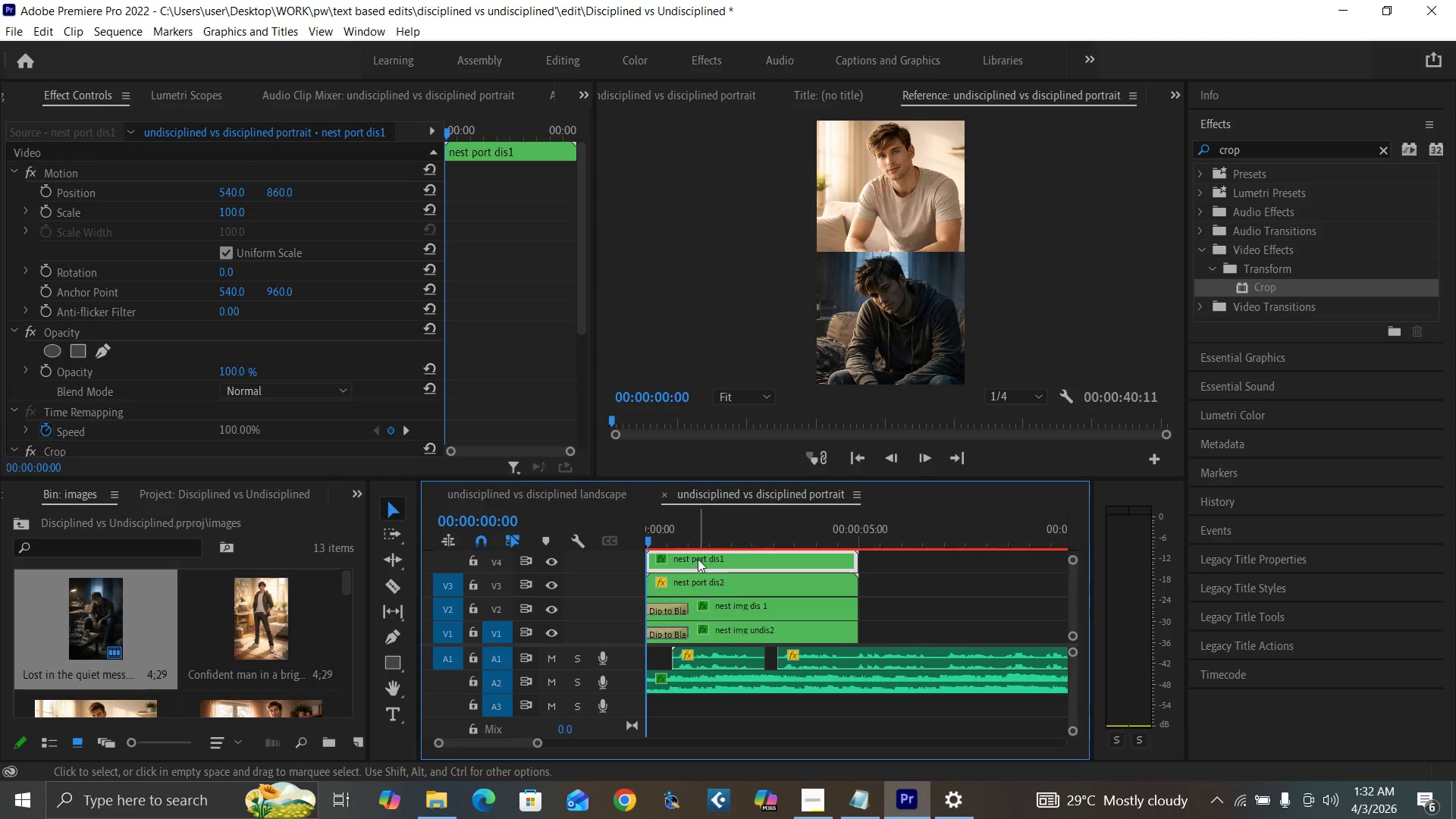 
double_click([698, 559])
 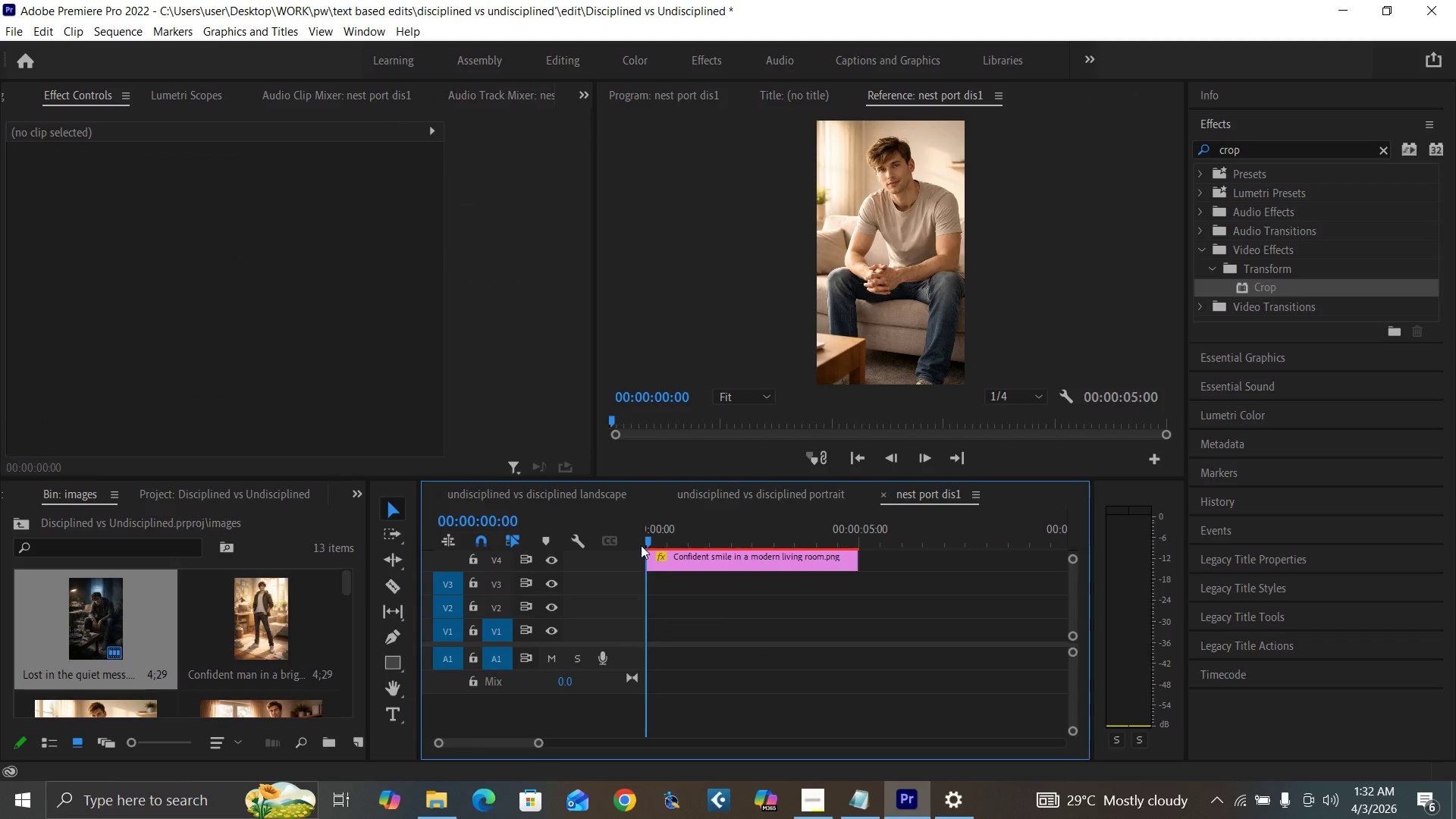 
left_click([666, 561])
 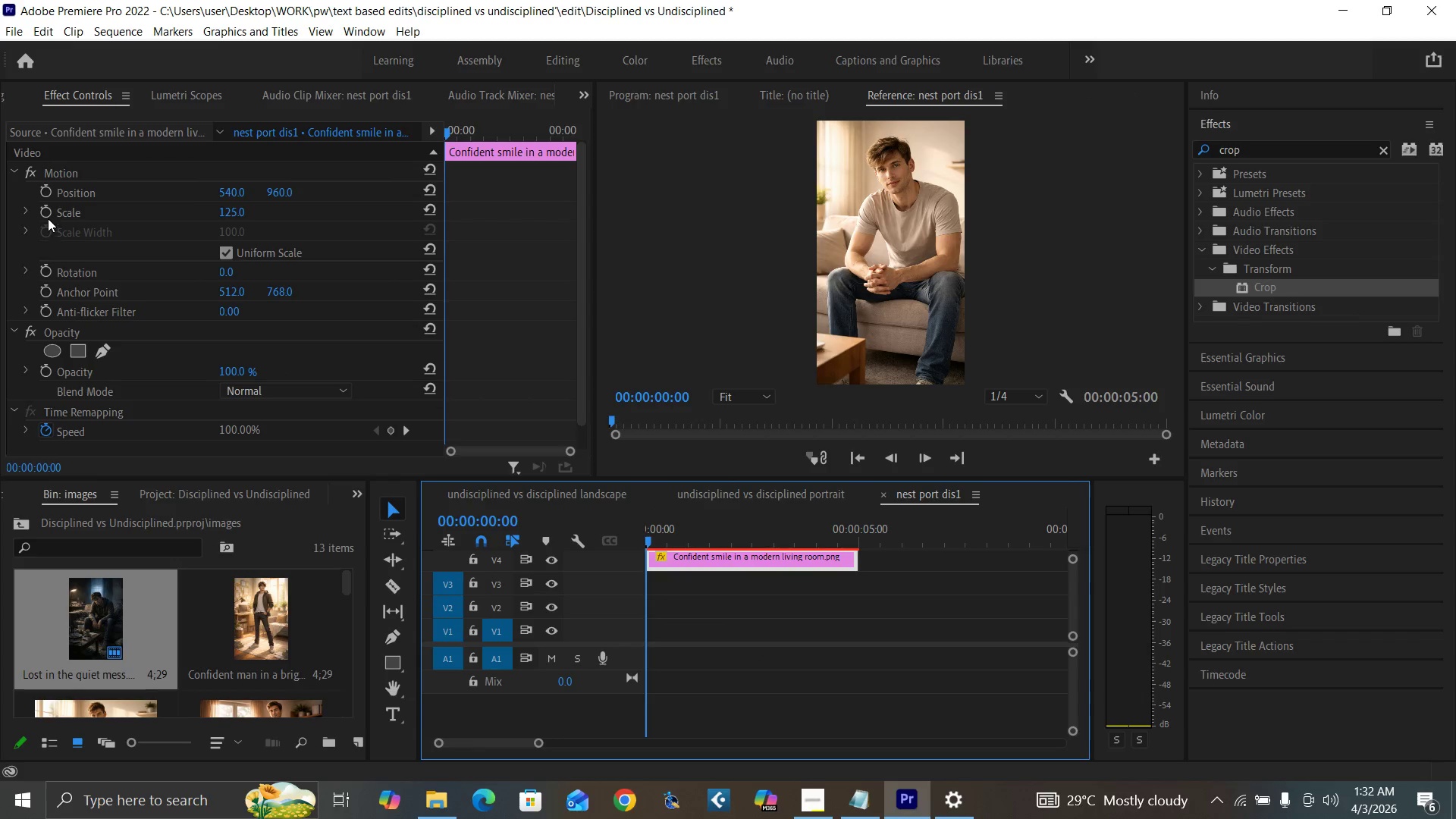 
left_click([48, 209])
 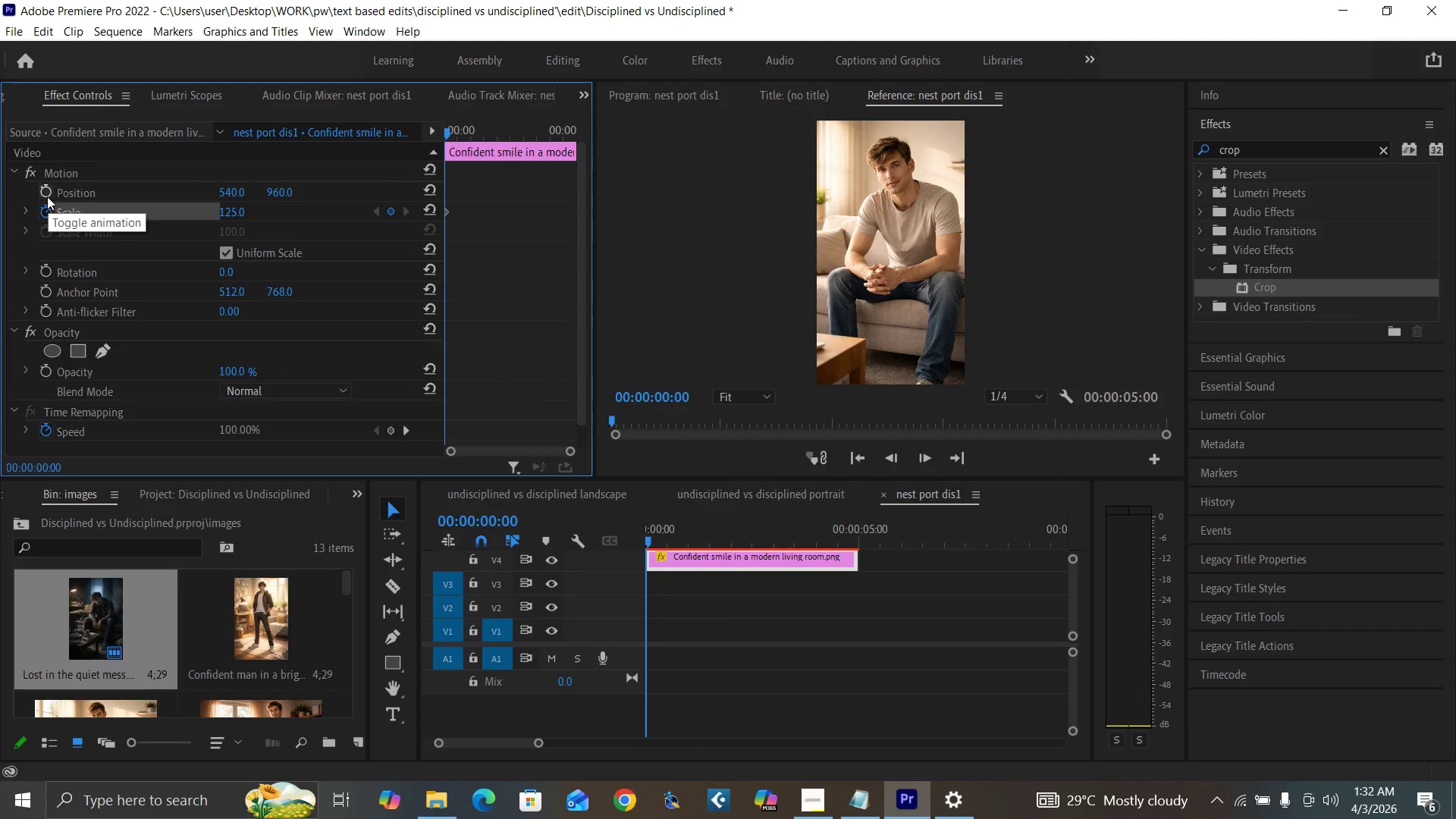 
left_click([45, 193])
 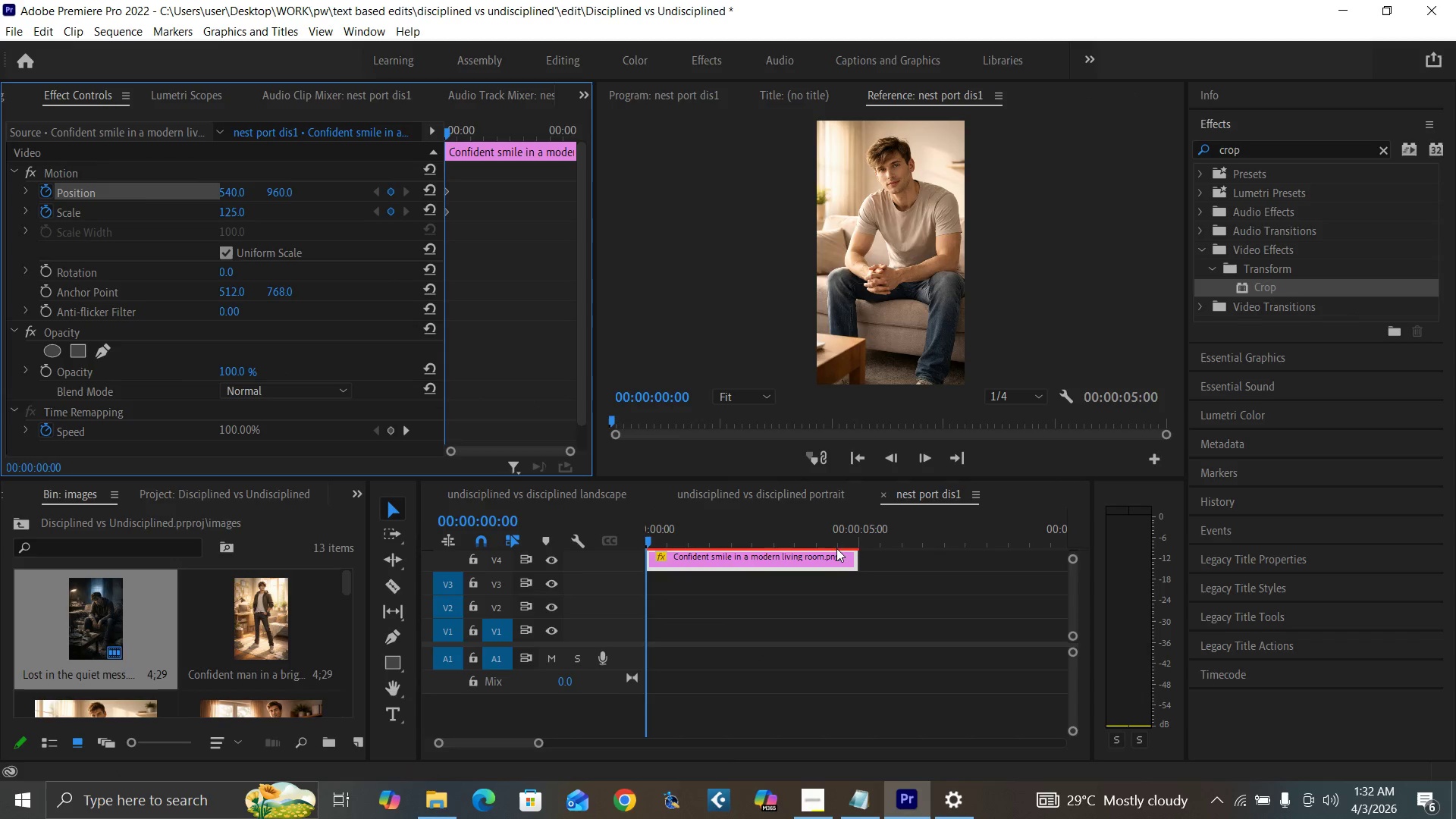 
left_click_drag(start_coordinate=[844, 541], to_coordinate=[858, 548])
 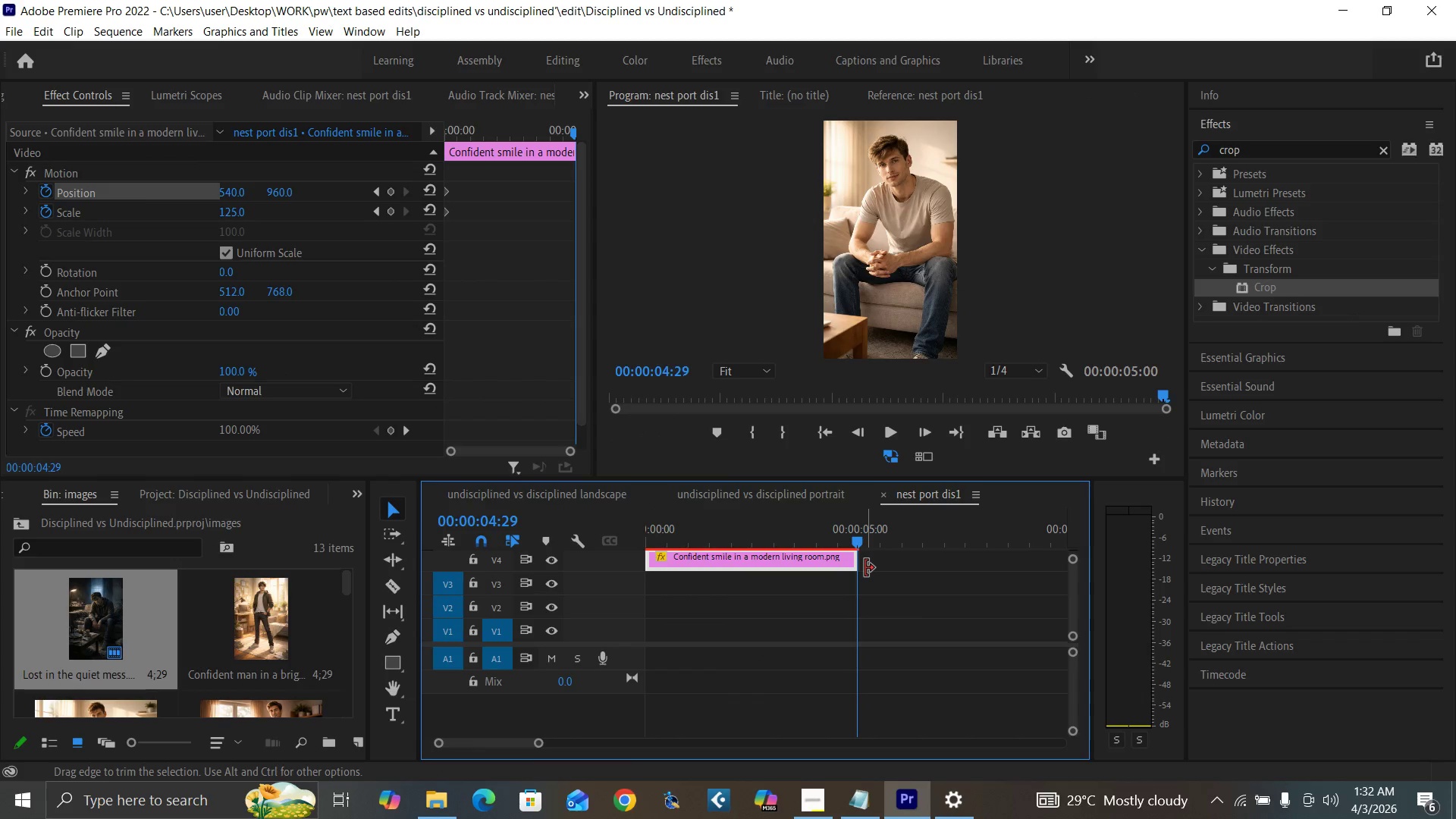 
key(Equal)
 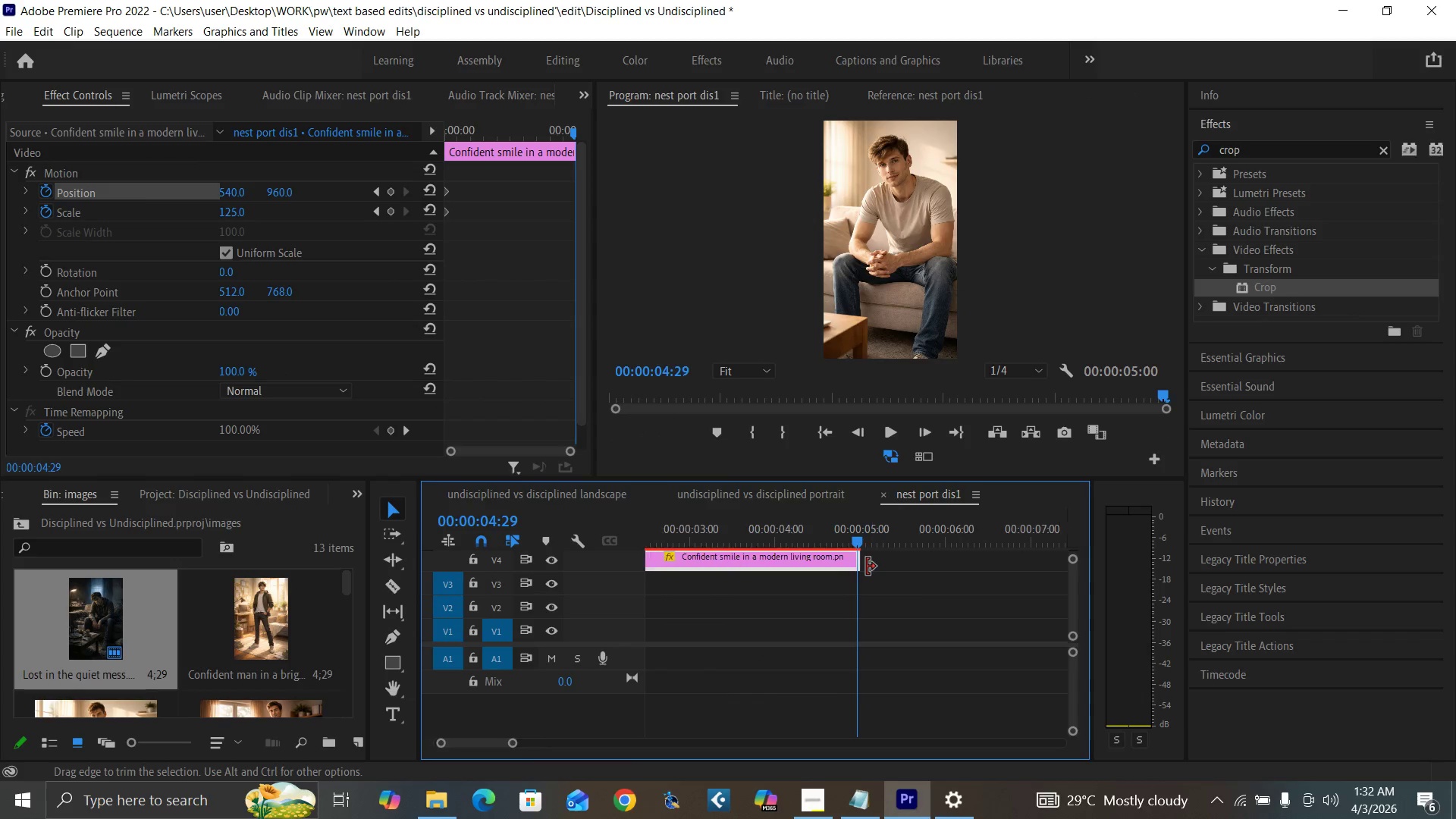 
key(Equal)
 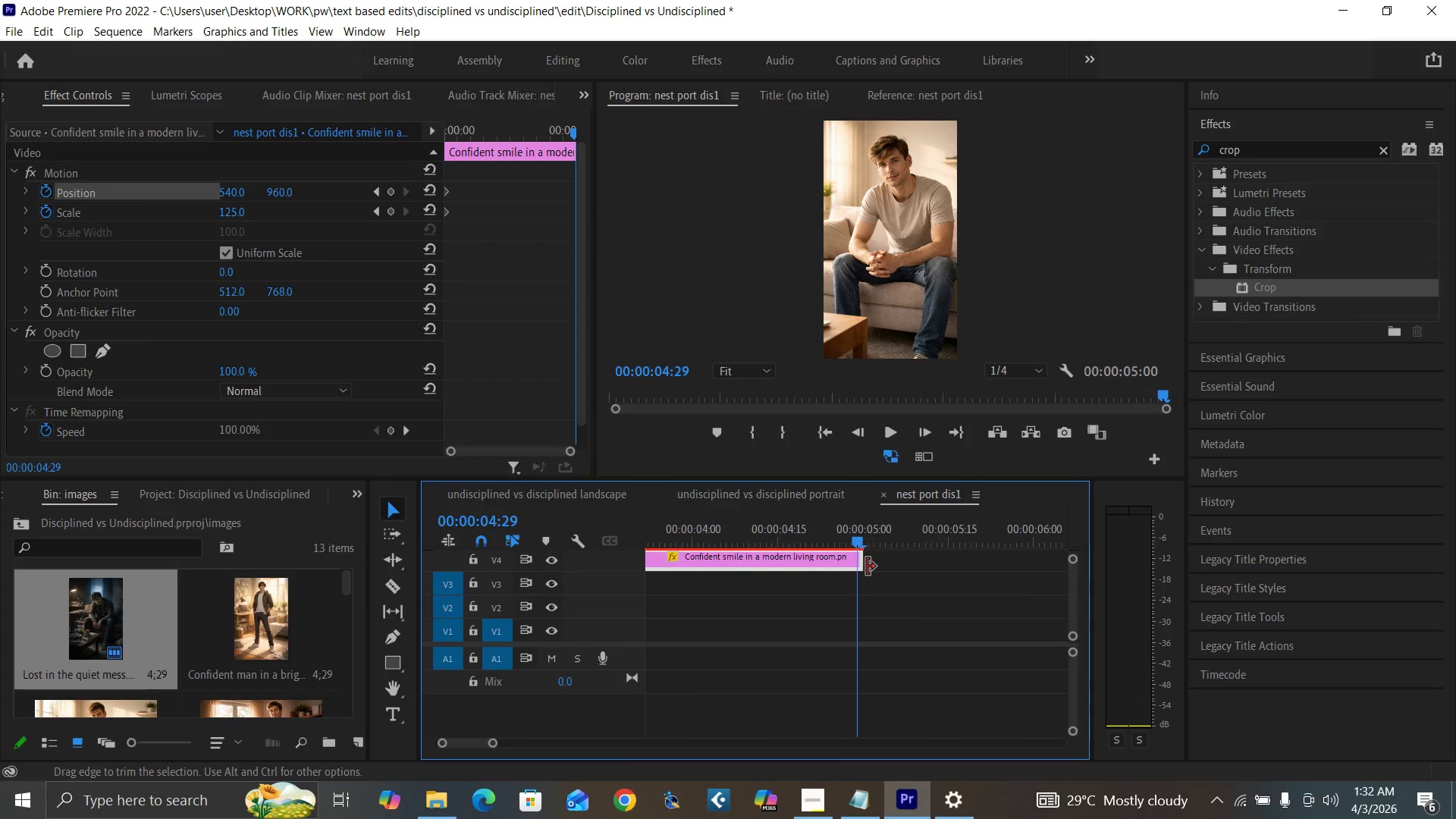 
key(Equal)
 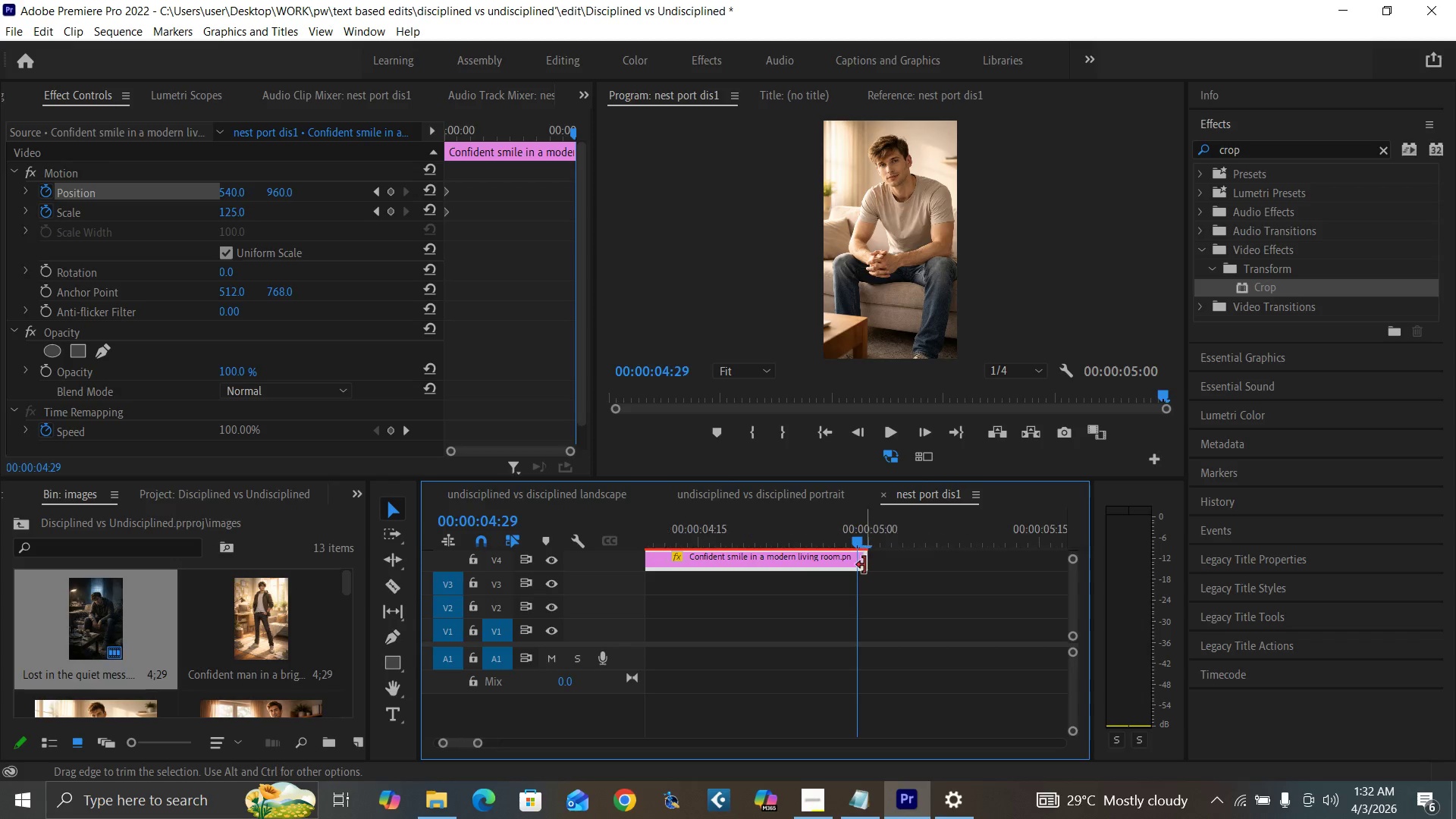 
key(Equal)
 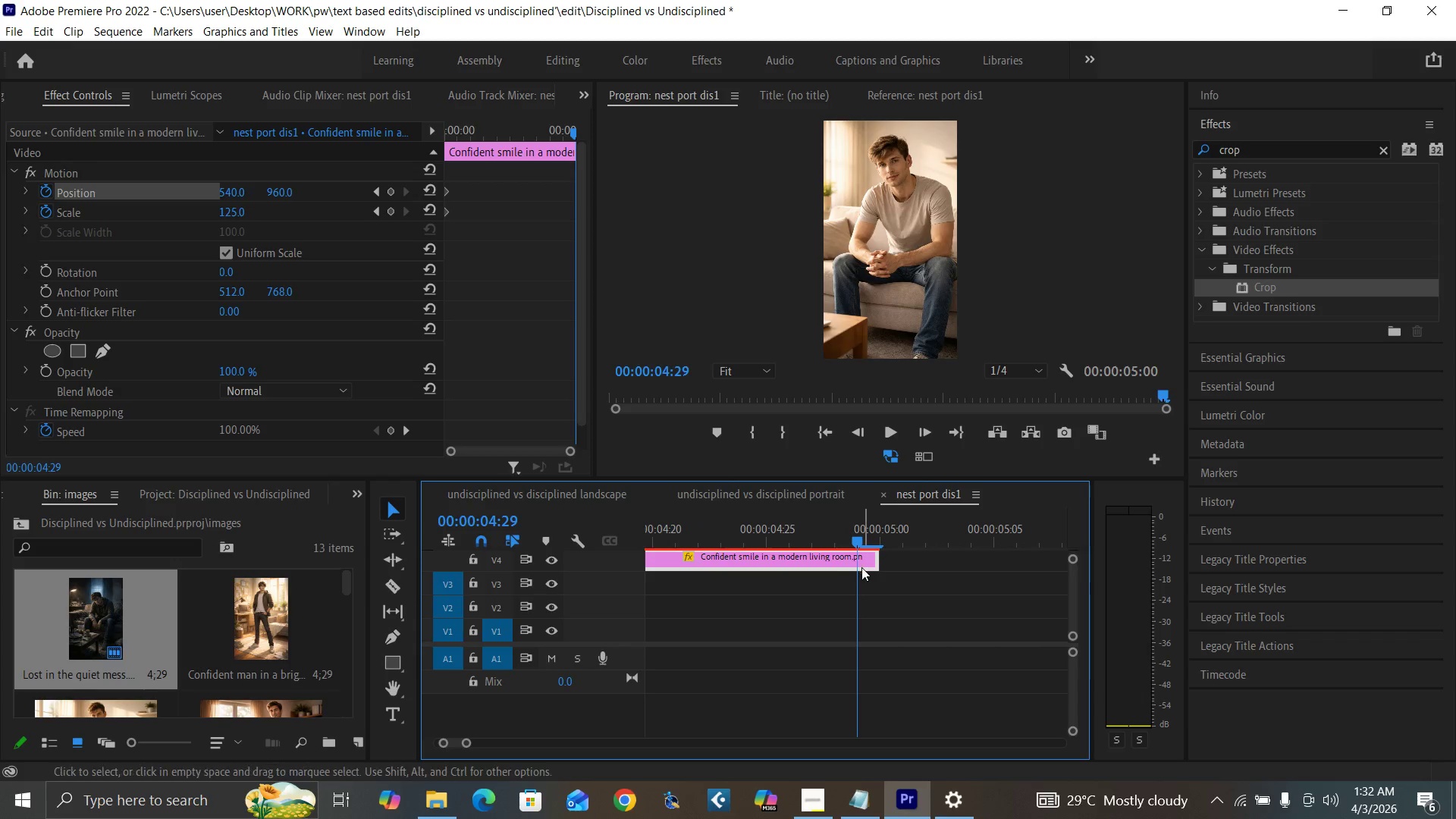 
key(ArrowRight)
 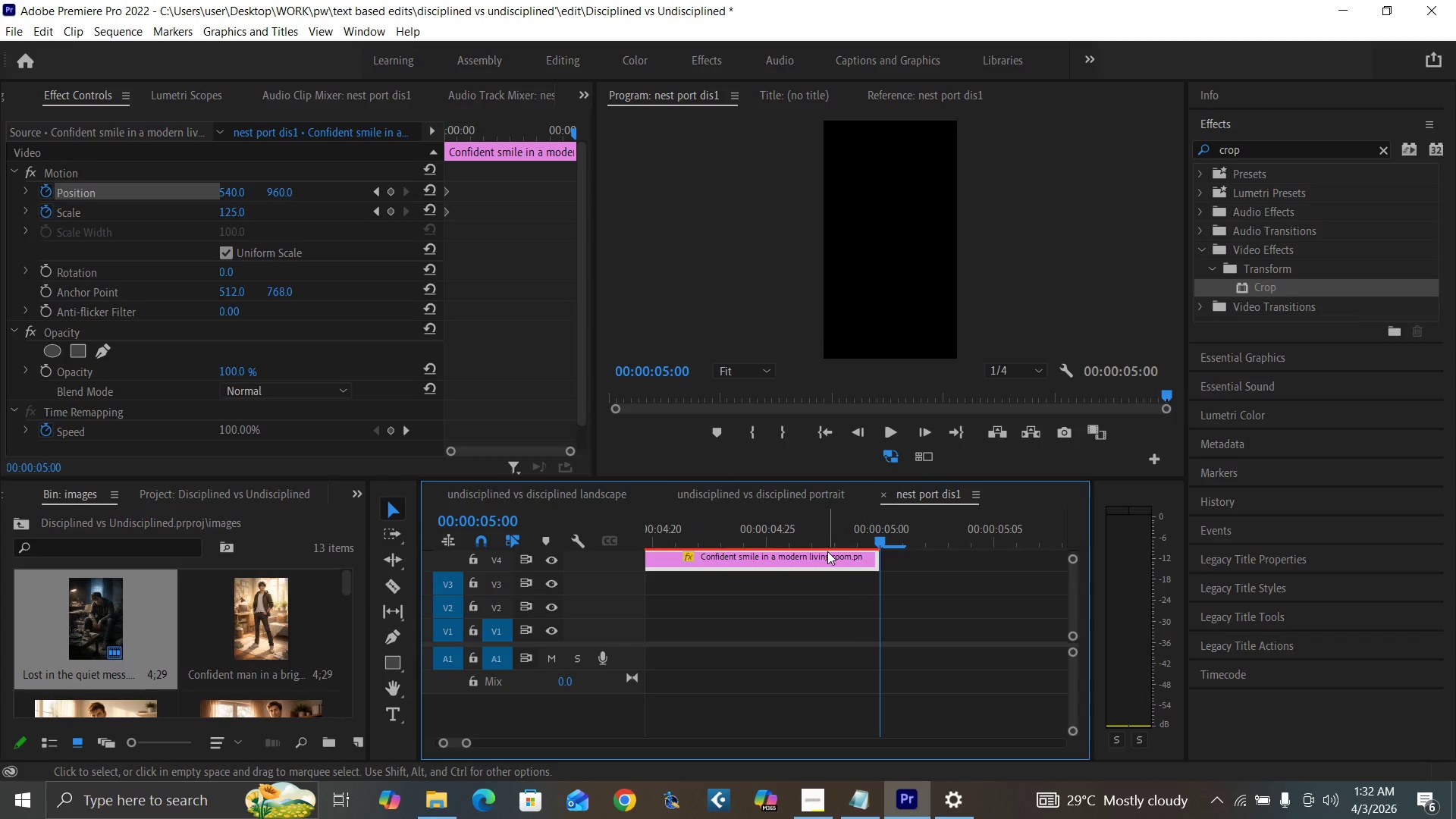 
key(ArrowLeft)
 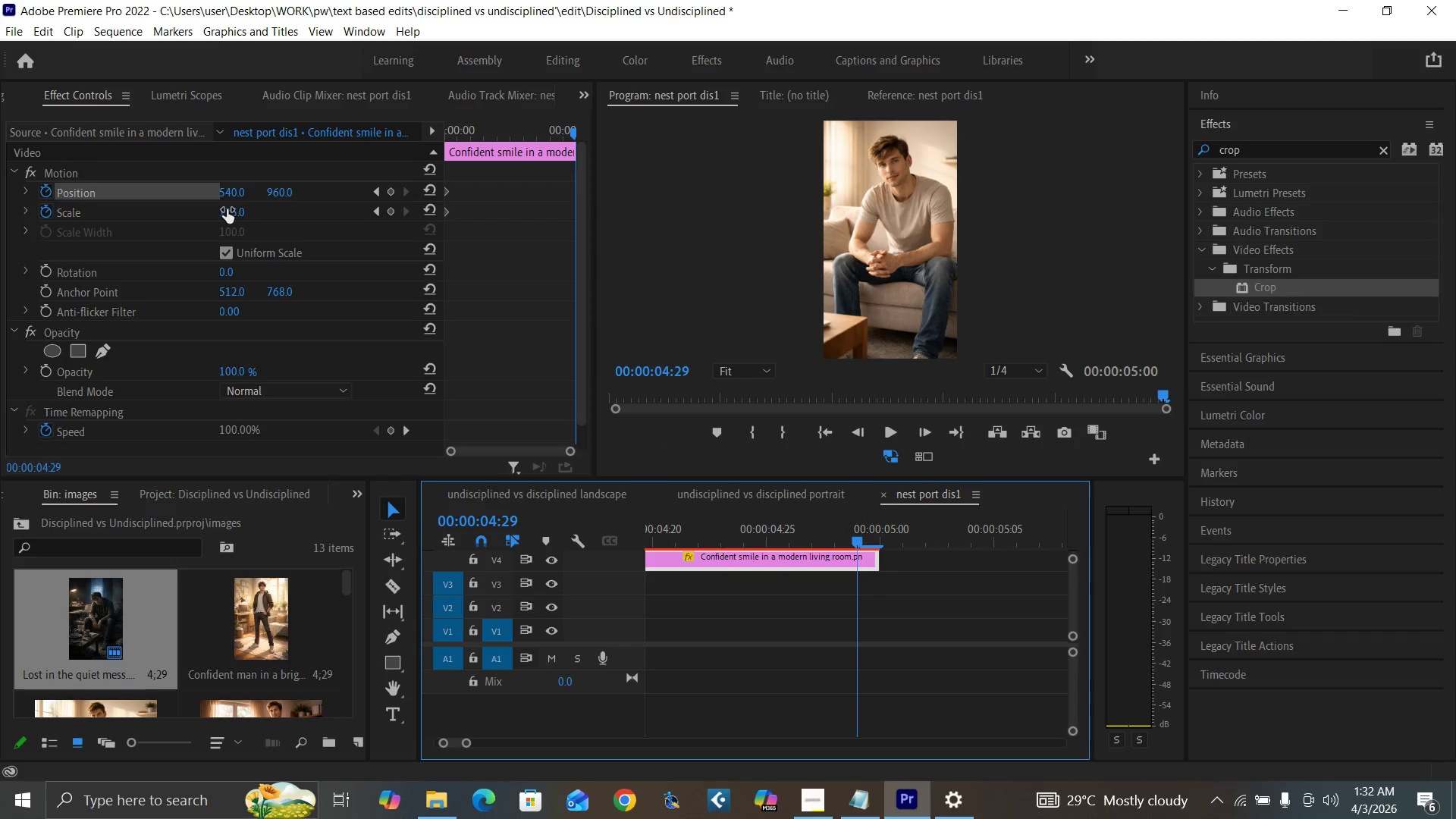 
left_click([227, 209])
 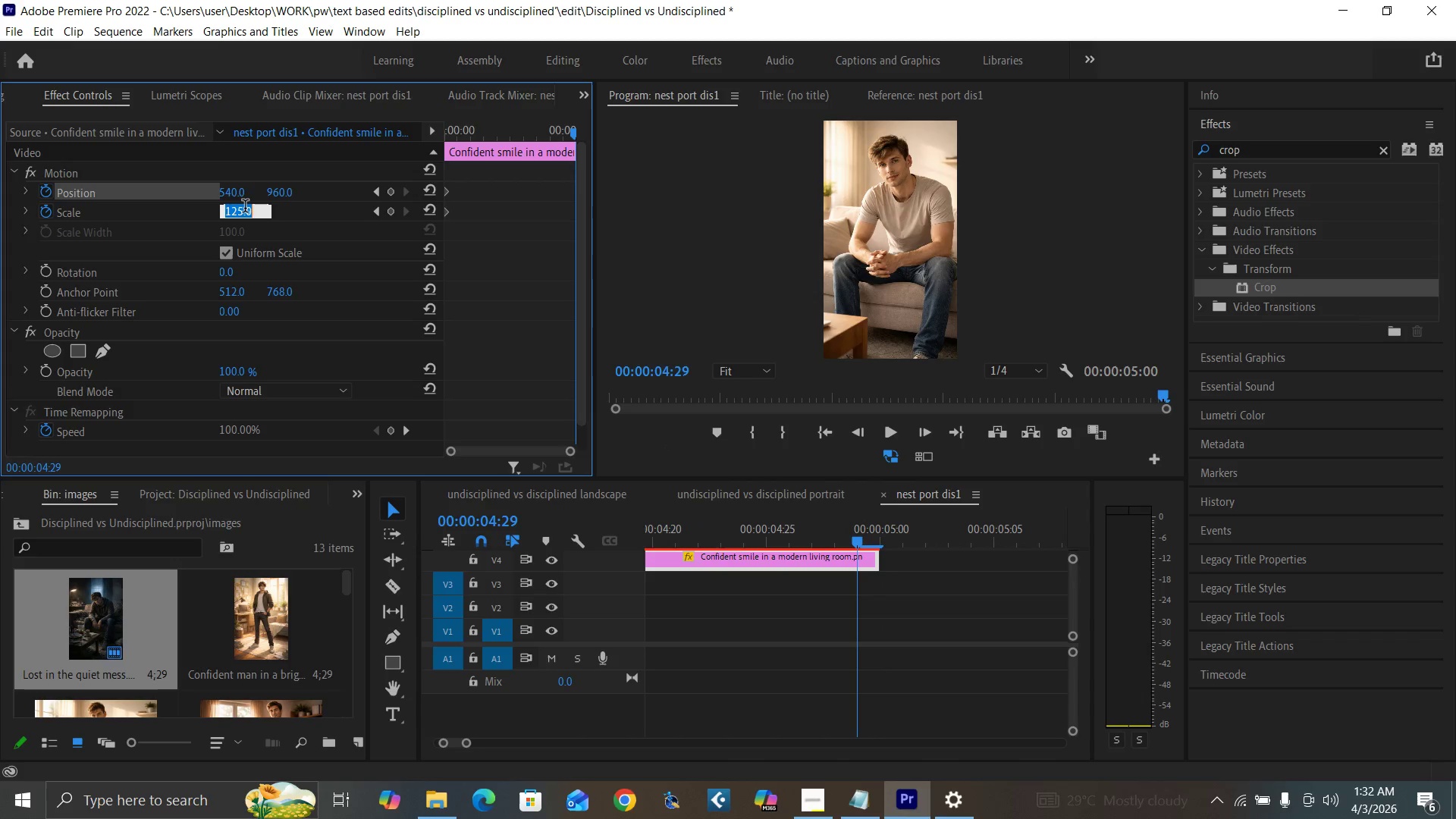 
type(132)
 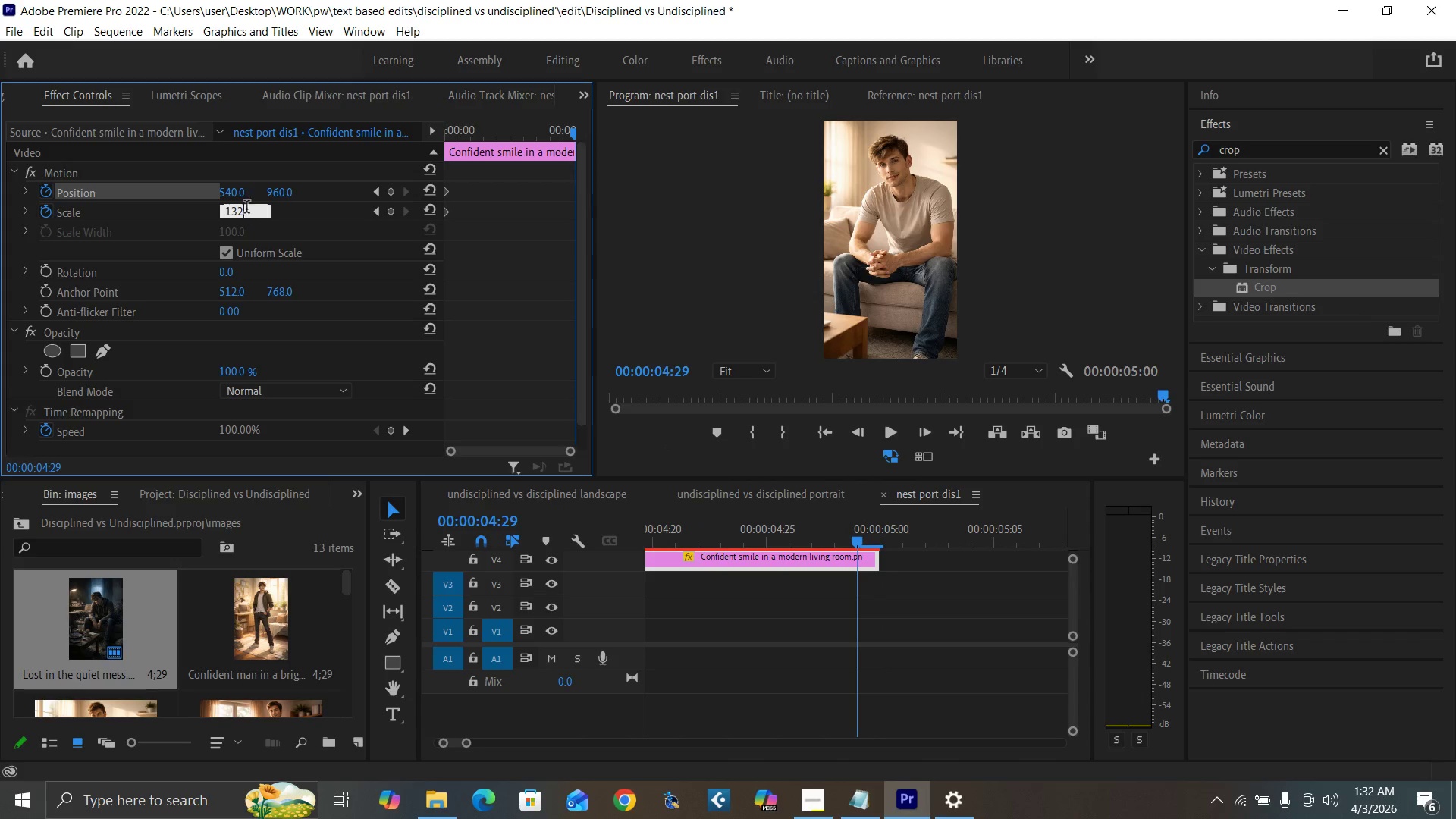 
key(Enter)
 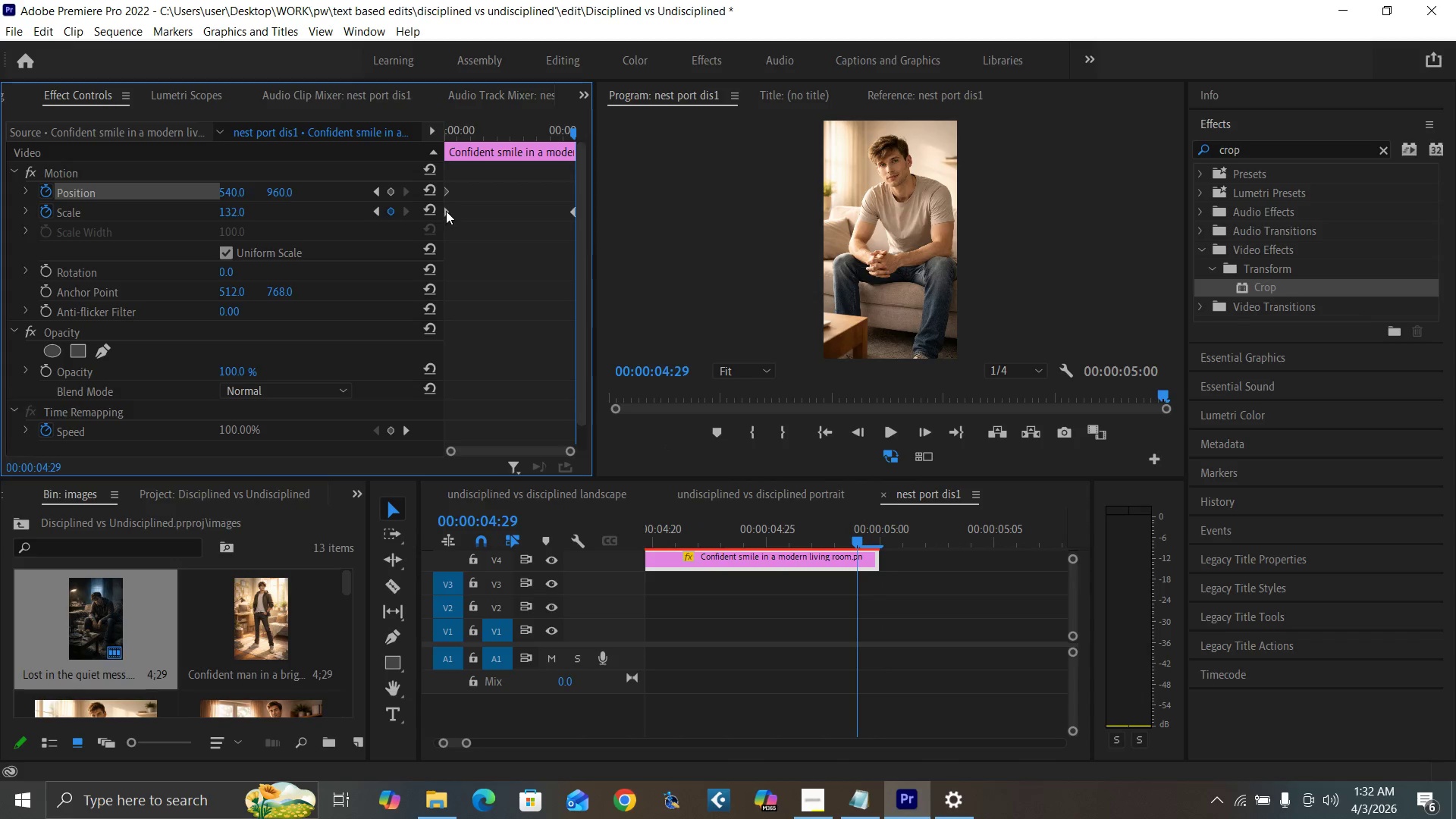 
left_click_drag(start_coordinate=[458, 187], to_coordinate=[433, 226])
 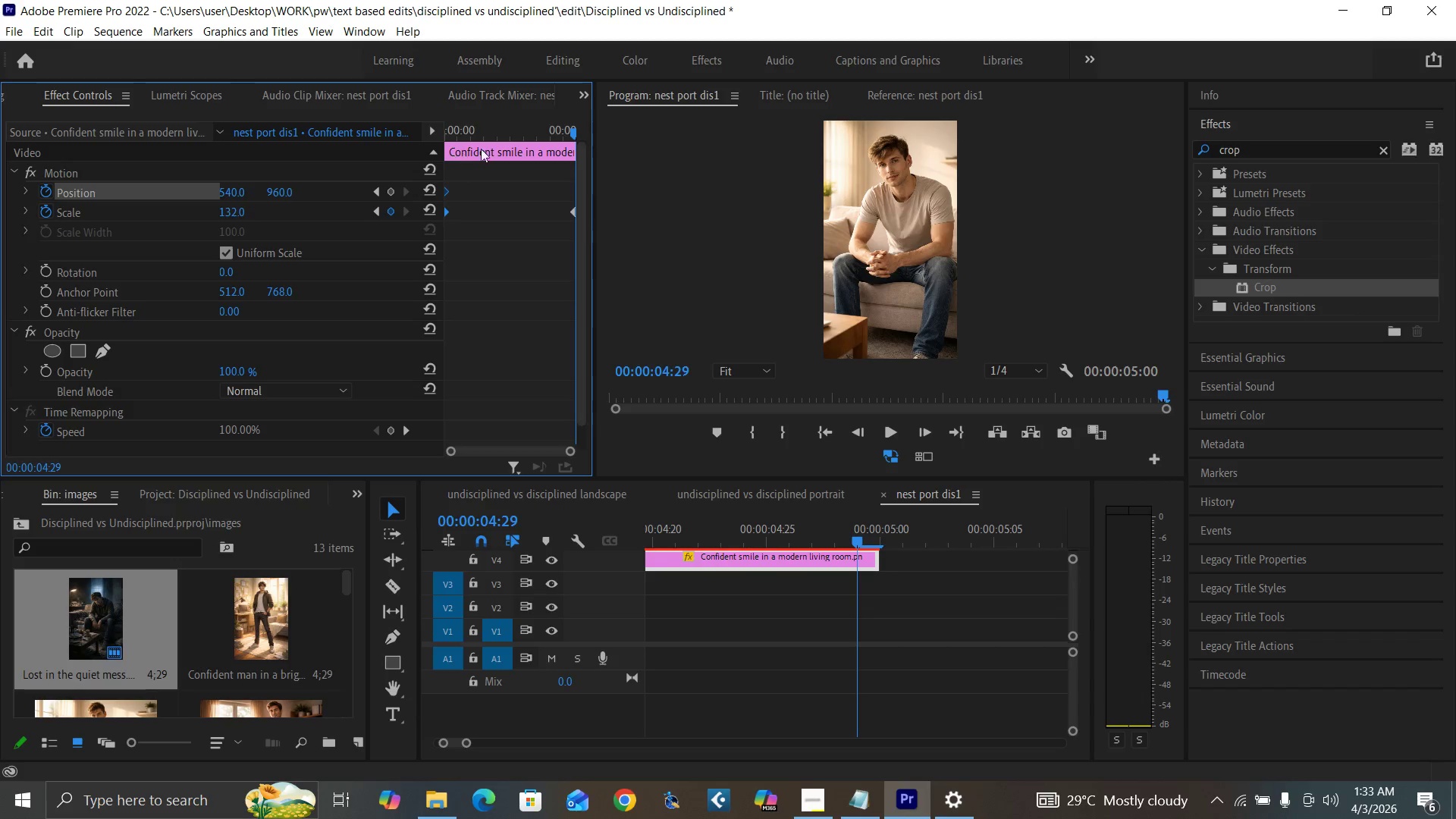 
wait(10.86)
 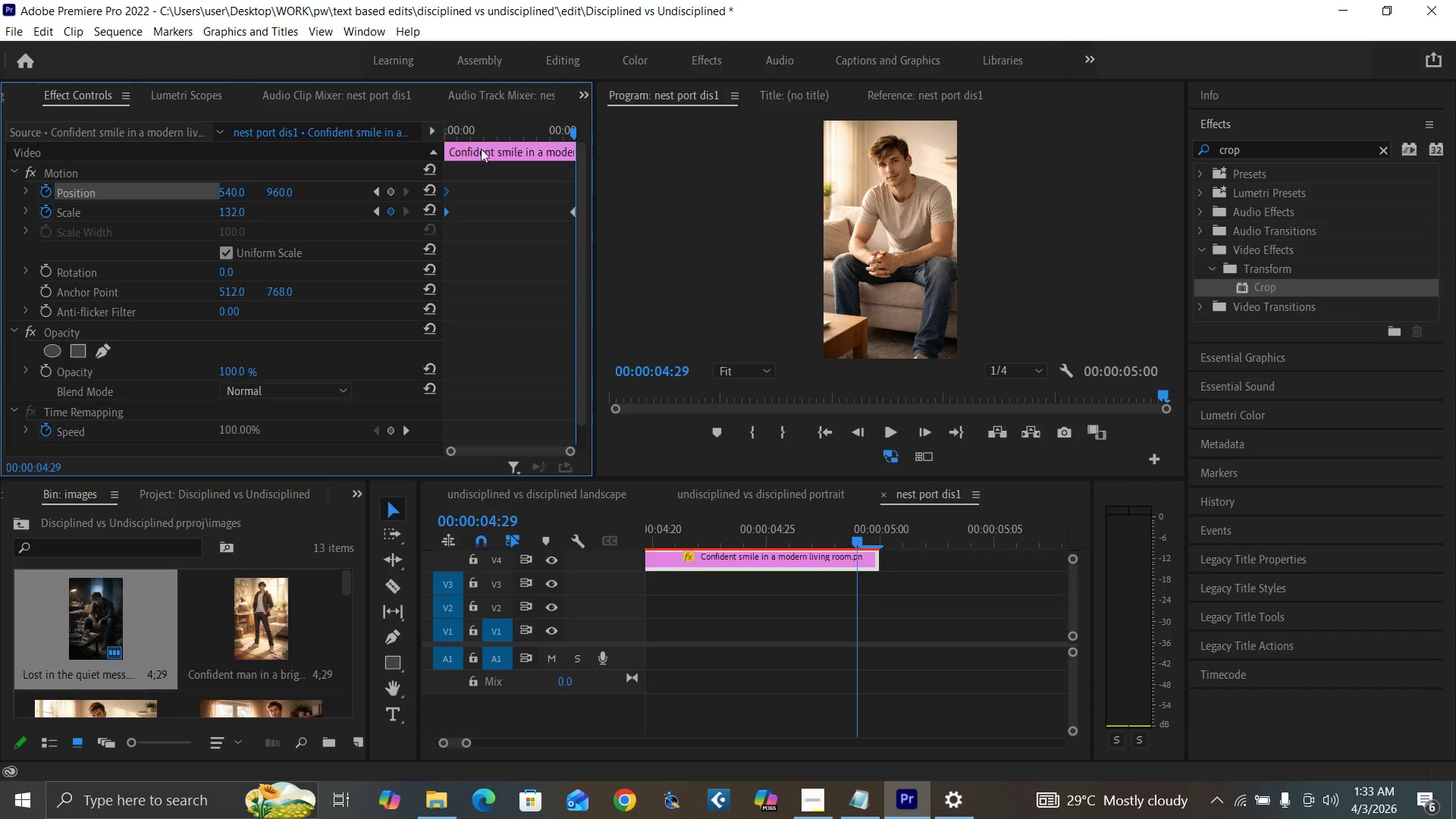 
left_click([279, 190])
 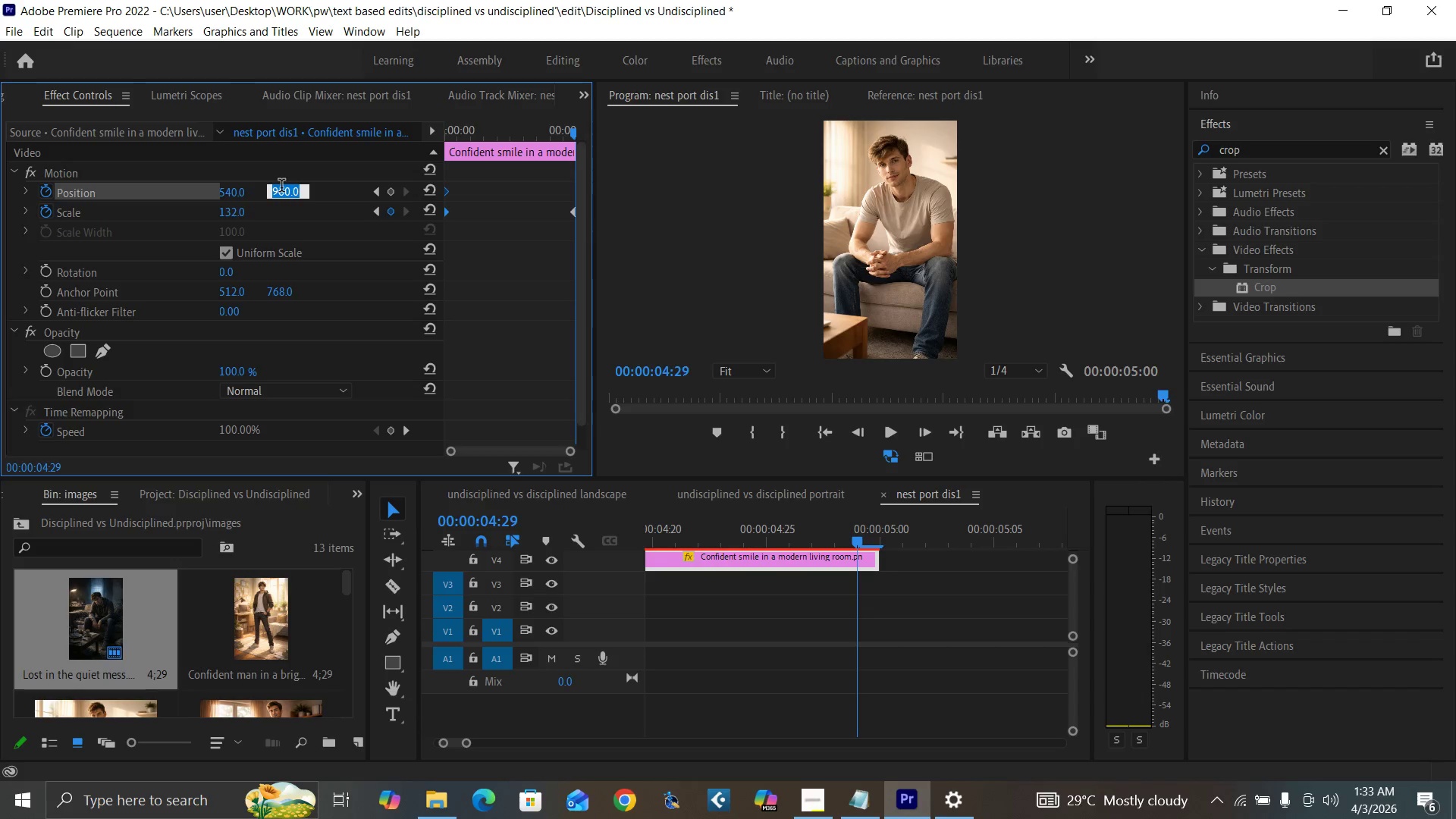 
type(965)
 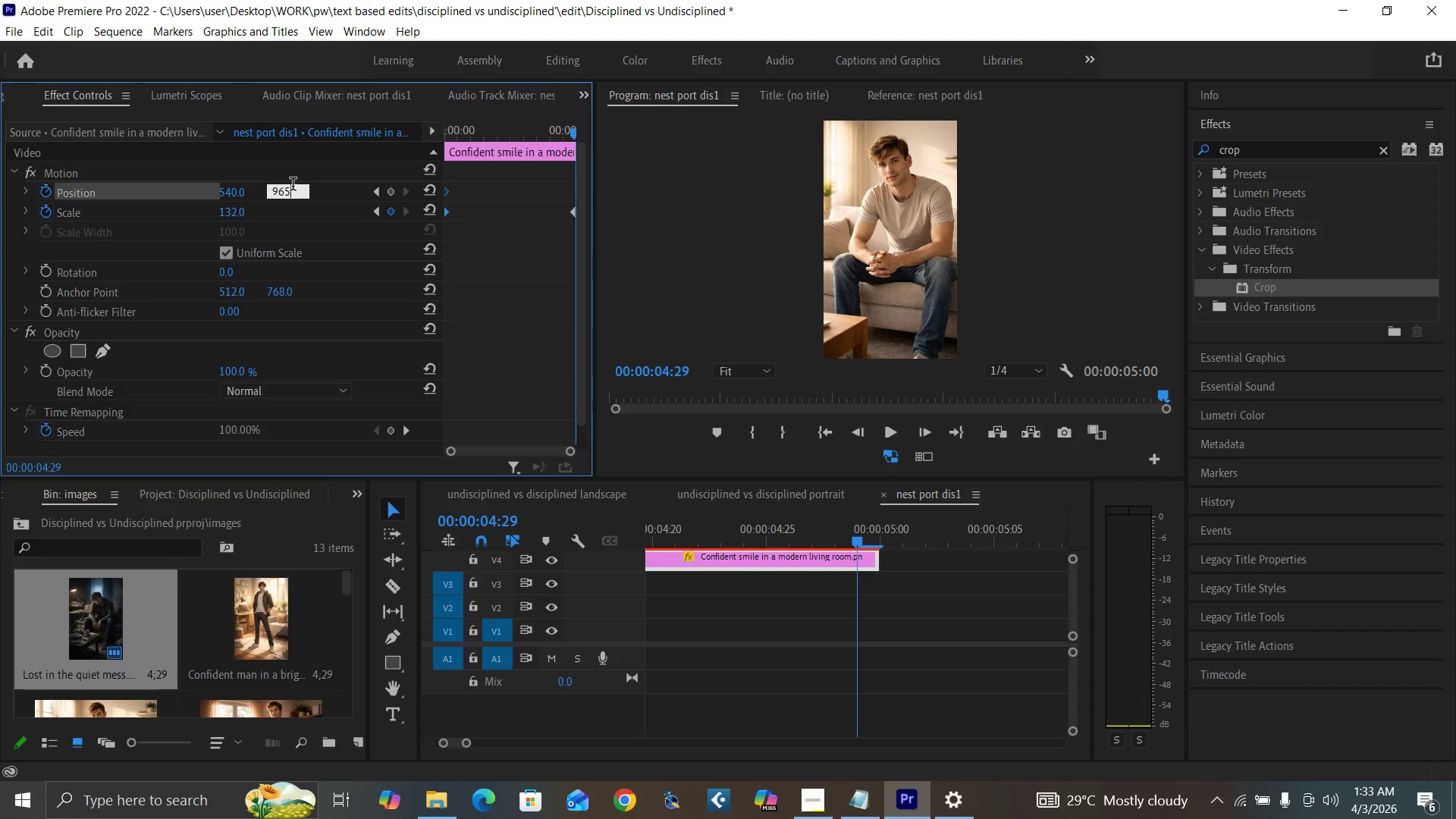 
key(Enter)
 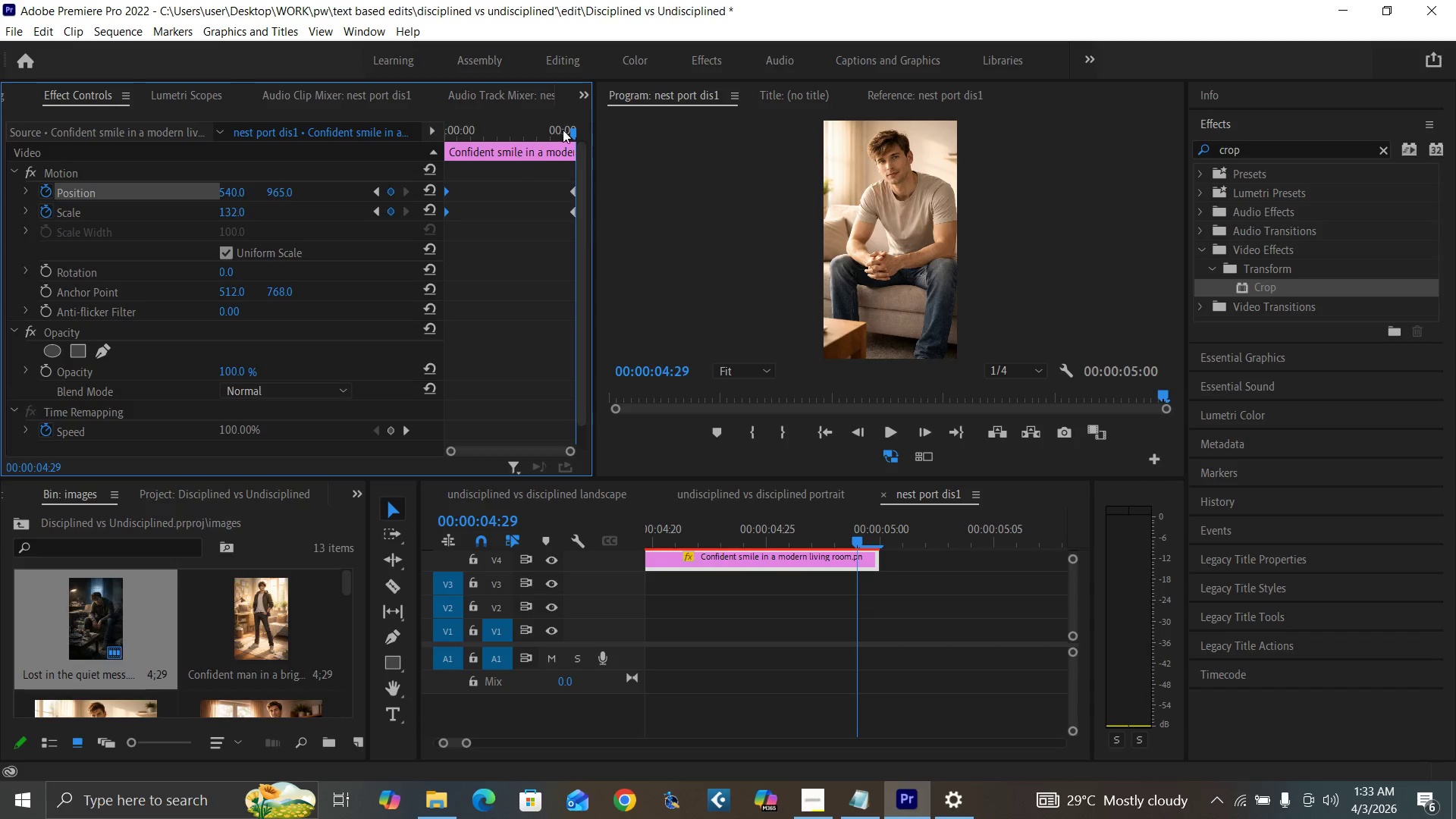 
left_click_drag(start_coordinate=[573, 131], to_coordinate=[573, 138])
 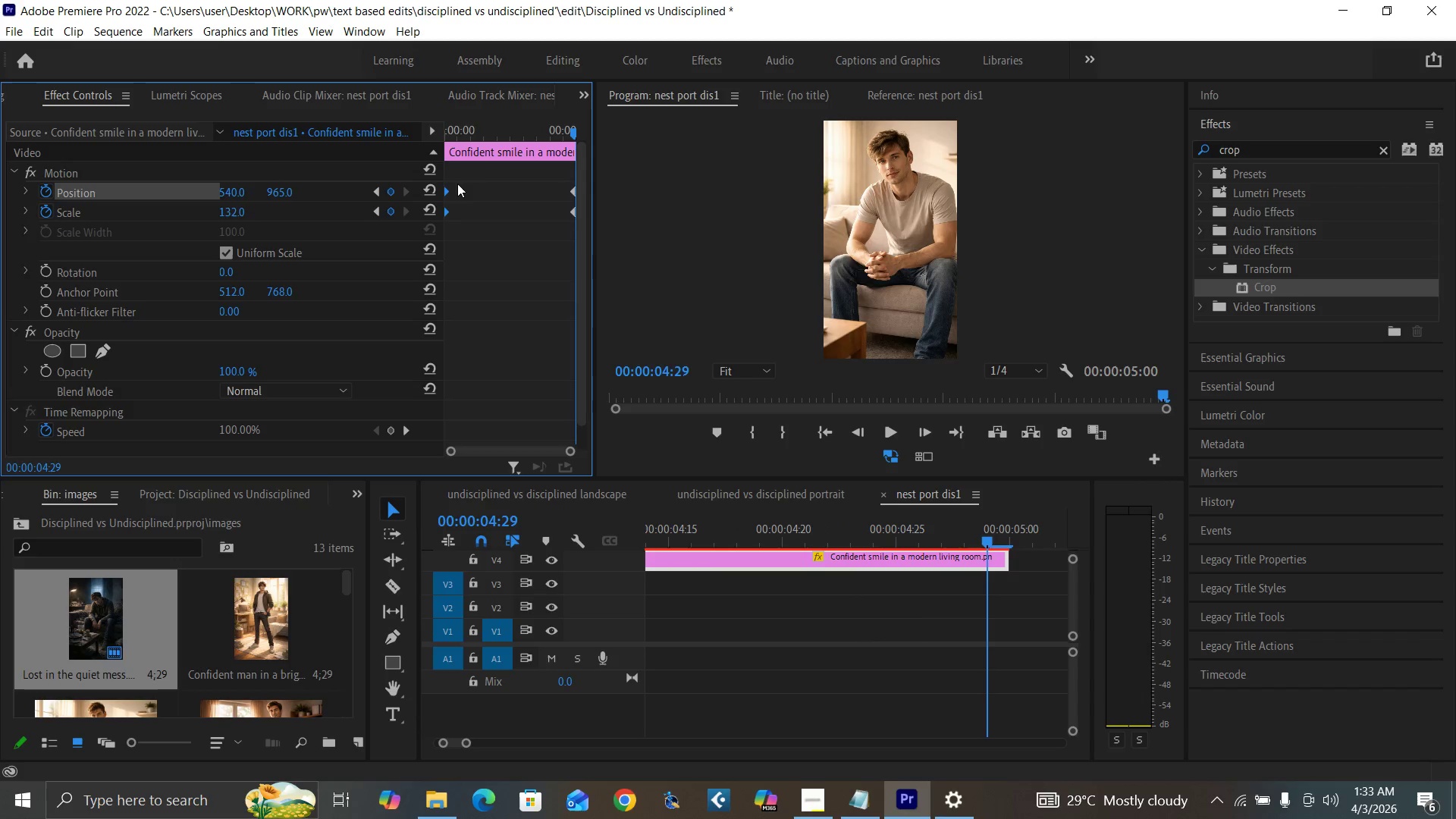 
left_click_drag(start_coordinate=[457, 184], to_coordinate=[431, 223])
 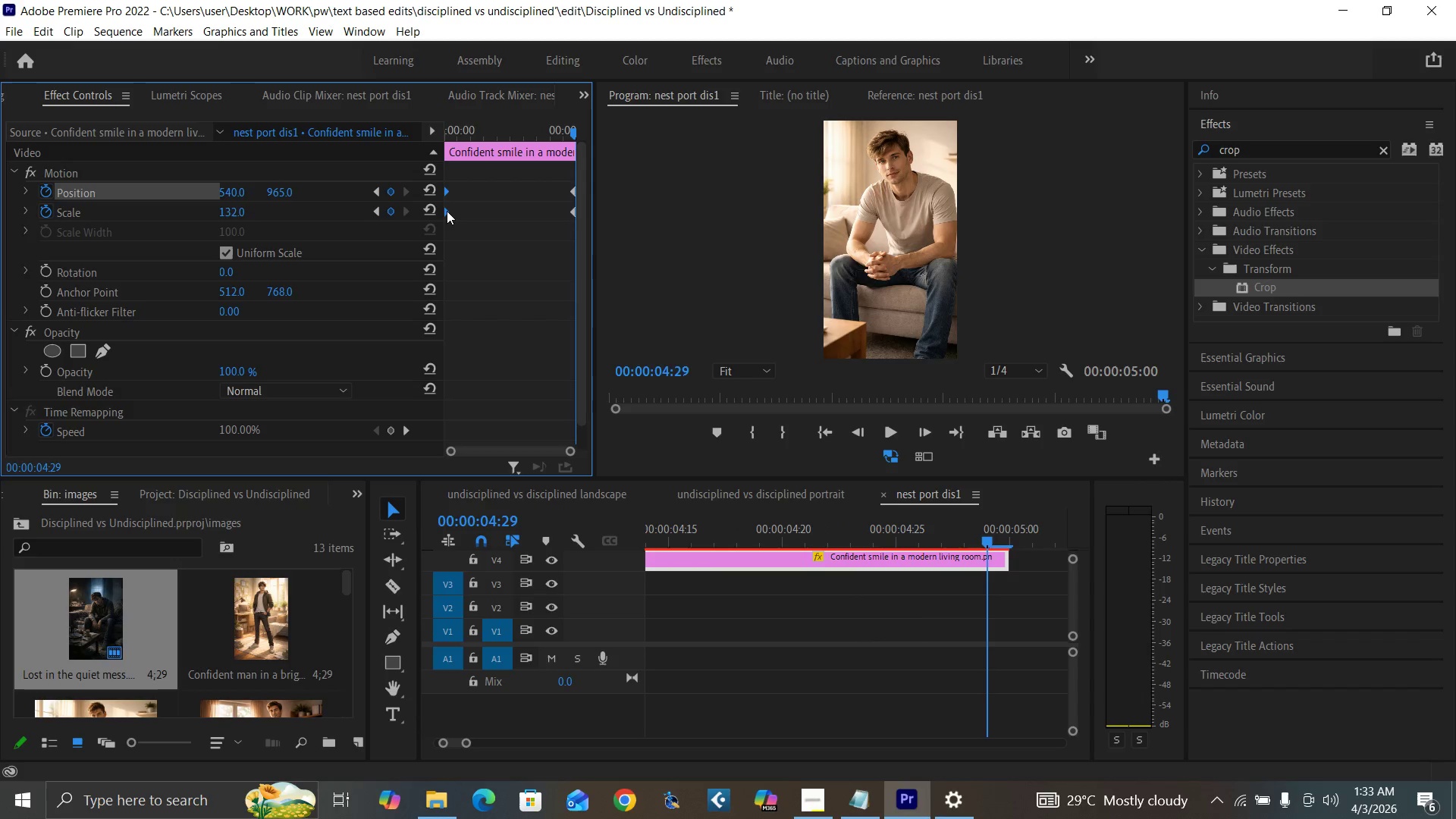 
right_click([447, 211])
 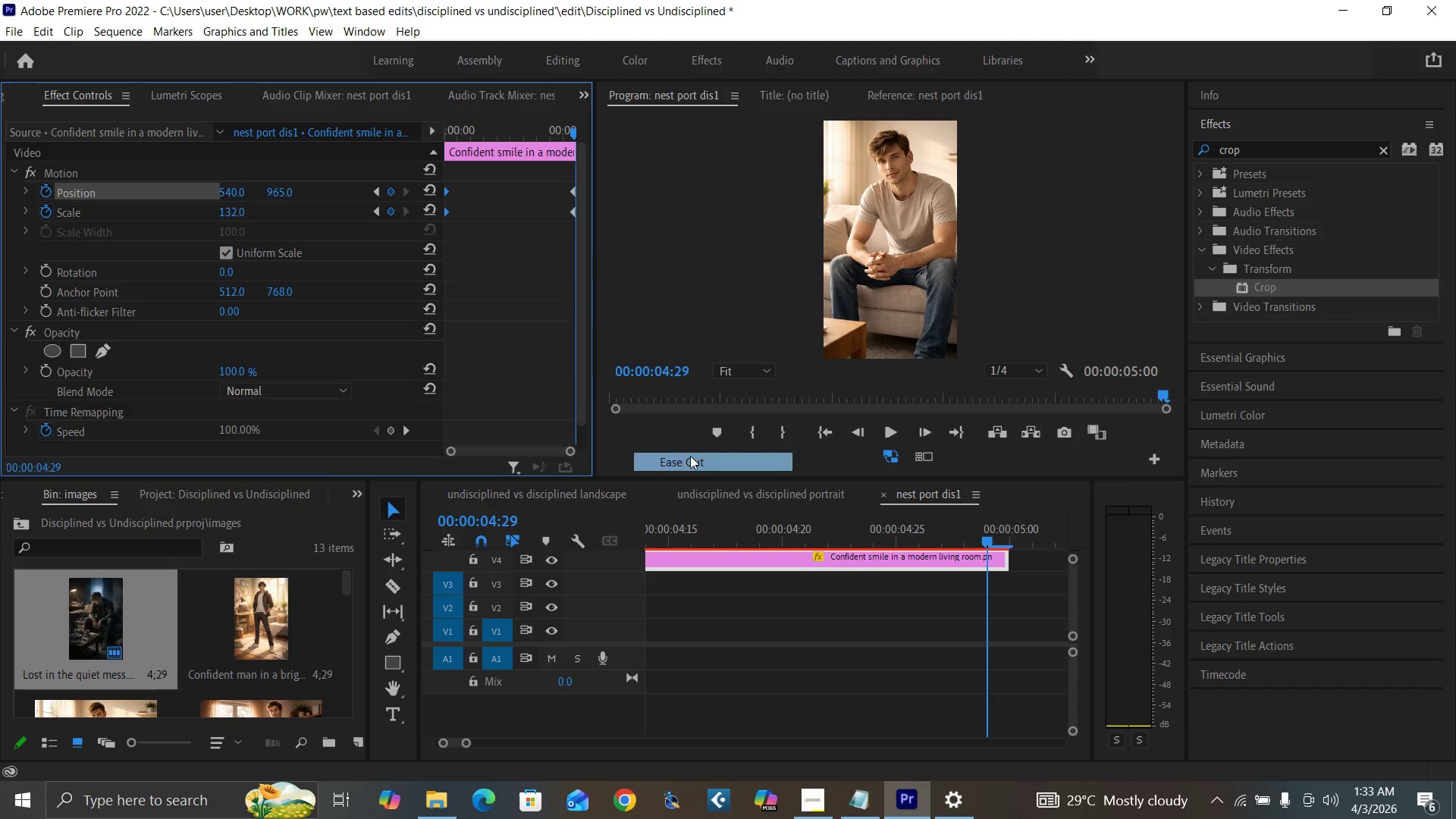 
left_click_drag(start_coordinate=[550, 180], to_coordinate=[578, 223])
 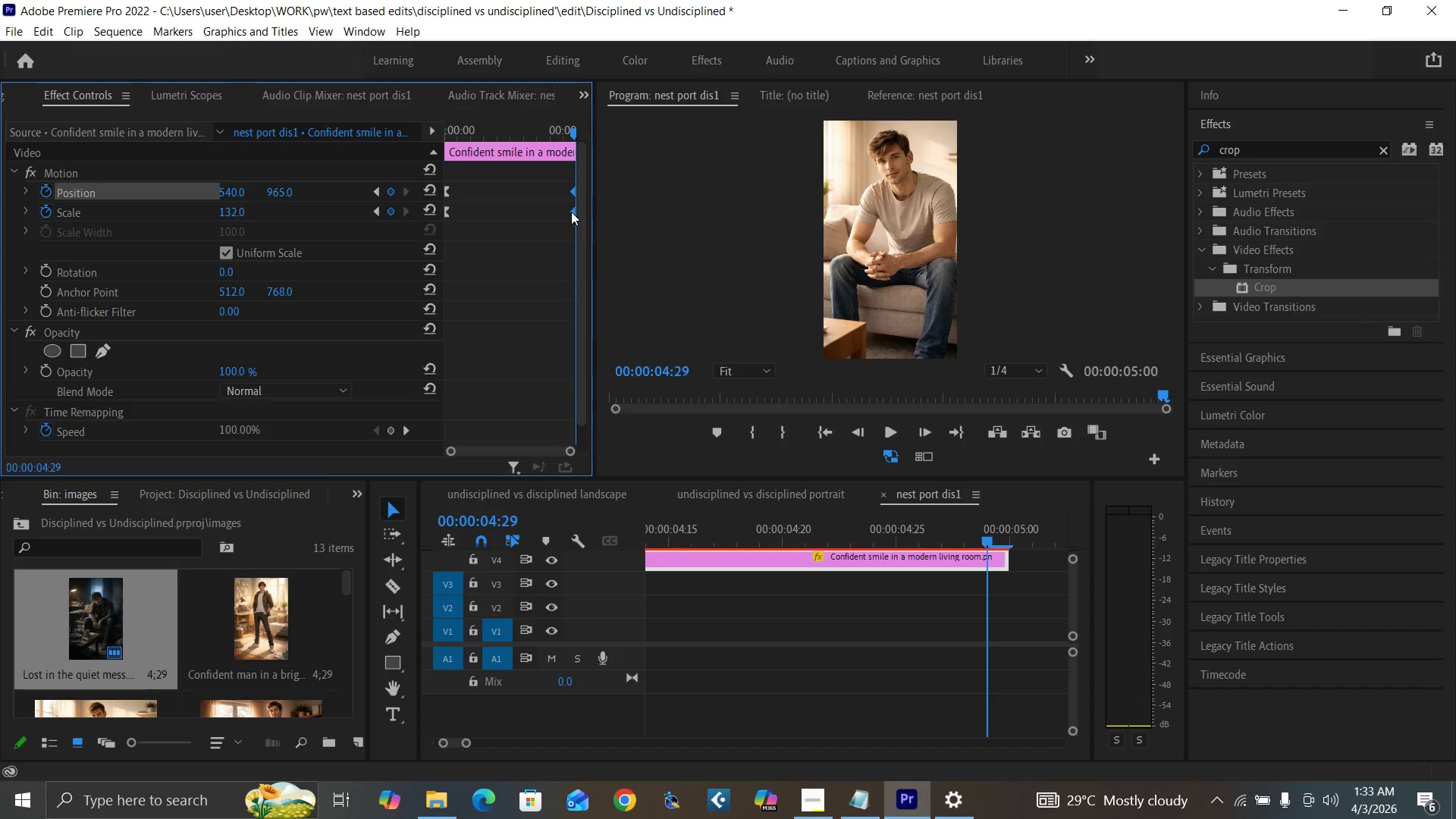 
right_click([571, 212])
 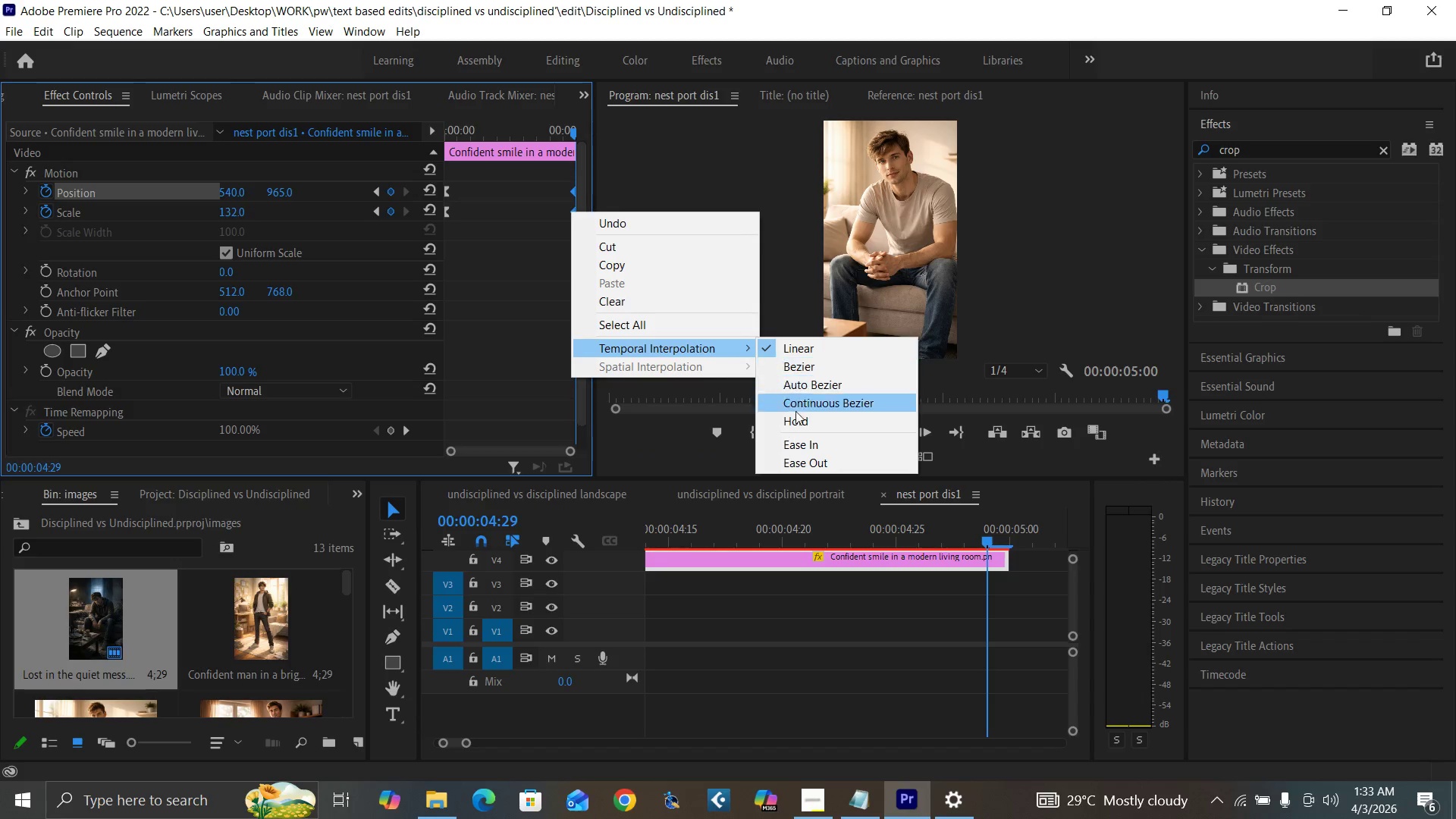 
left_click([800, 447])
 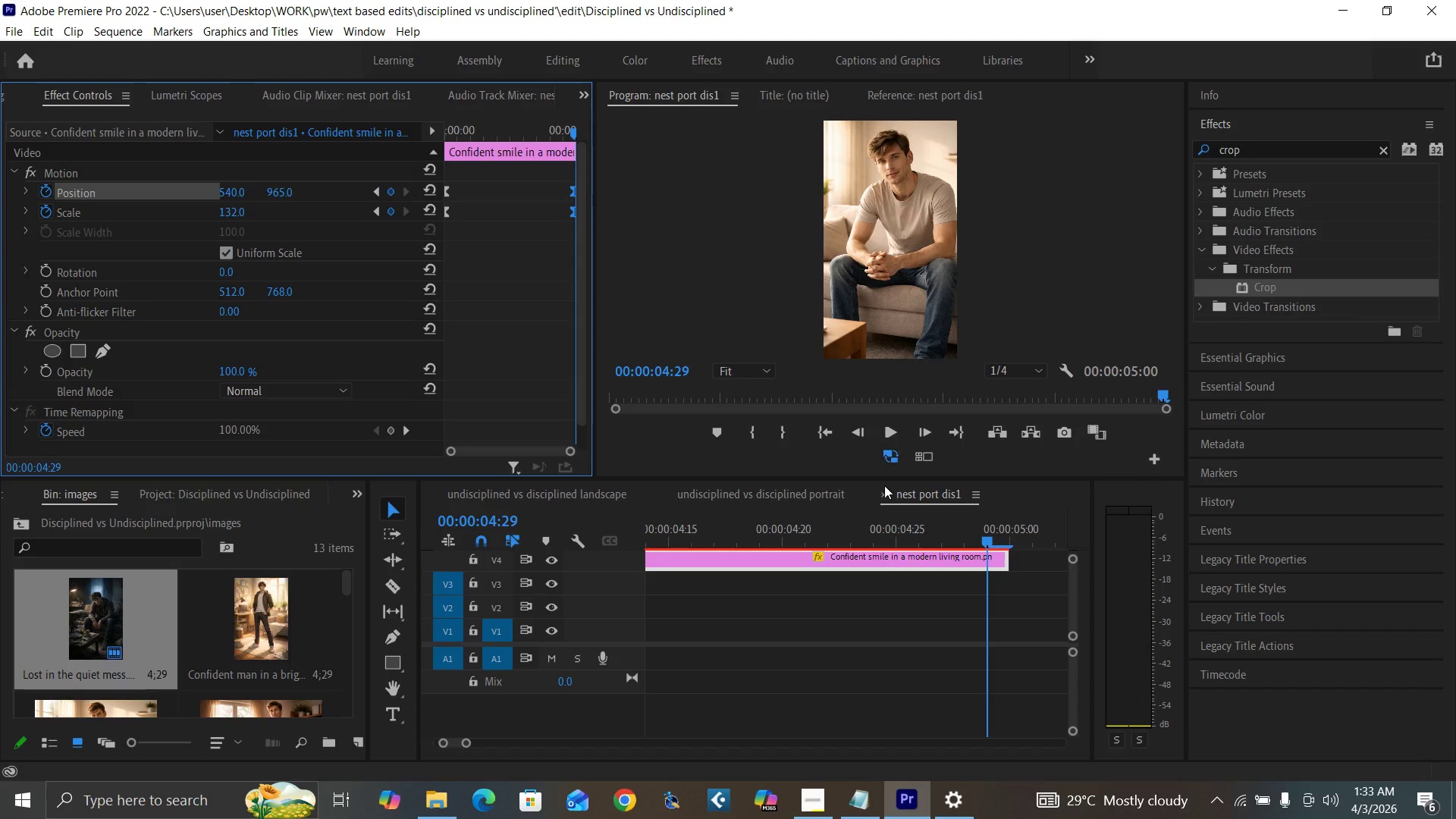 
left_click([882, 495])
 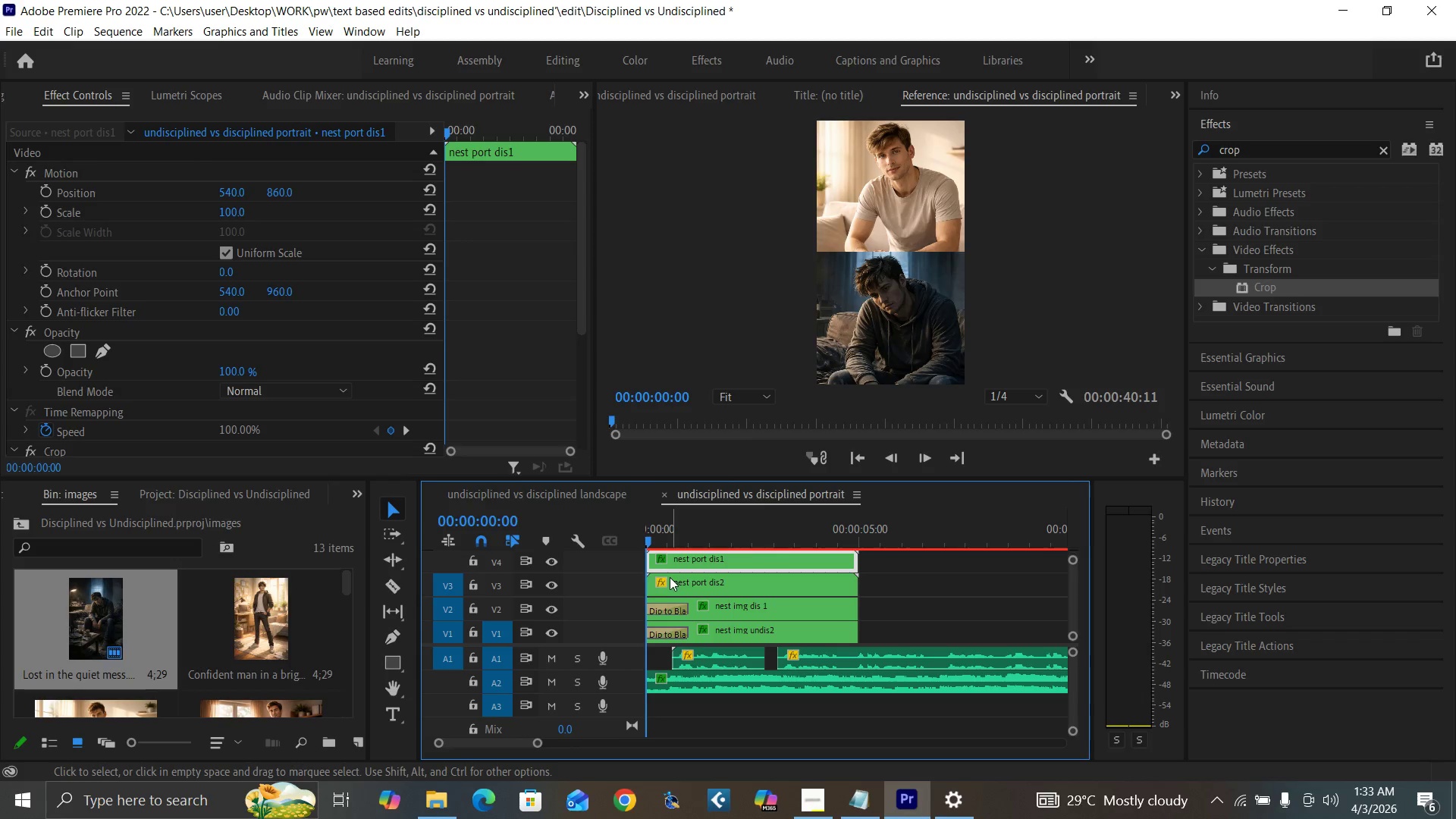 
left_click([674, 580])
 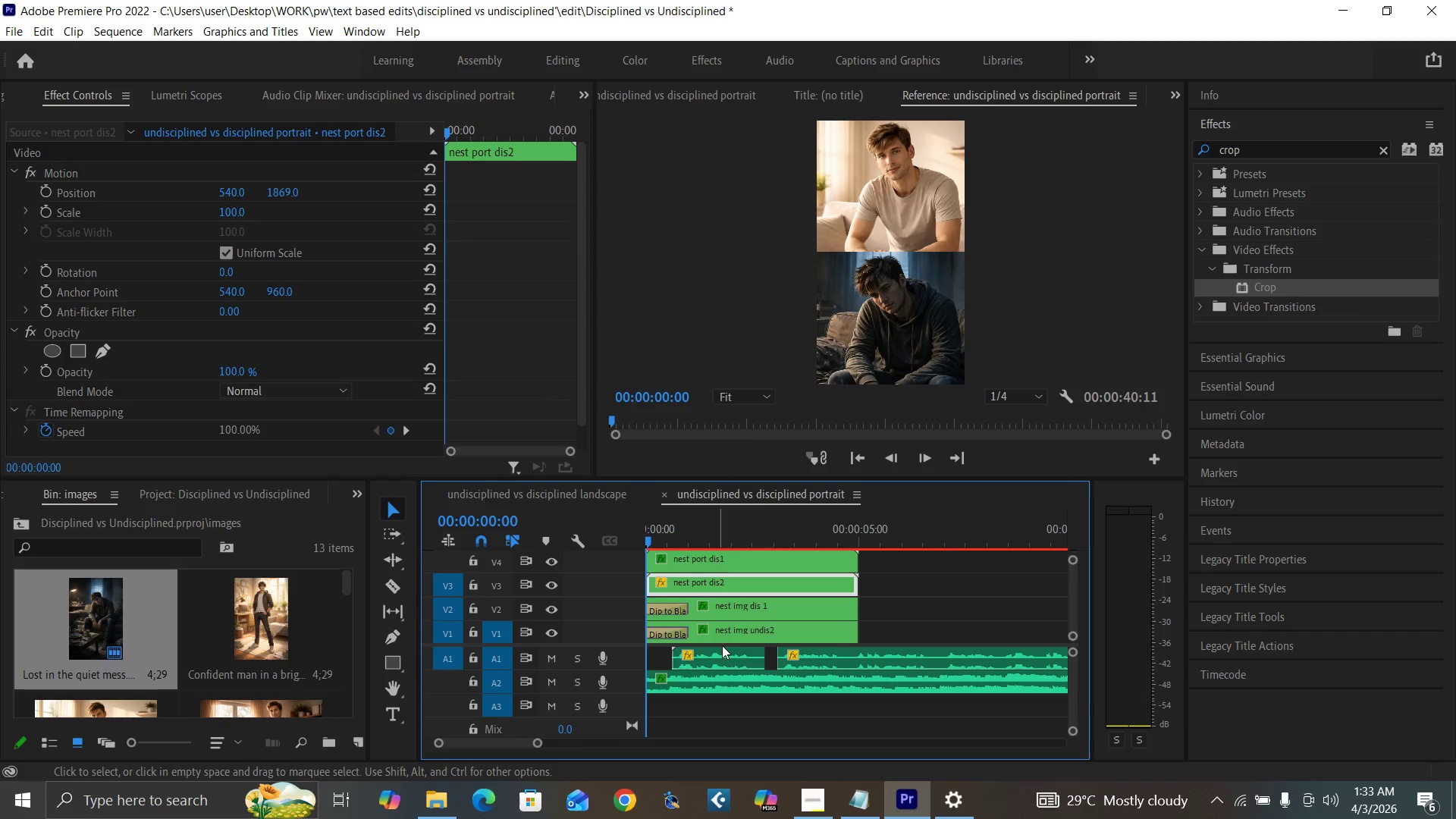 
double_click([733, 632])
 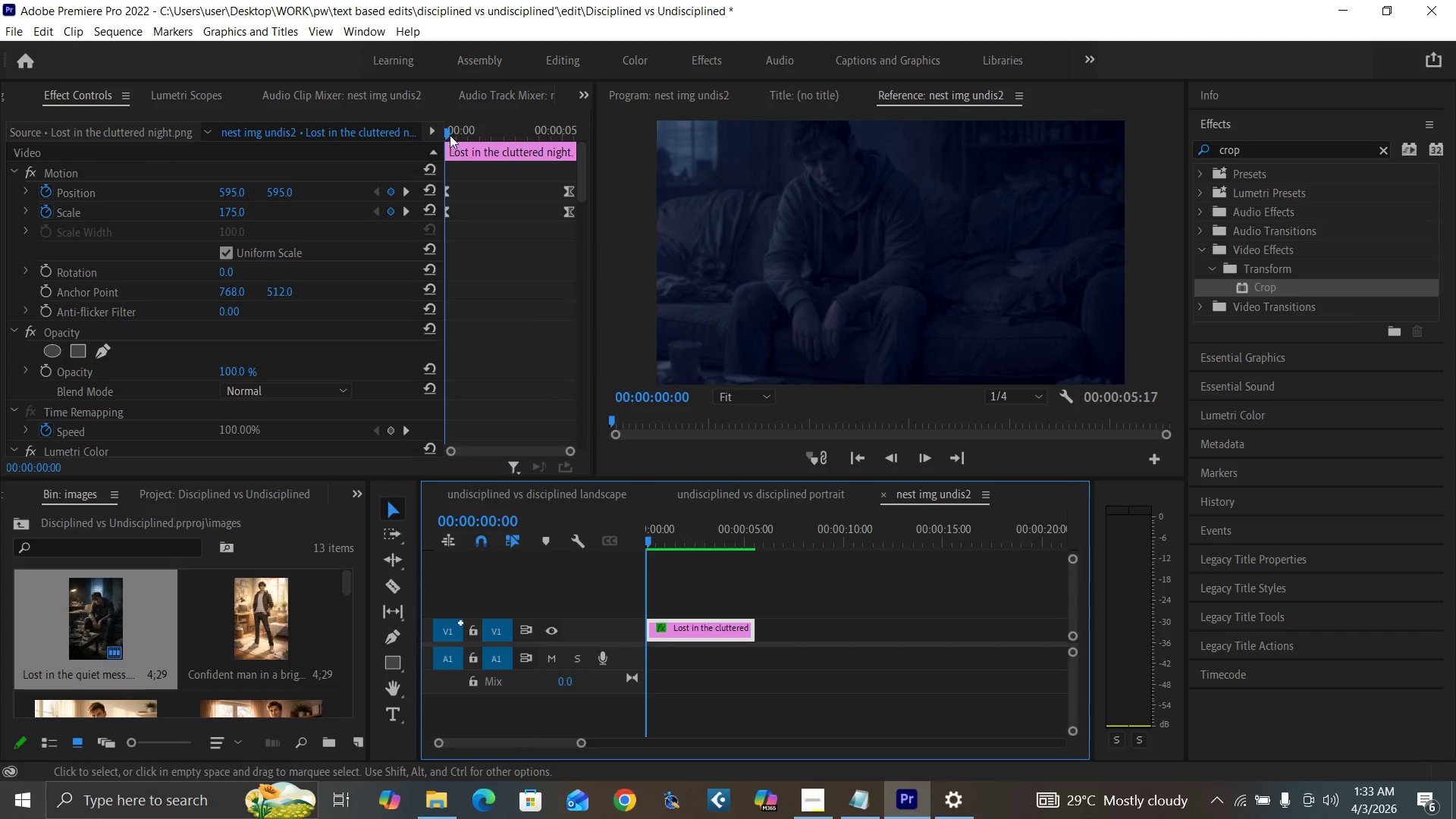 
left_click_drag(start_coordinate=[448, 129], to_coordinate=[573, 163])
 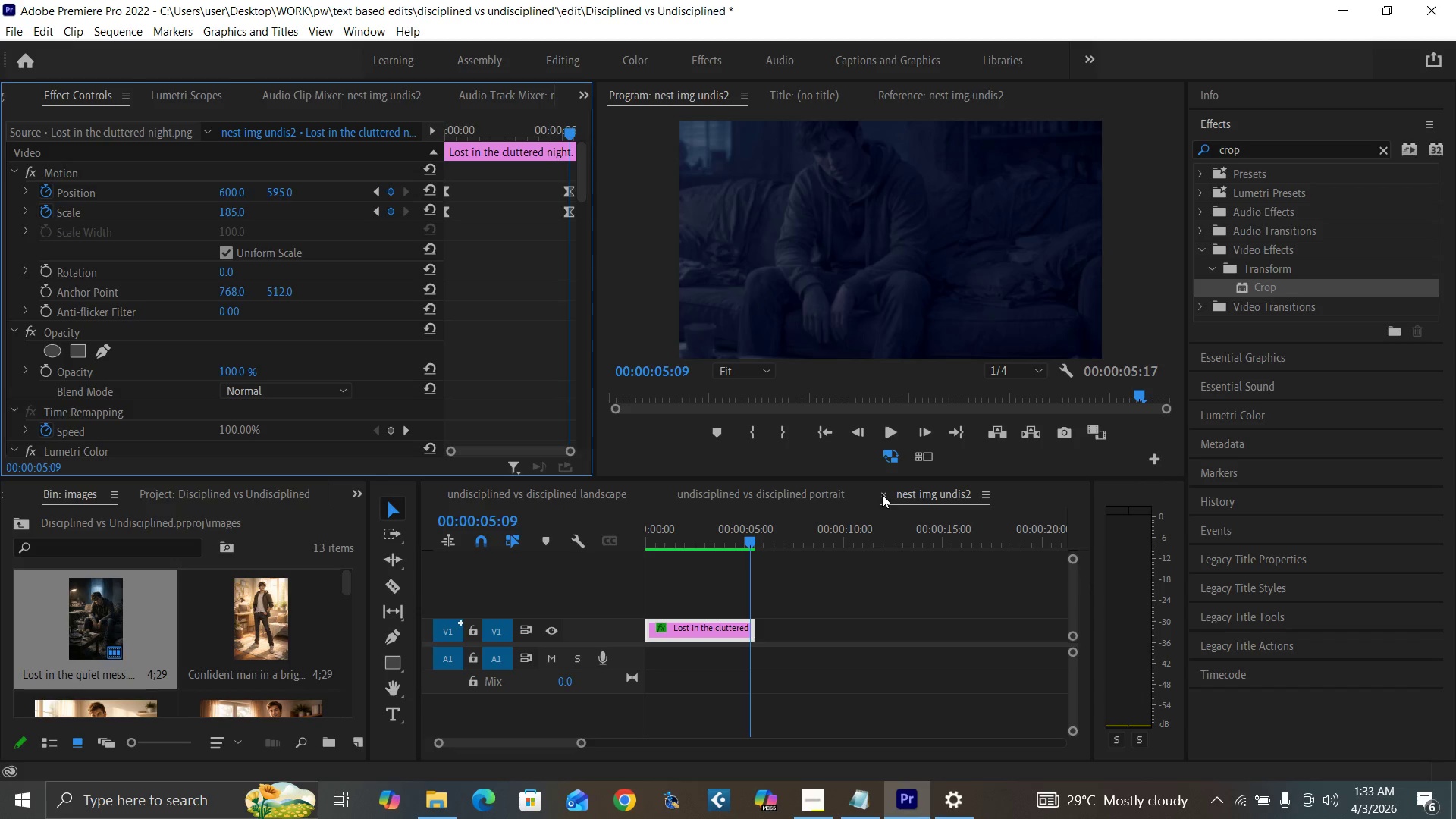 
left_click([882, 494])
 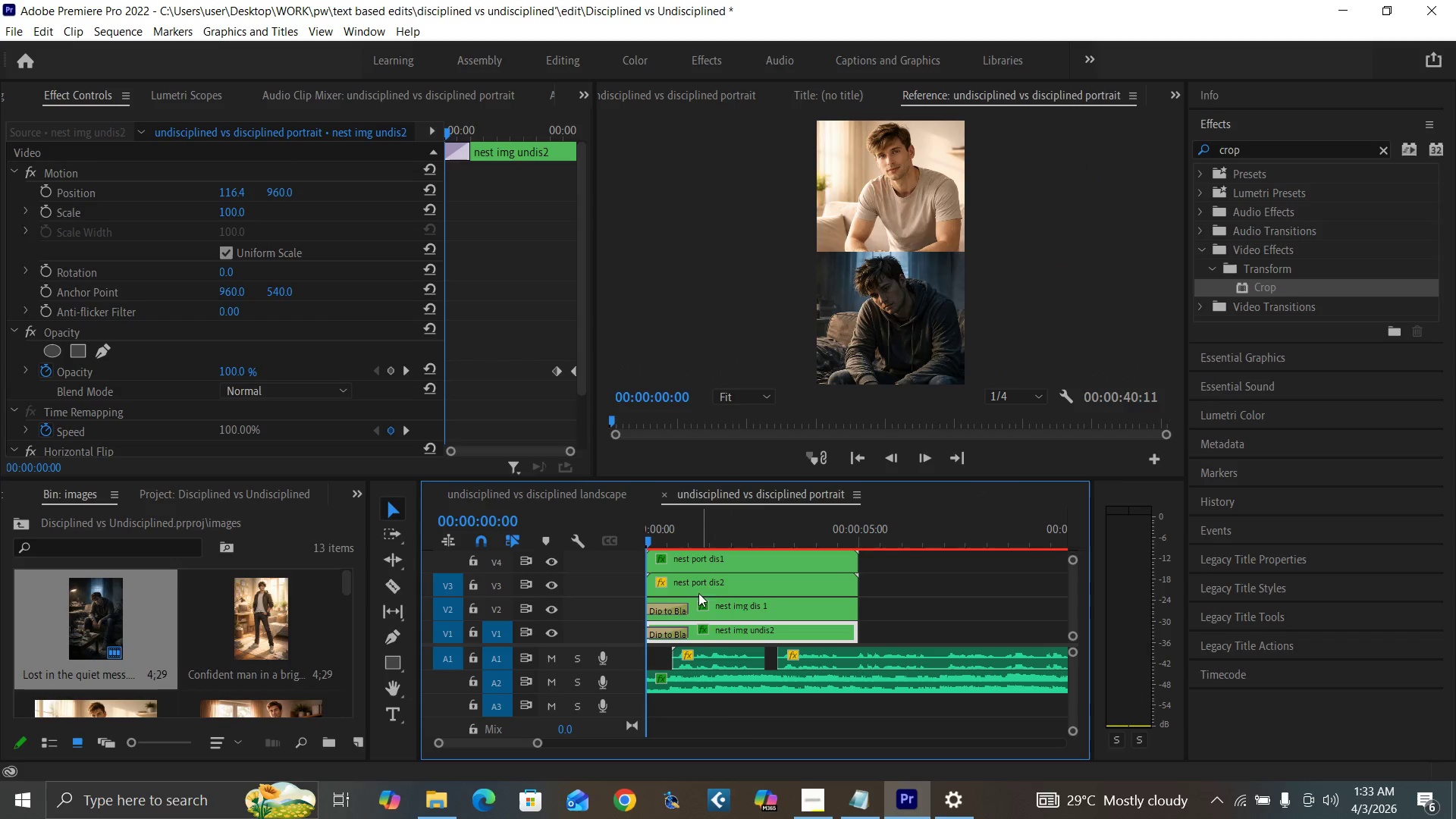 
left_click([692, 579])
 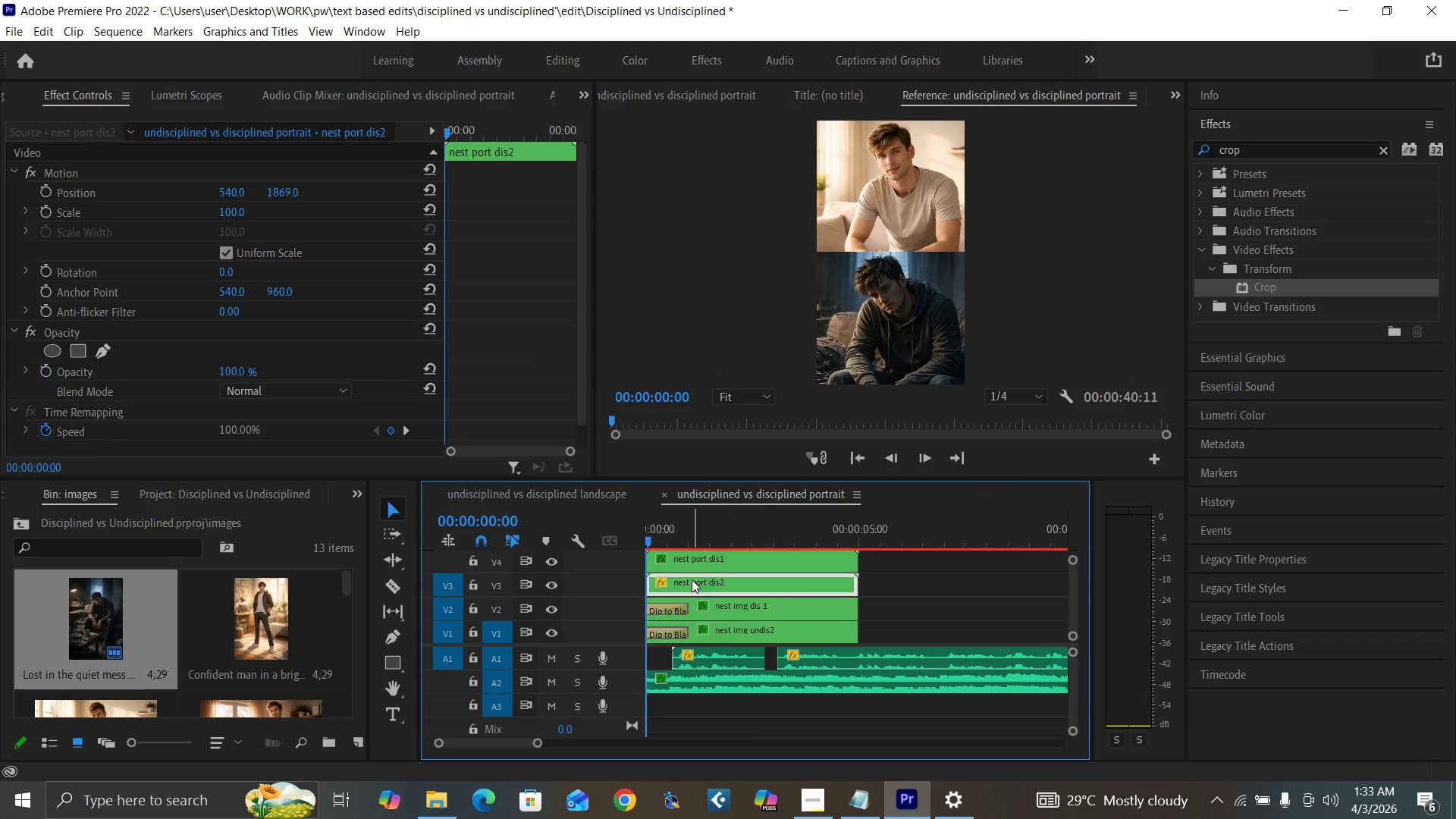 
left_click([692, 579])
 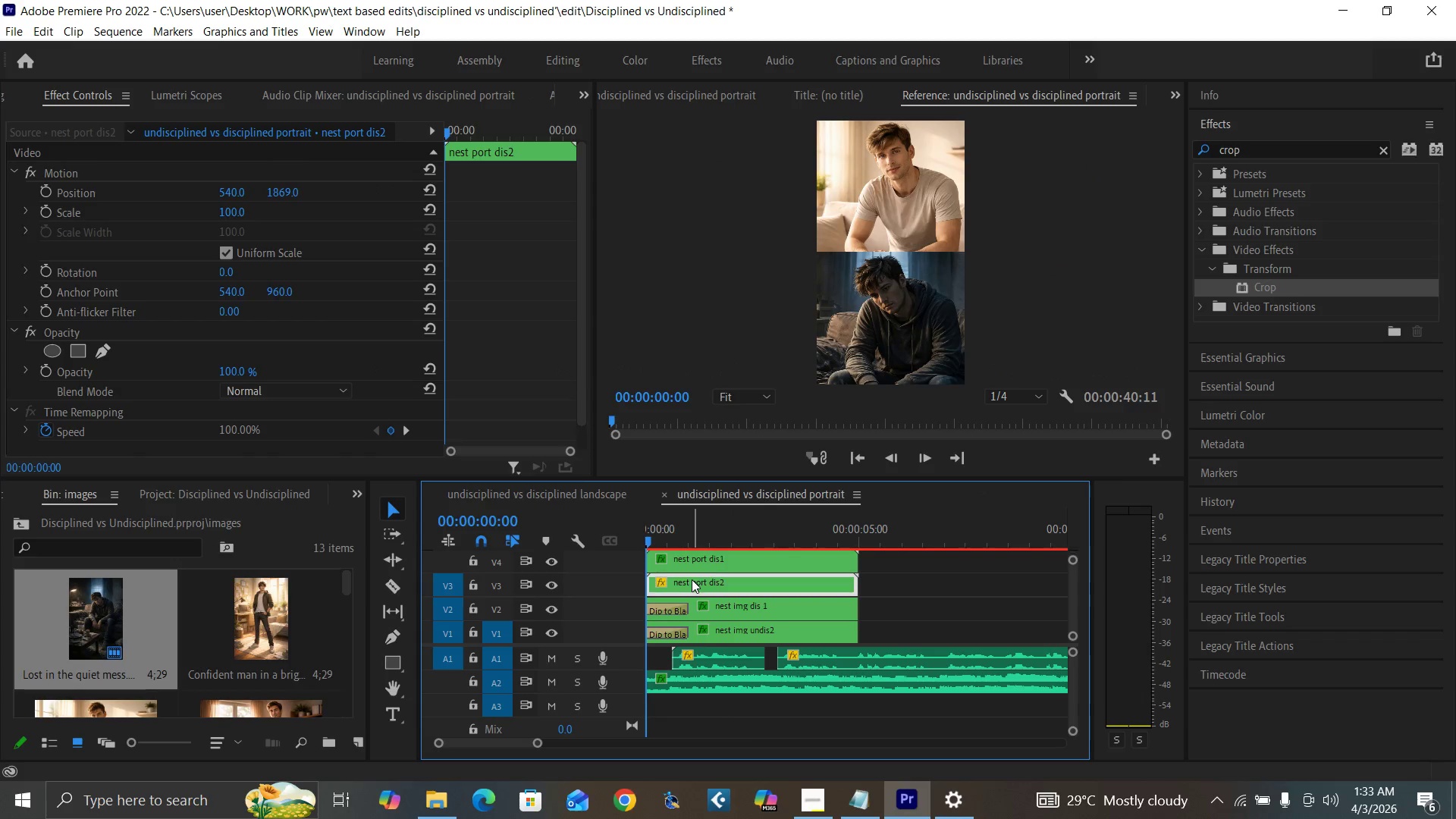 
double_click([692, 579])
 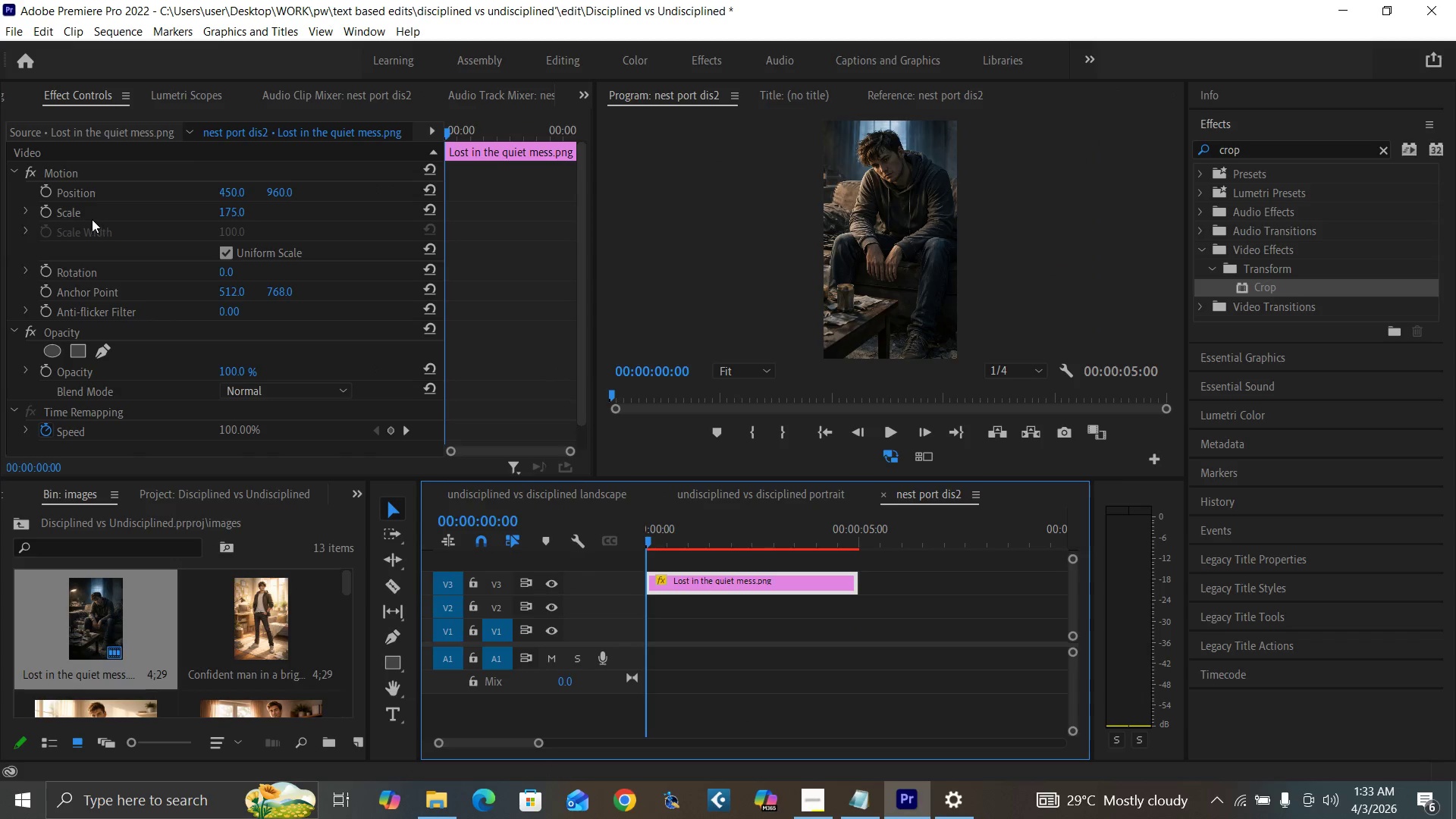 
left_click([49, 209])
 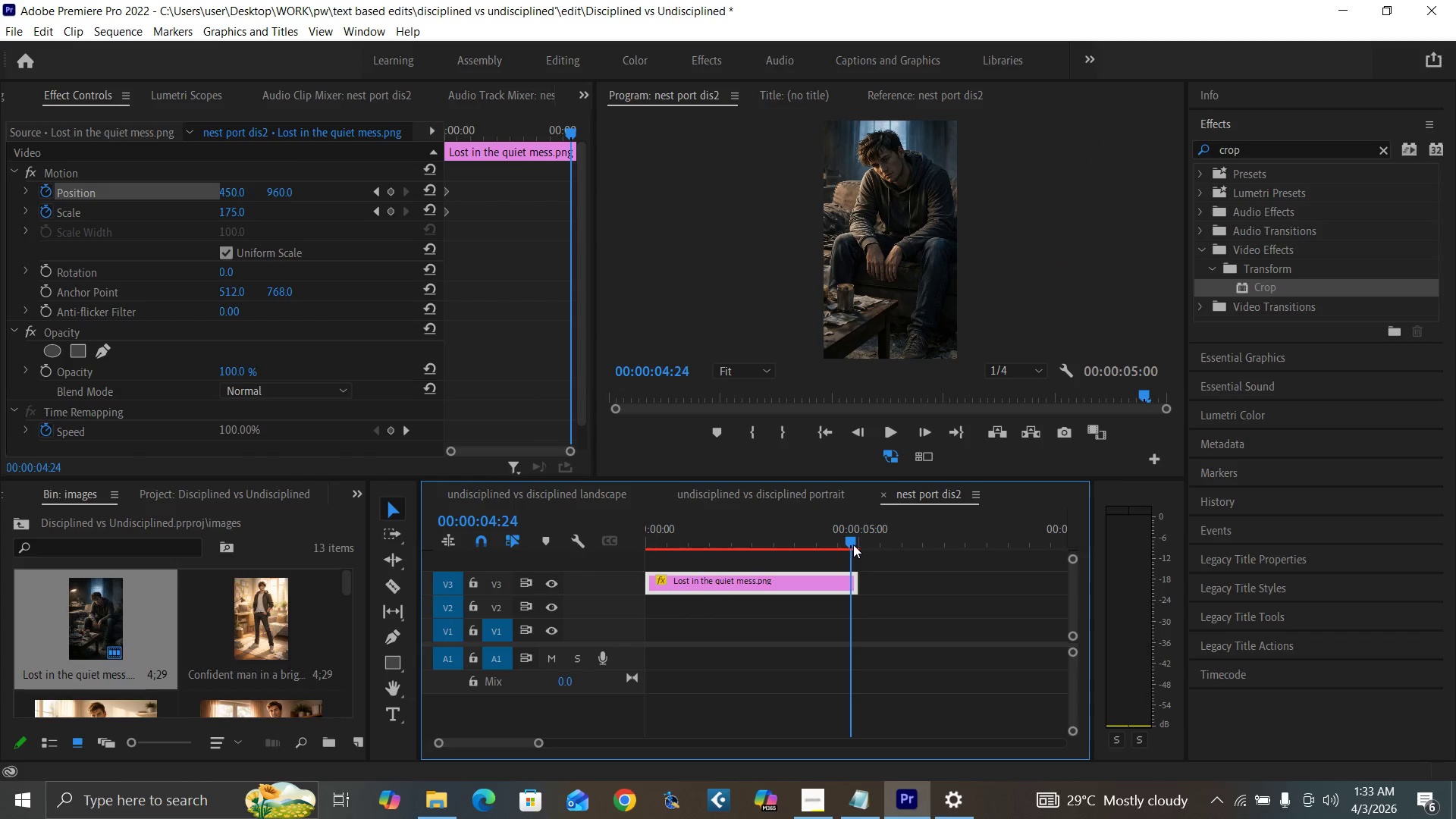 
key(ArrowRight)
 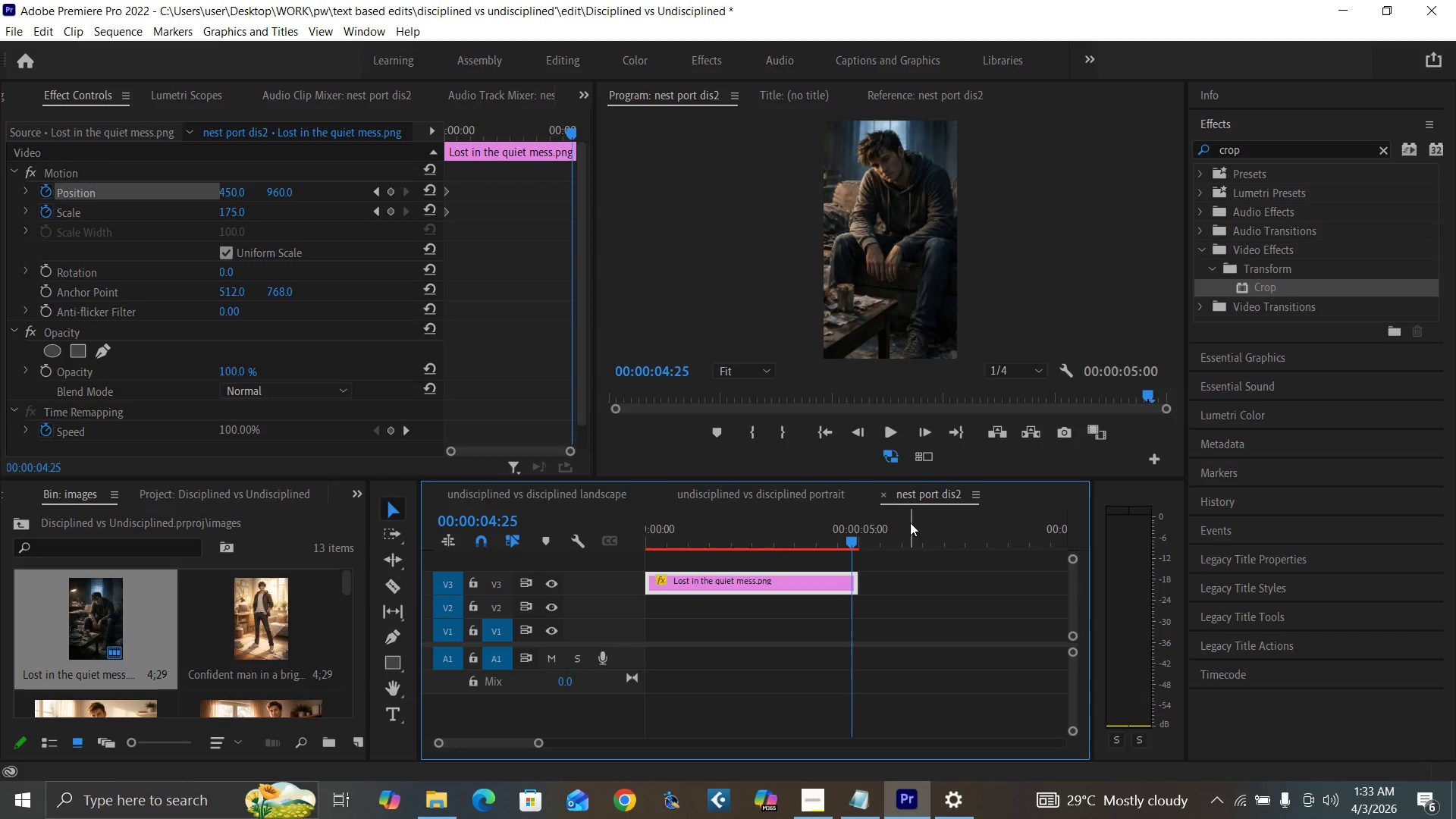 
key(ArrowRight)
 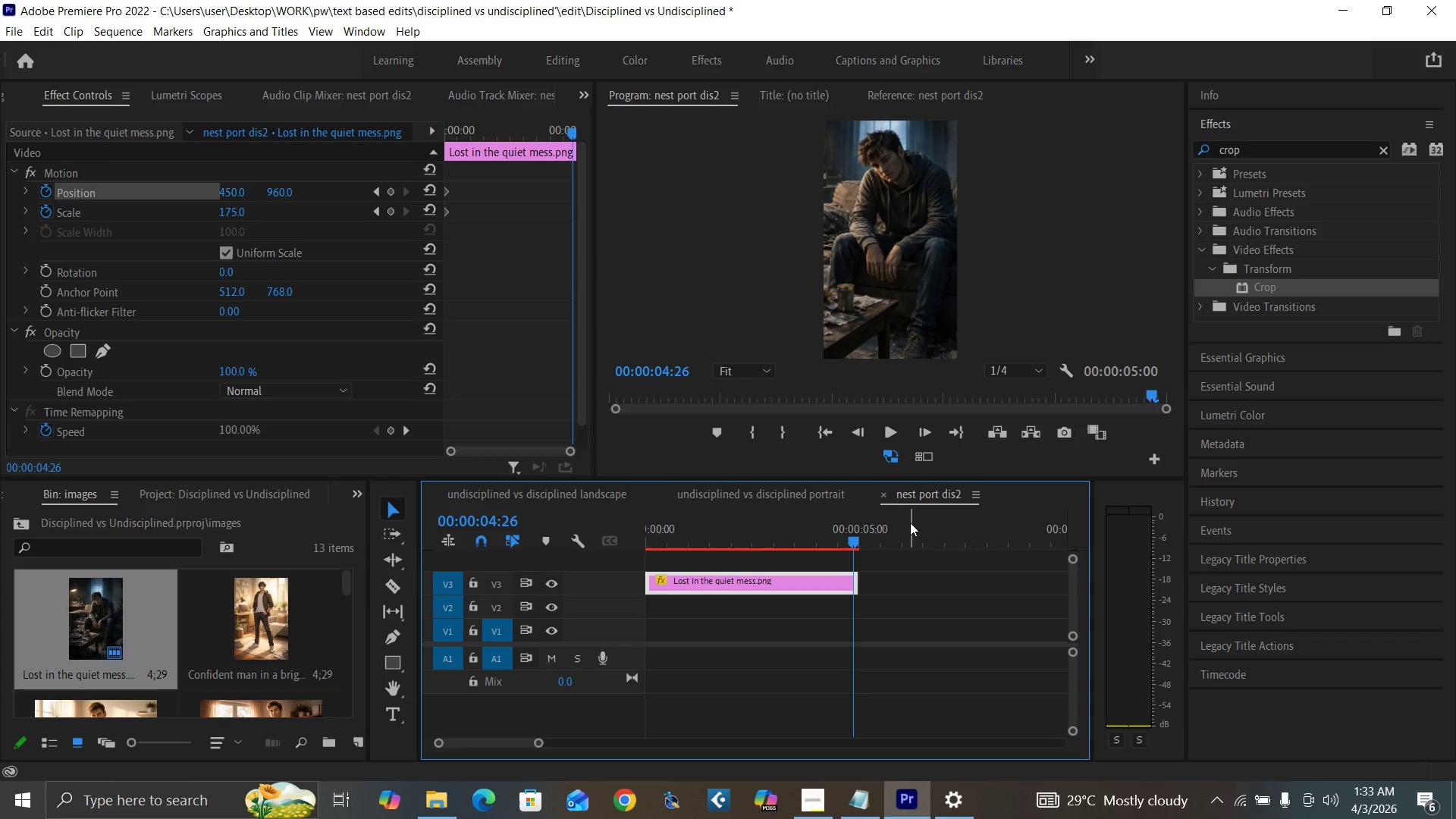 
key(ArrowRight)
 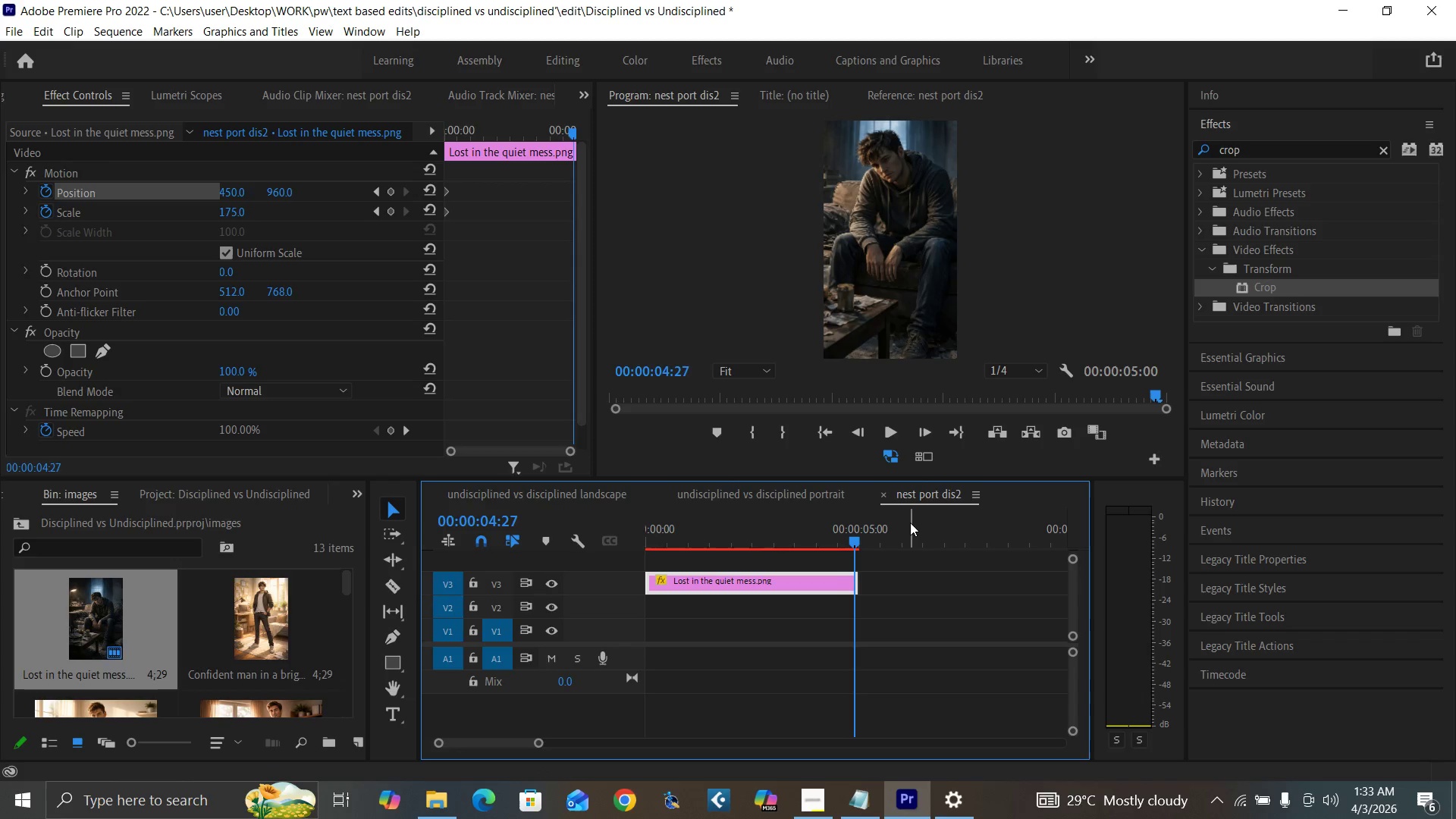 
key(ArrowRight)
 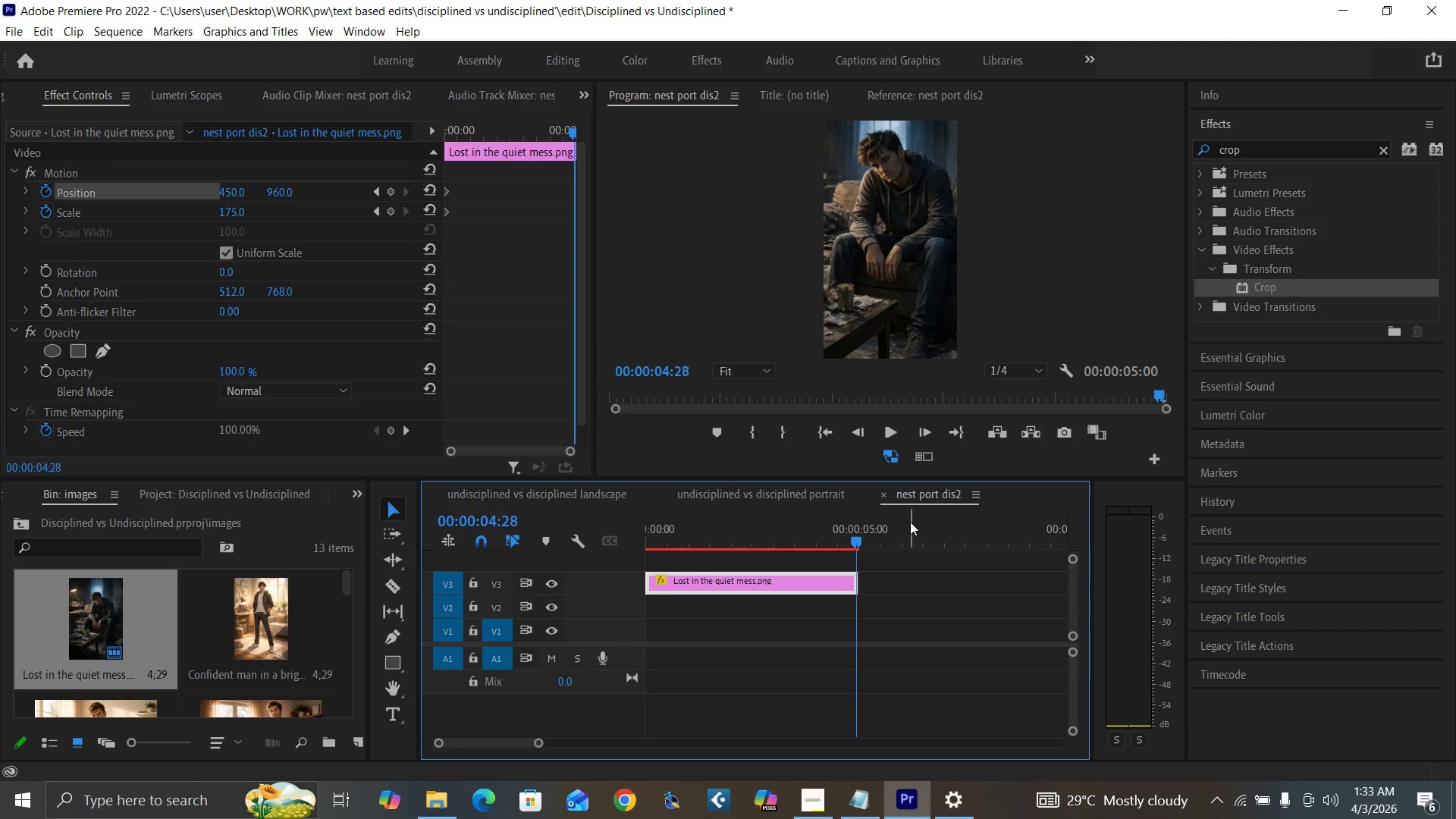 
key(ArrowRight)
 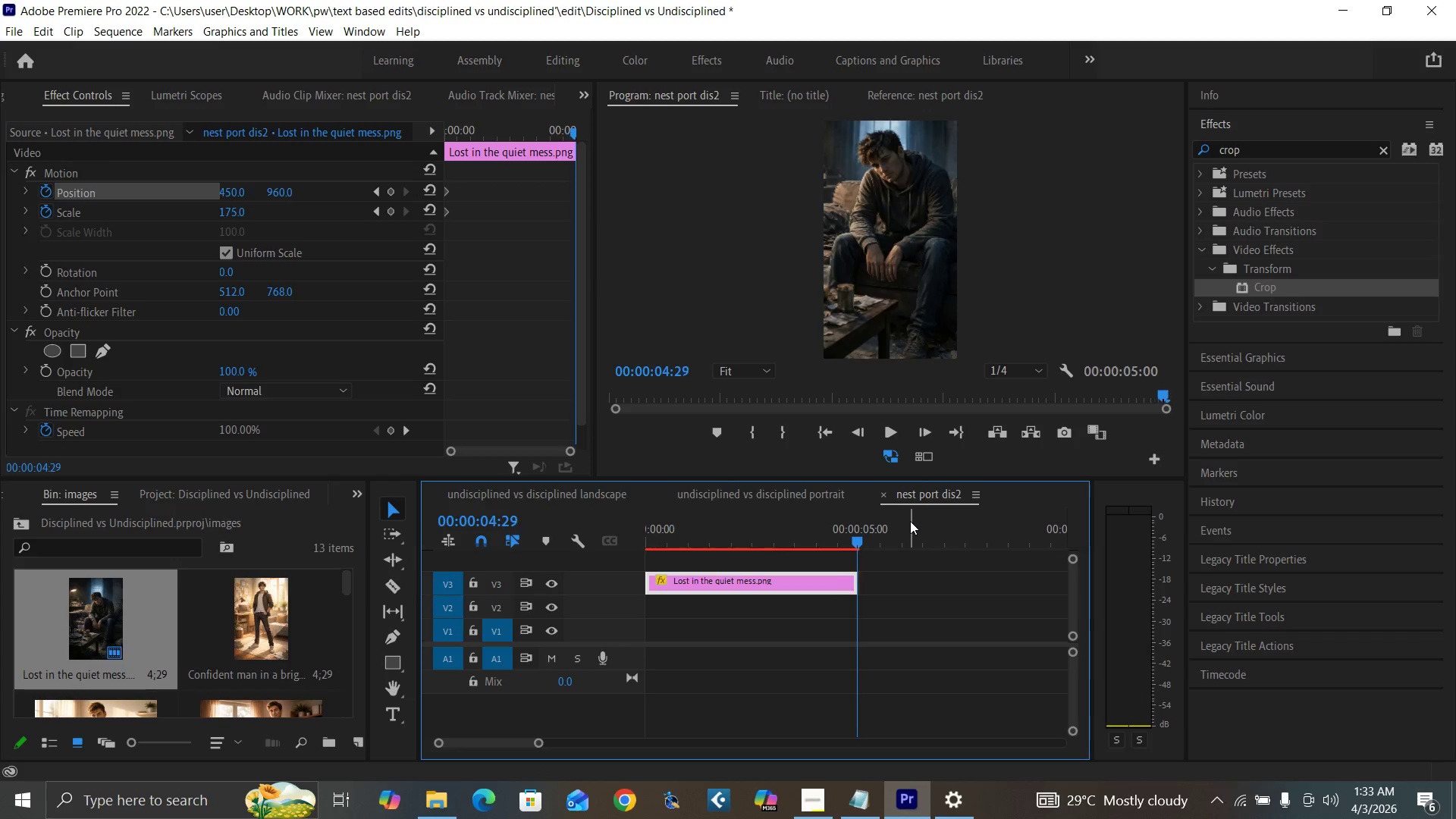 
key(ArrowRight)
 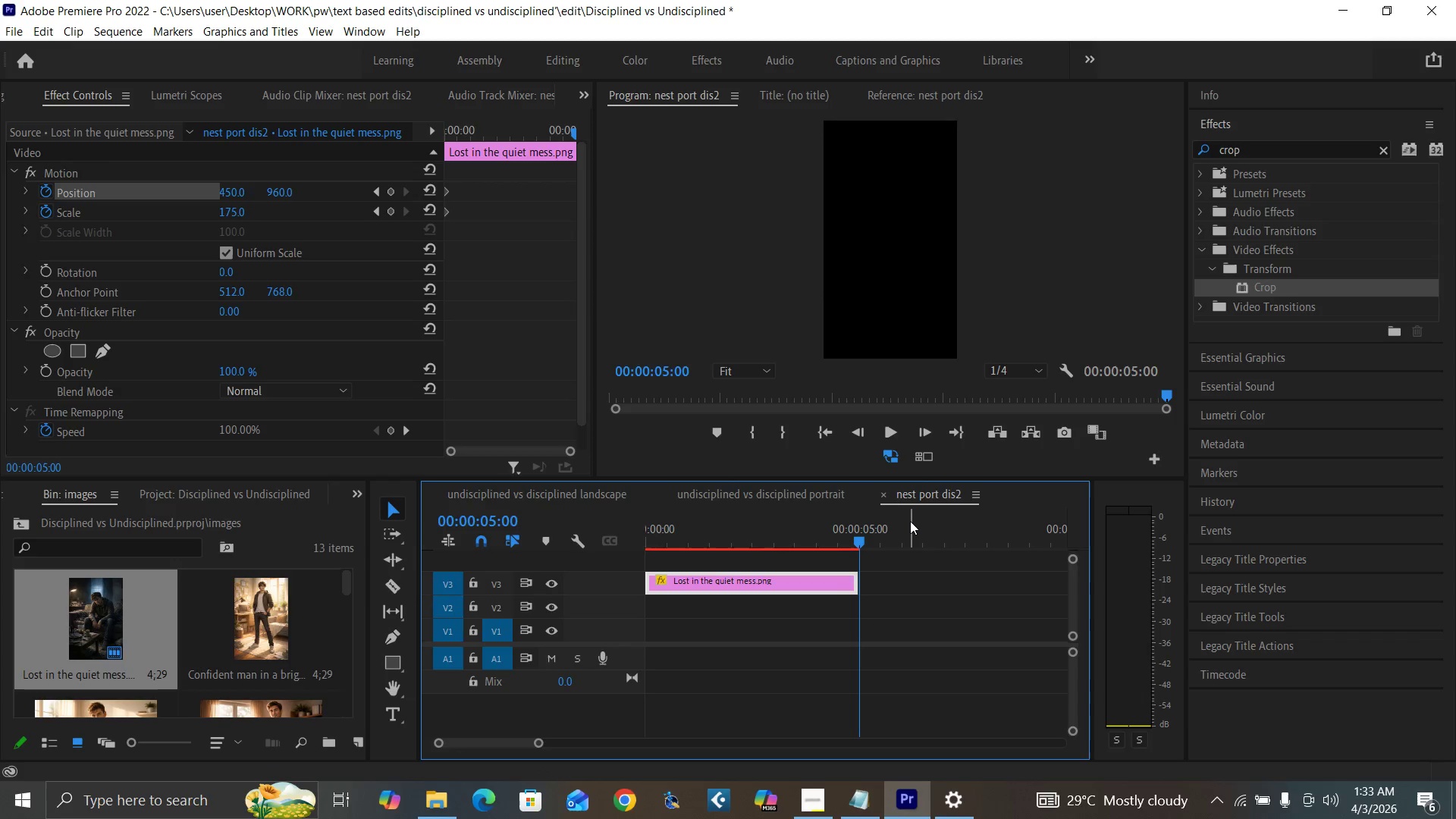 
key(ArrowLeft)
 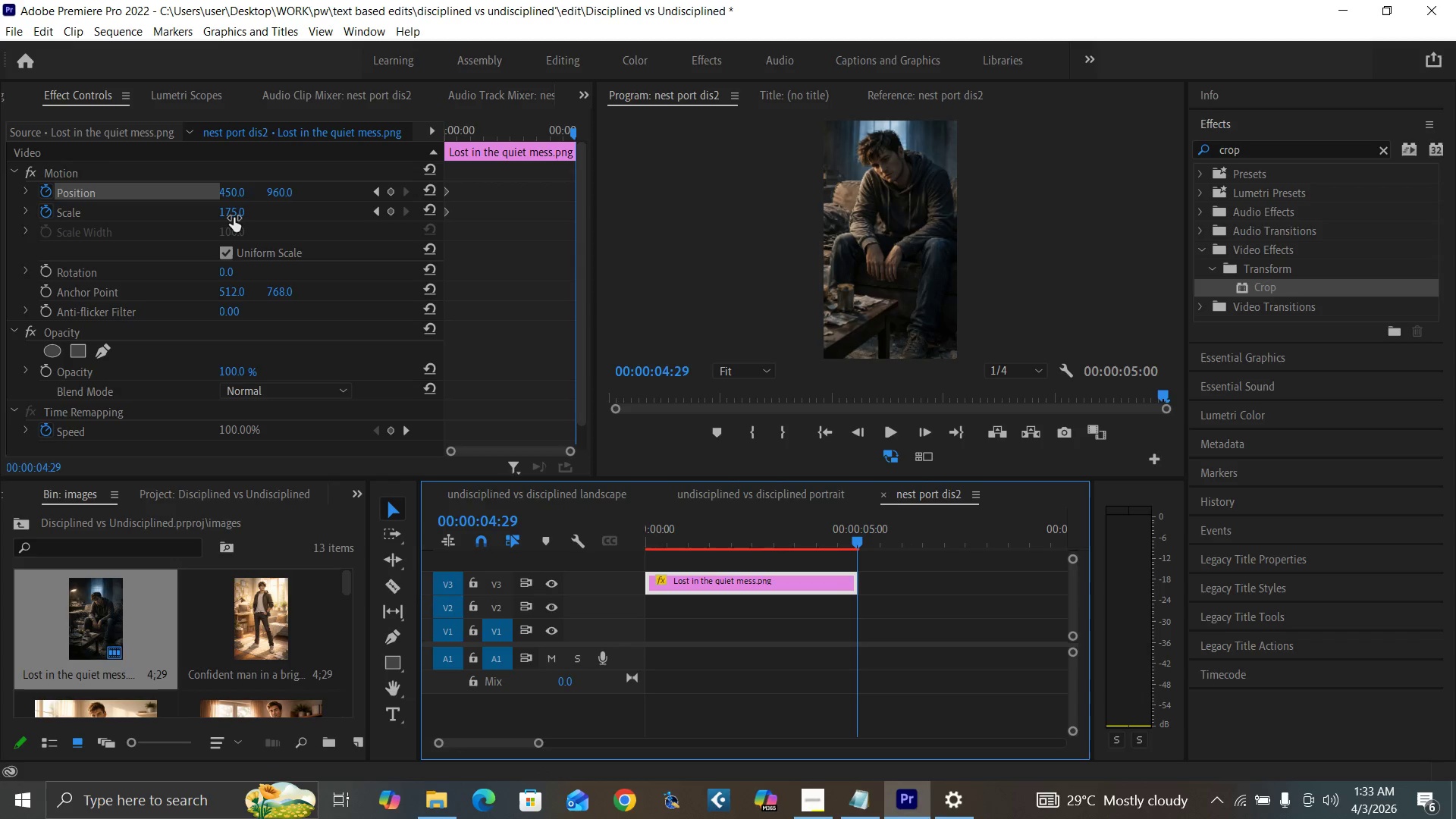 
left_click([228, 211])
 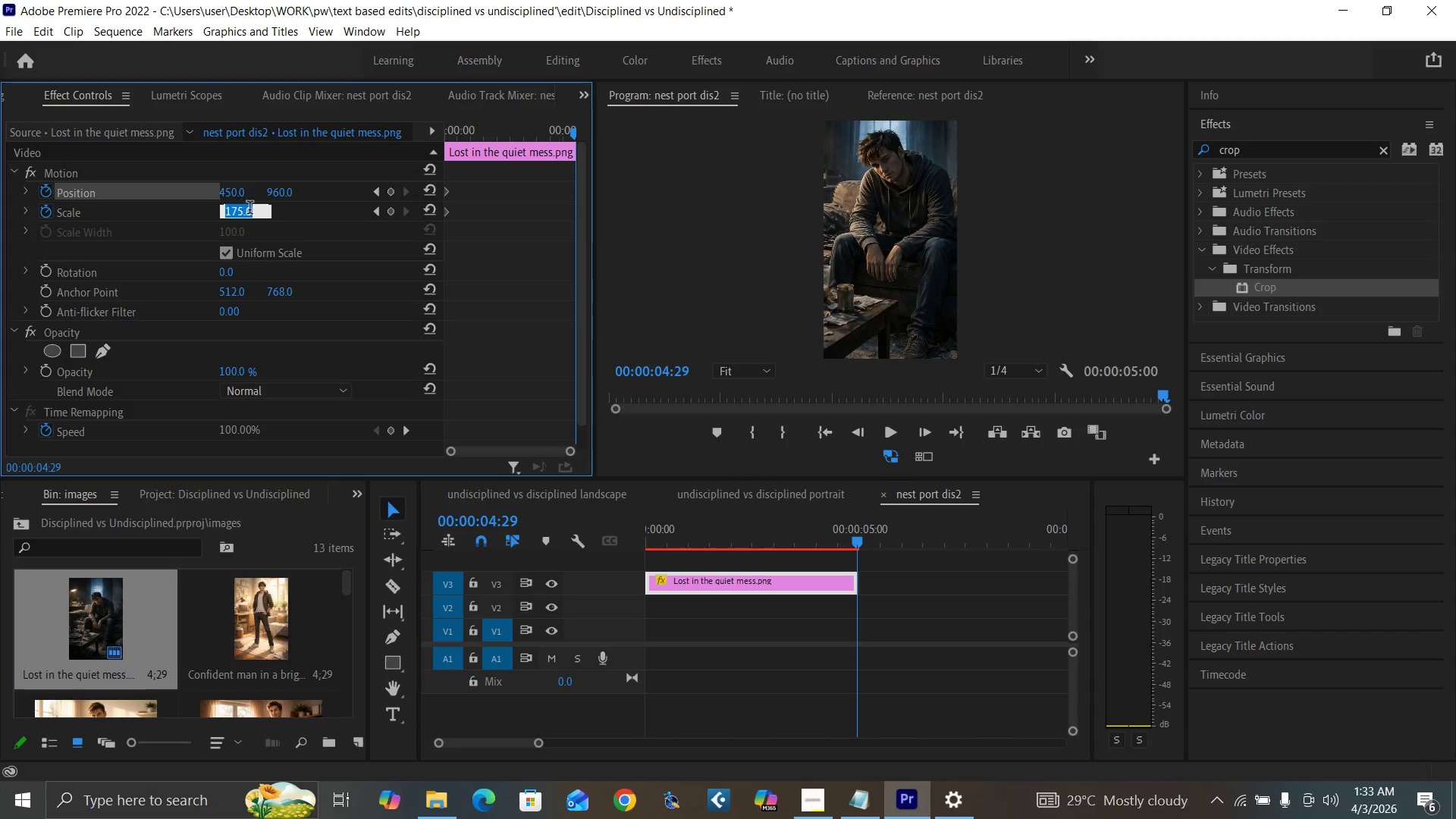 
key(1)
 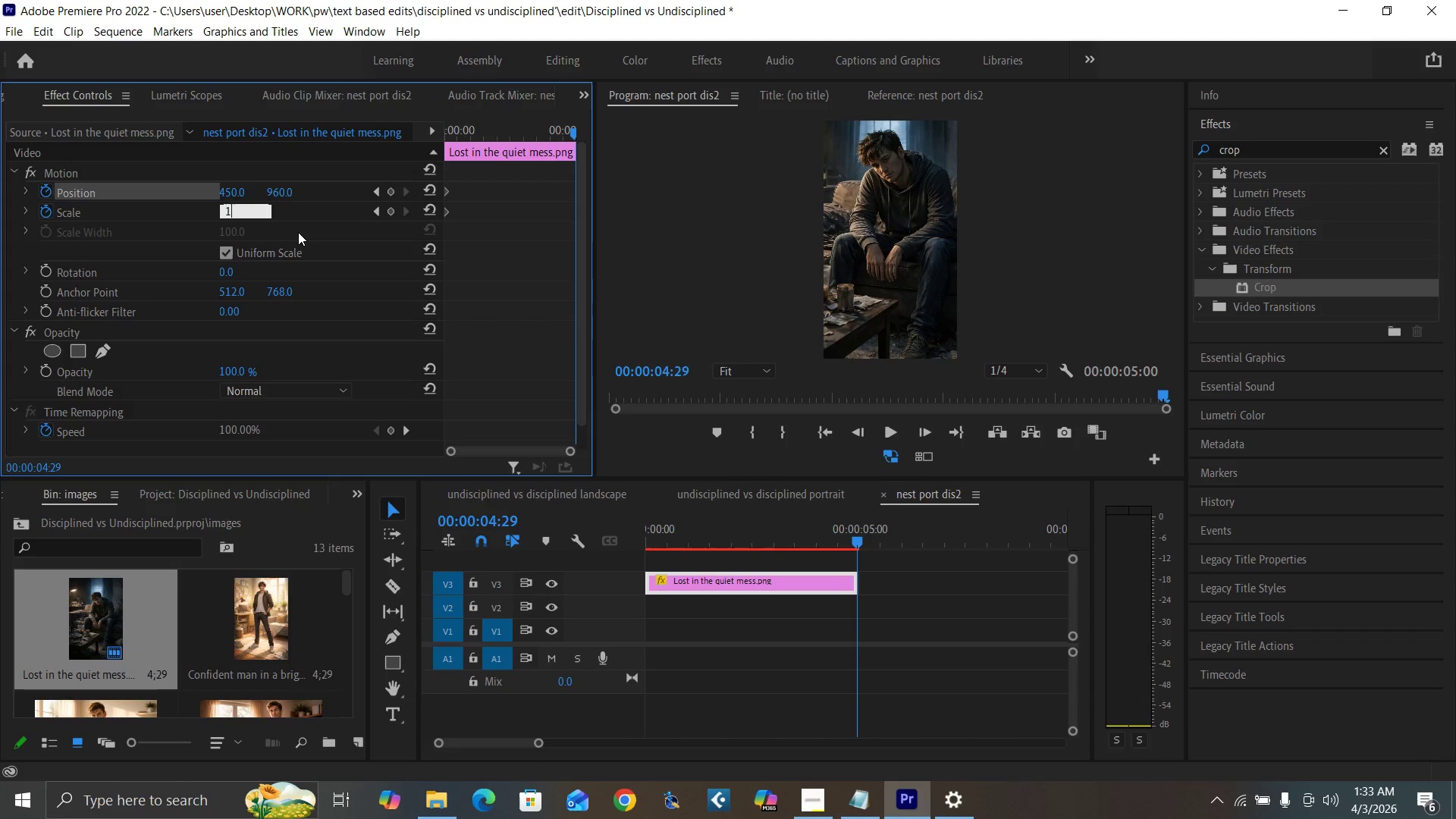 
type(85)
 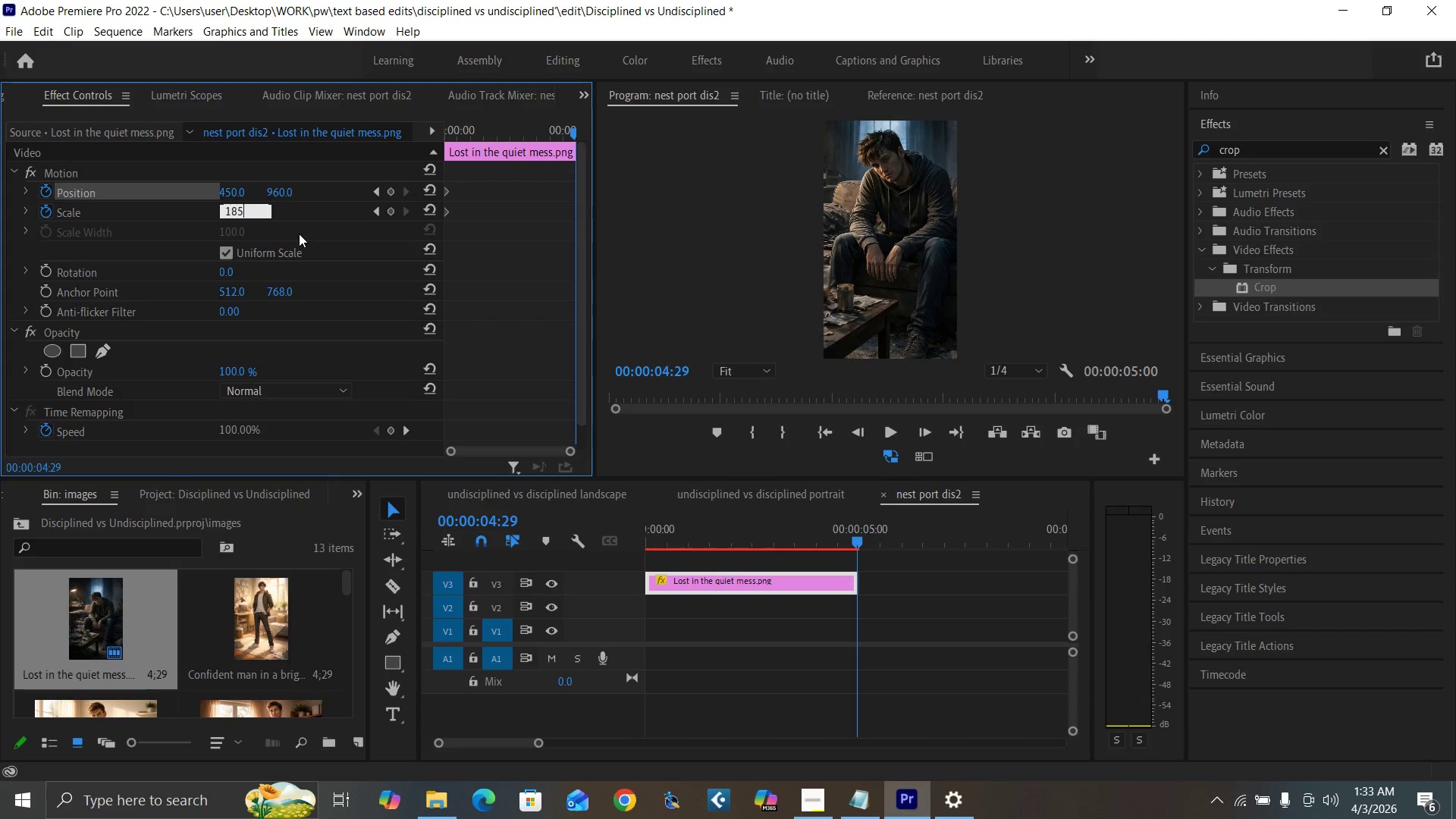 
key(Enter)
 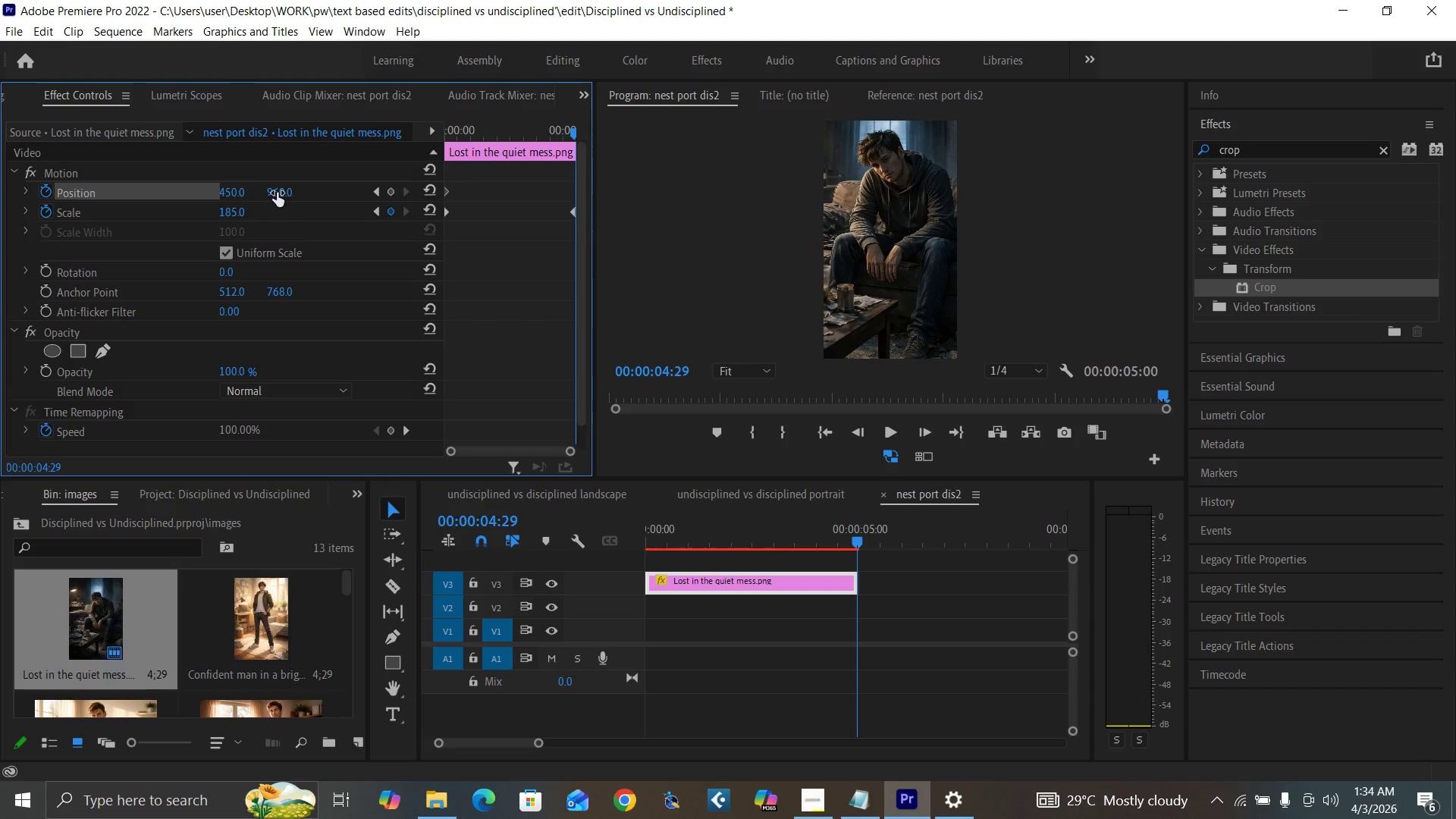 
wait(5.17)
 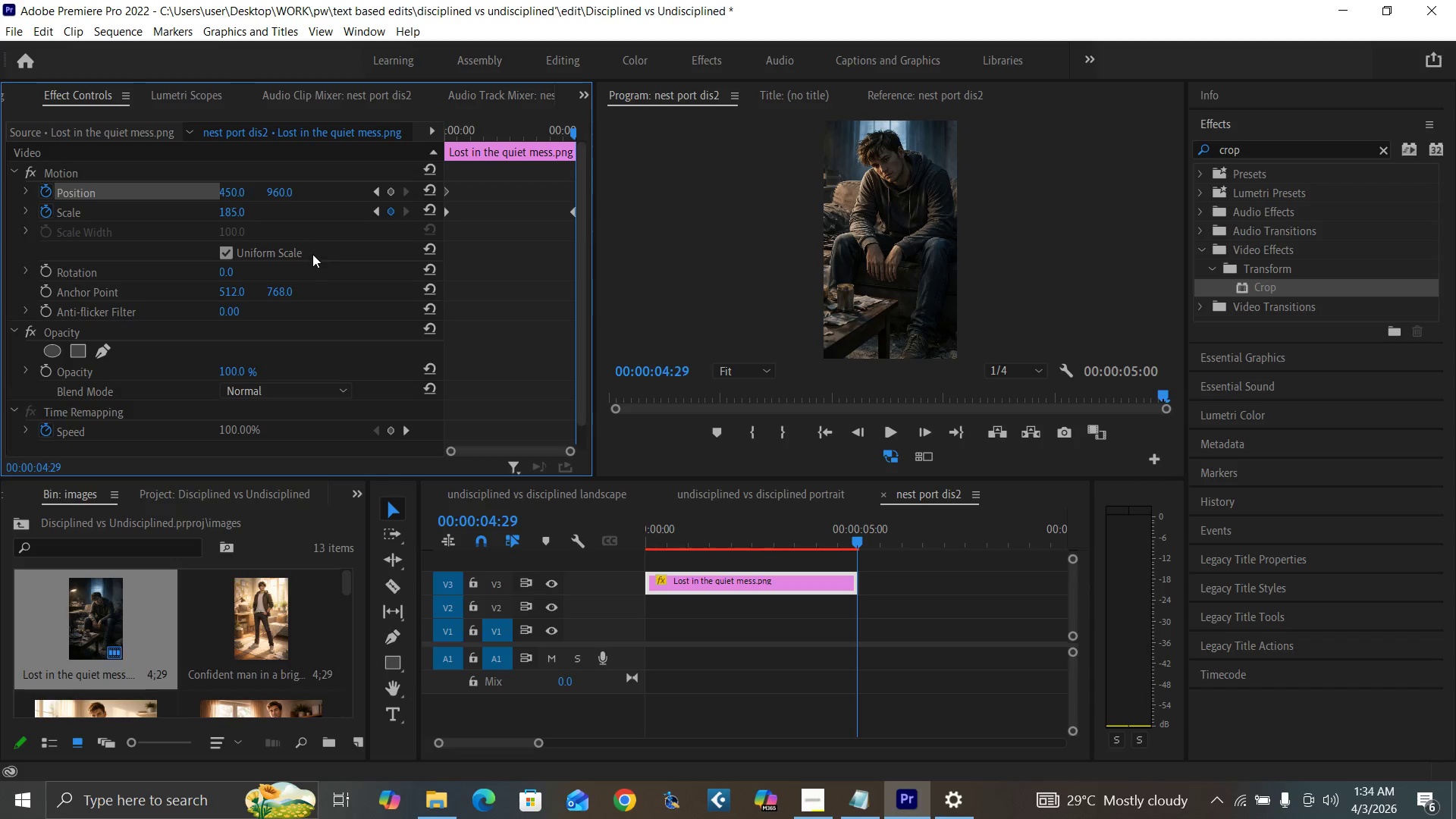 
left_click([279, 195])
 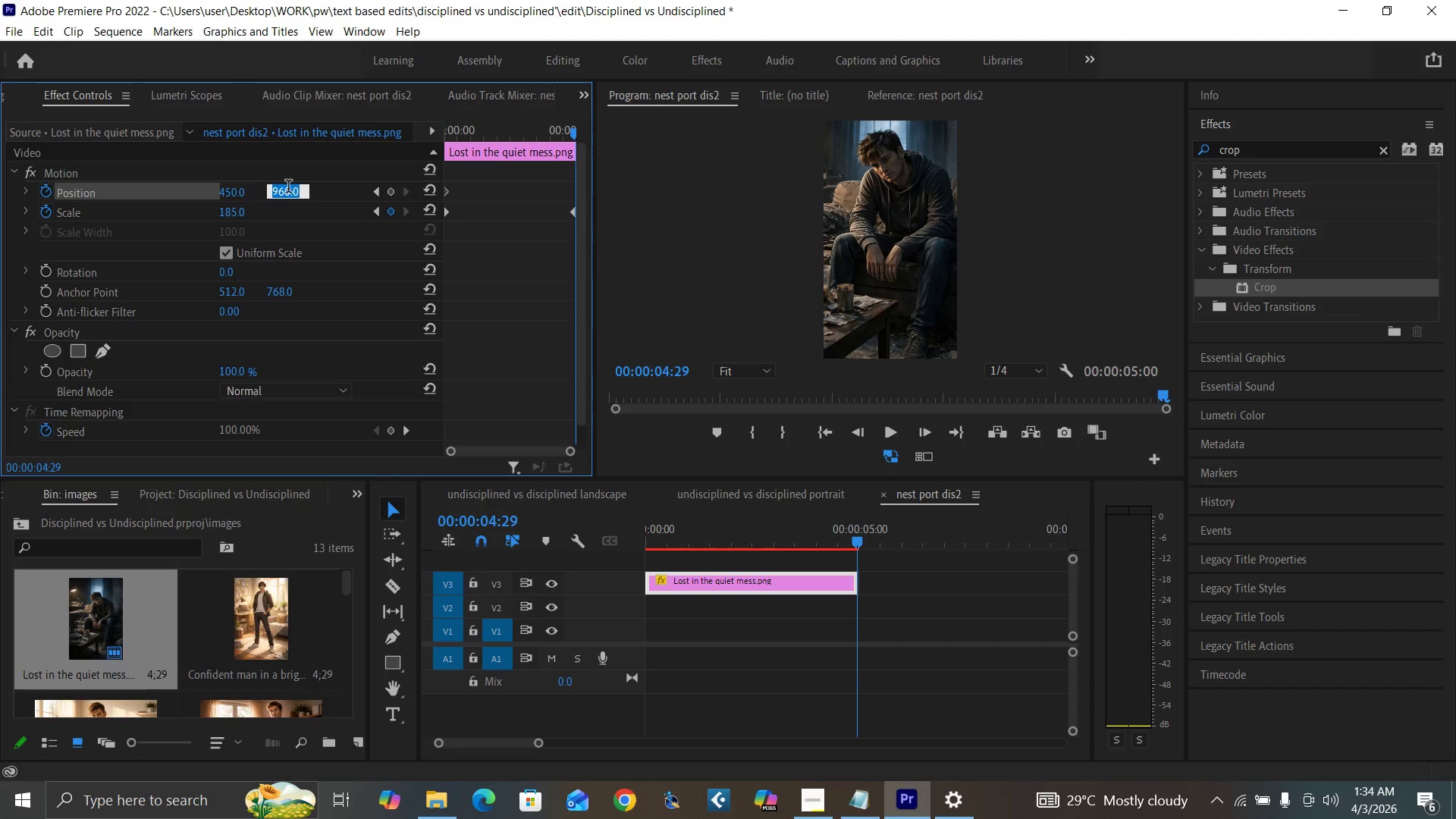 
type(955)
 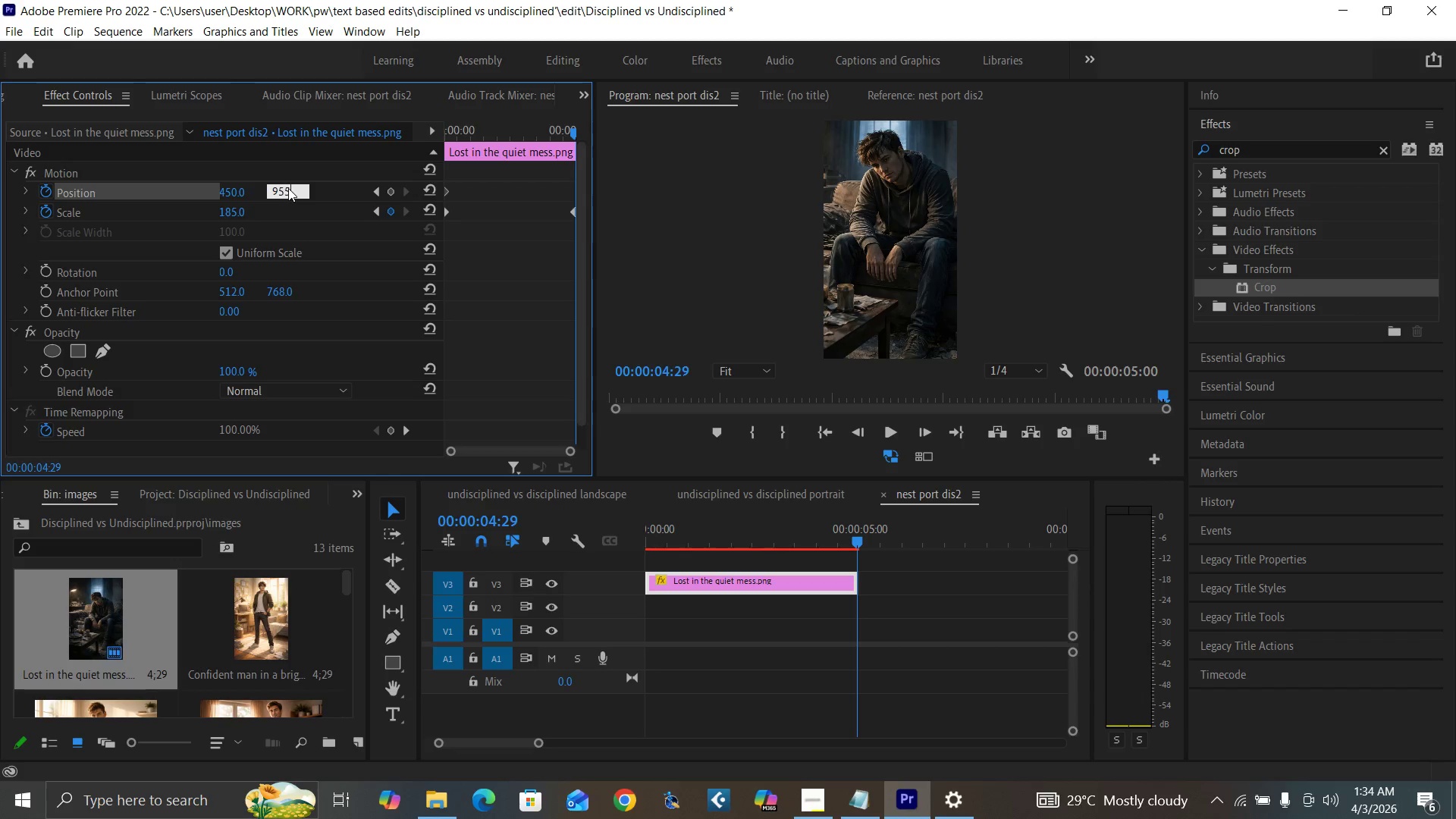 
key(Enter)
 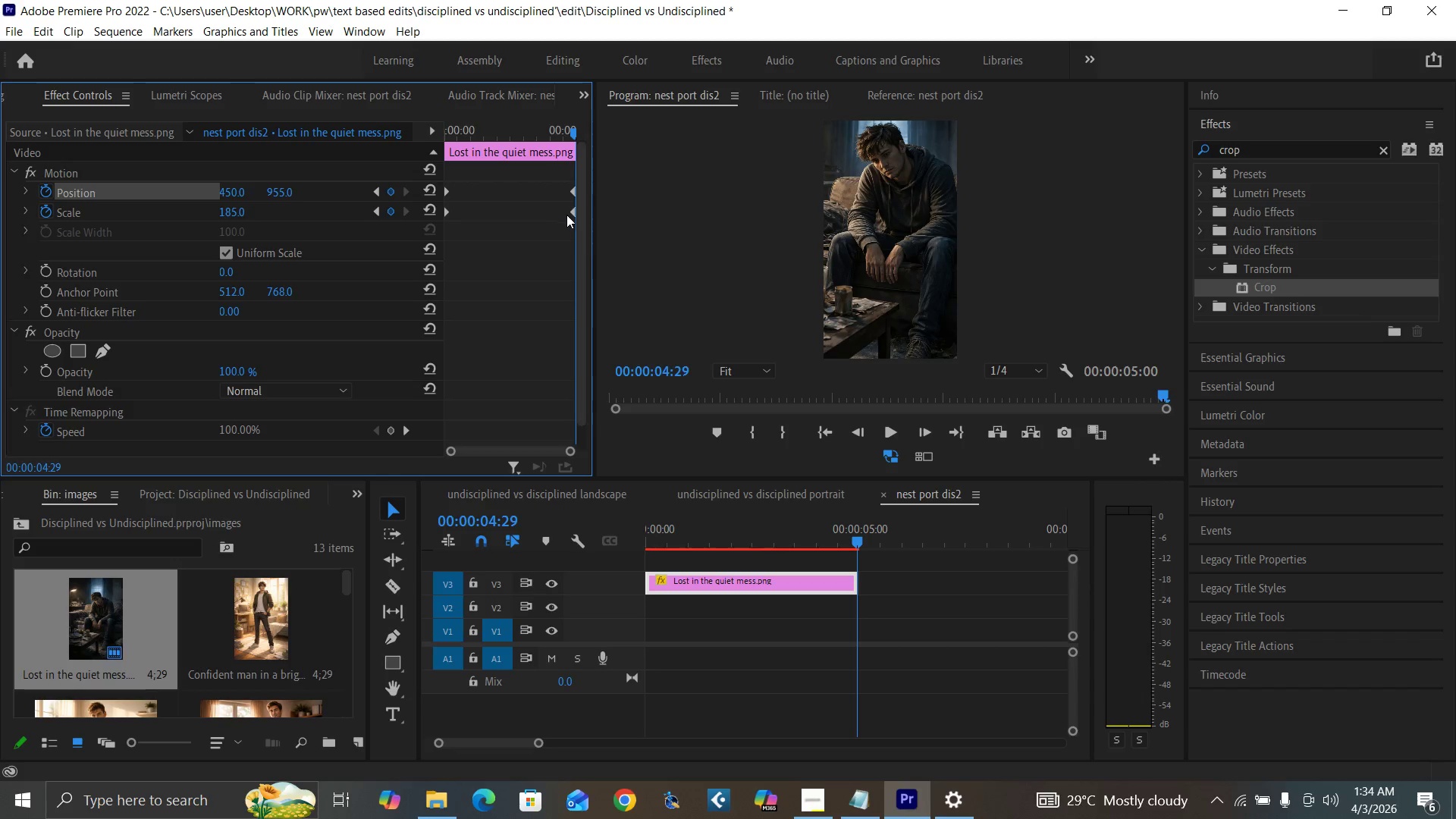 
left_click_drag(start_coordinate=[576, 209], to_coordinate=[582, 209])
 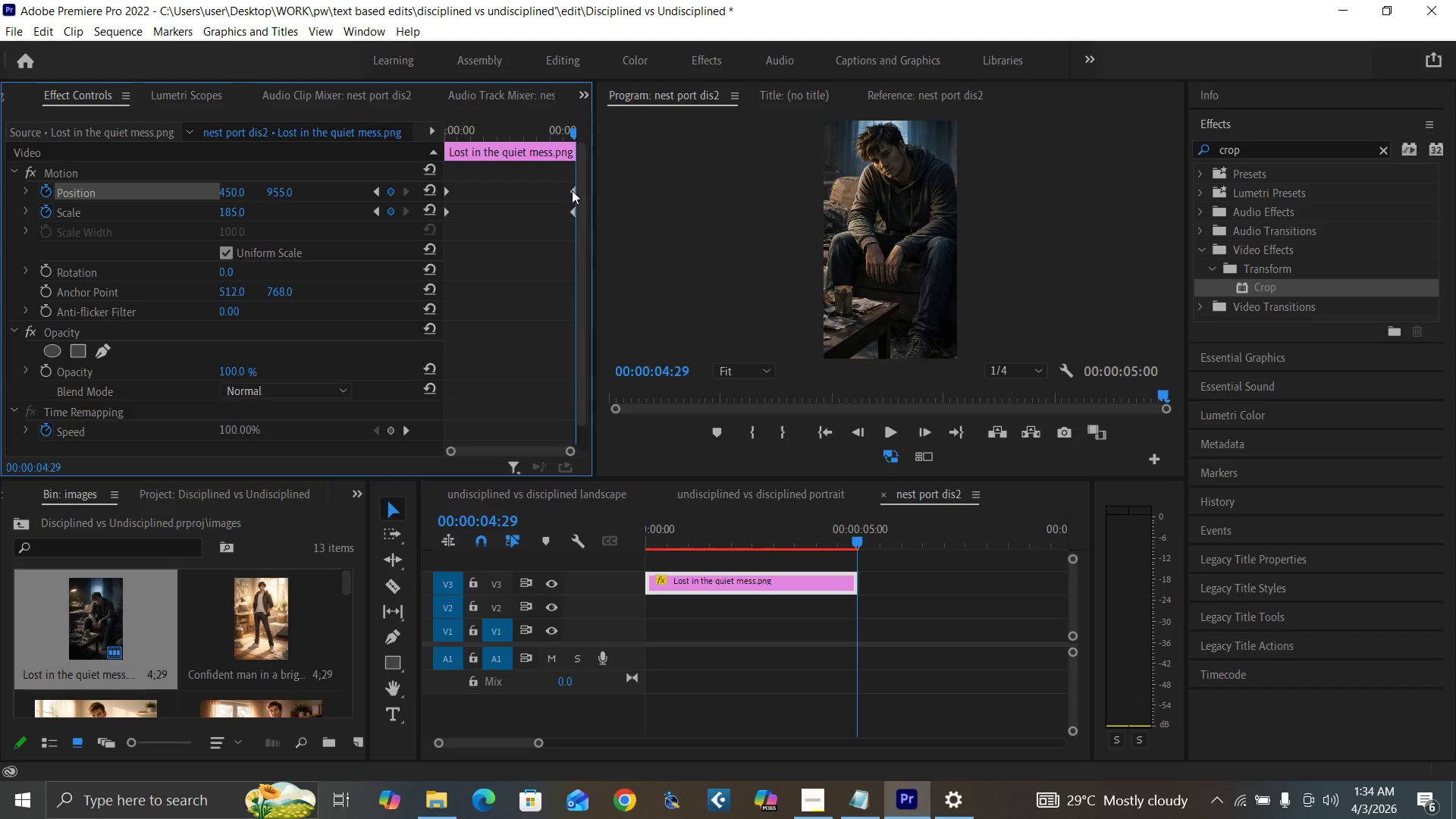 
left_click_drag(start_coordinate=[573, 191], to_coordinate=[581, 193])
 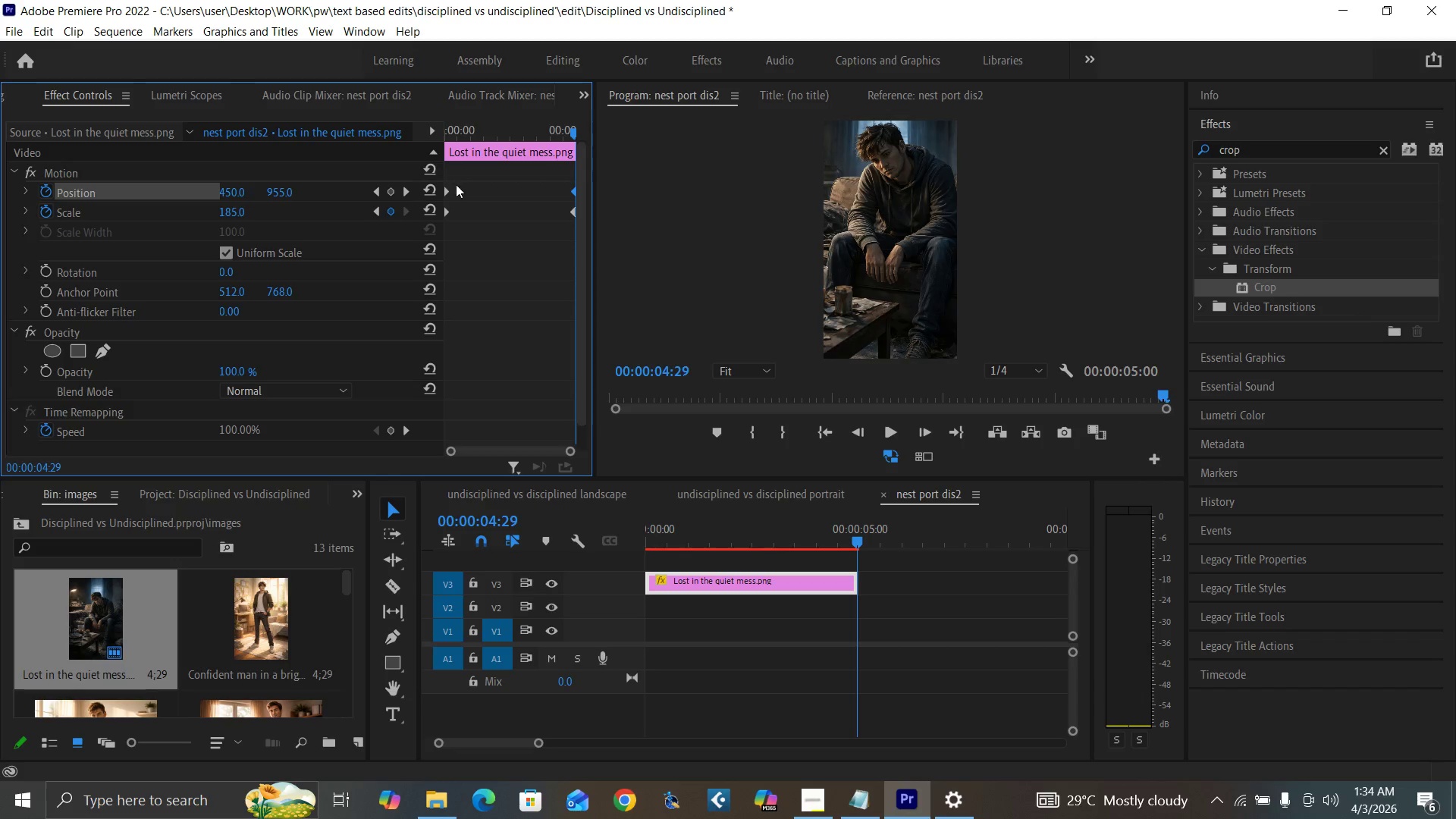 
left_click_drag(start_coordinate=[460, 184], to_coordinate=[428, 228])
 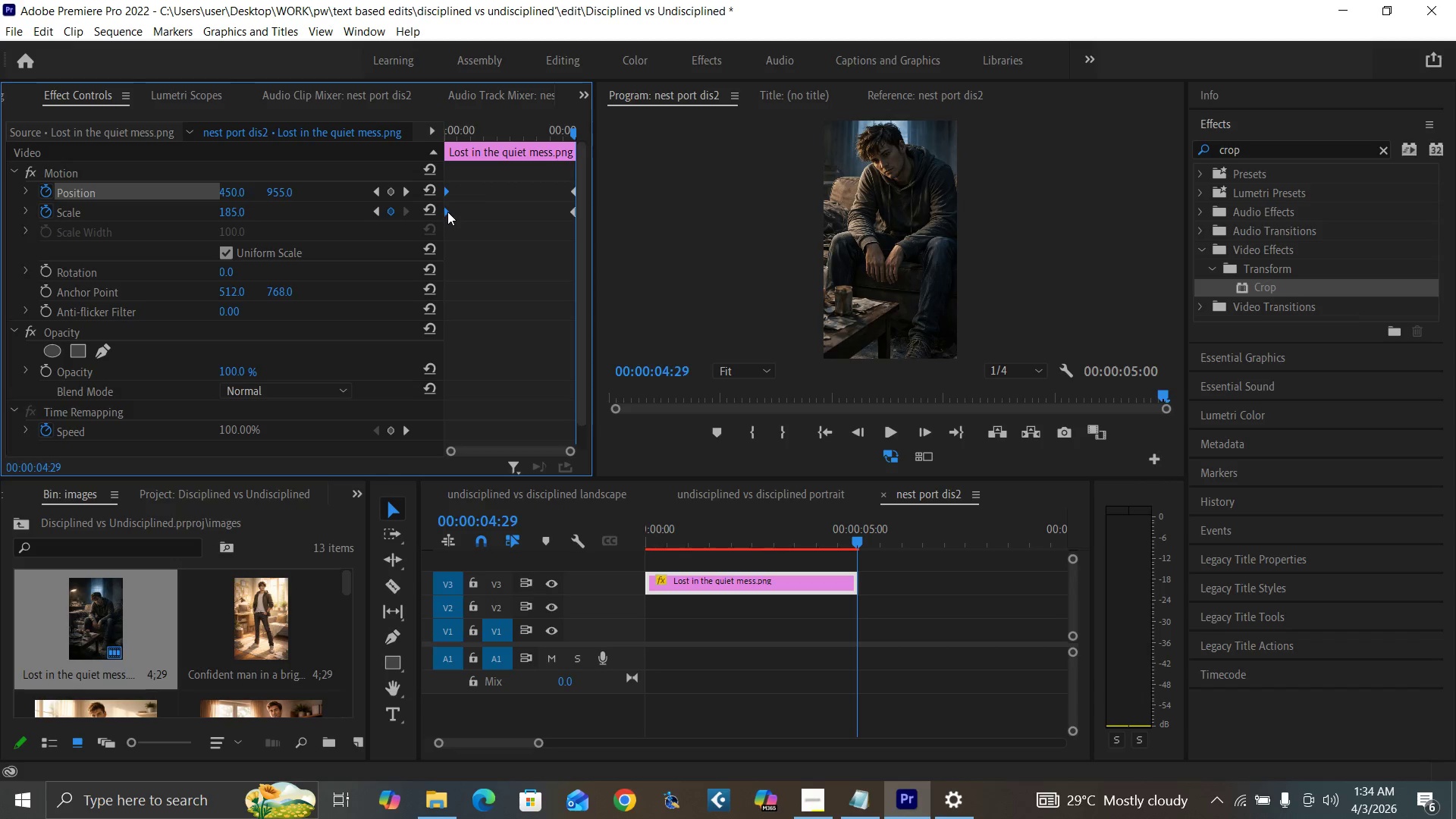 
right_click([447, 211])
 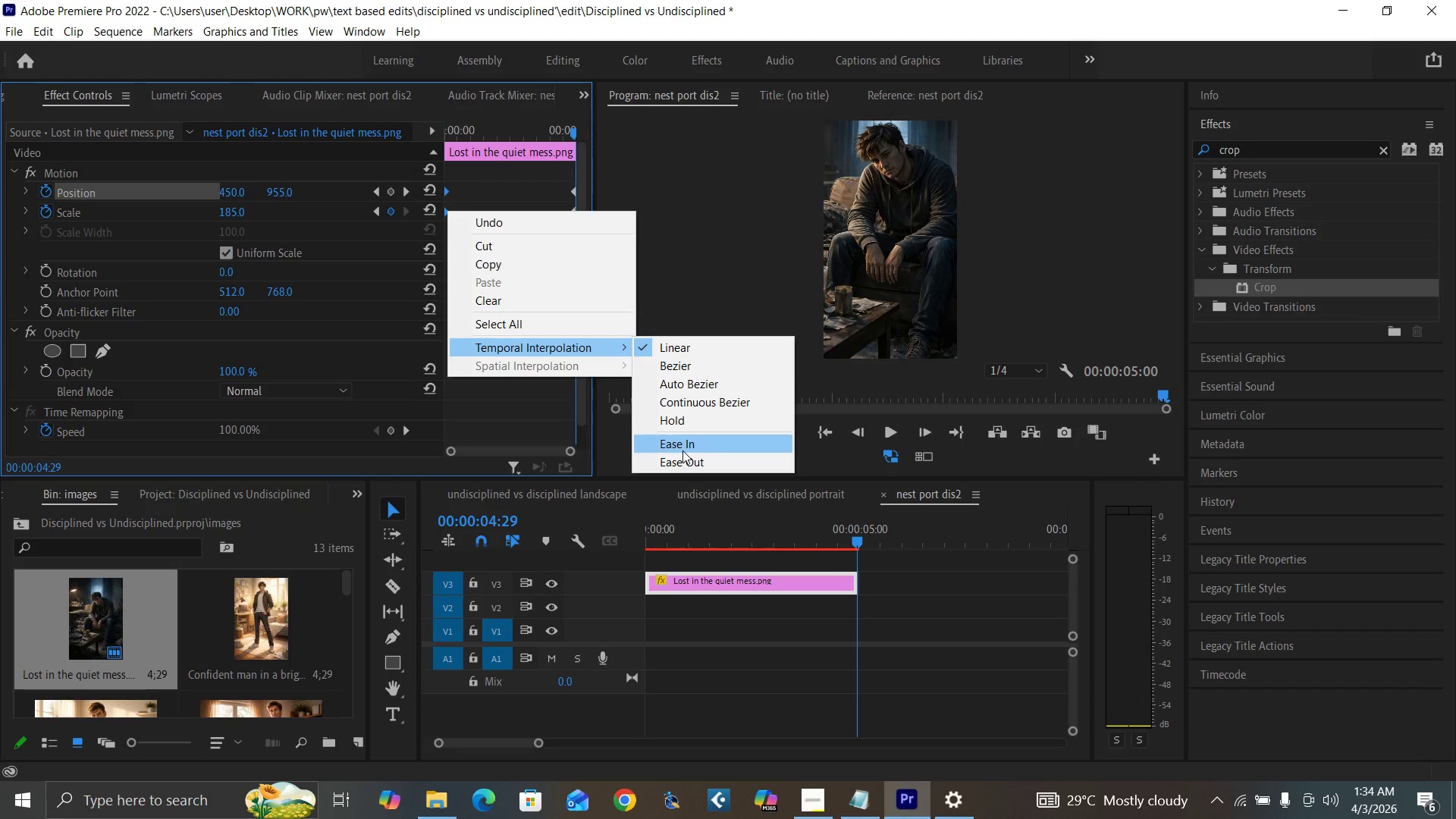 
left_click([689, 459])
 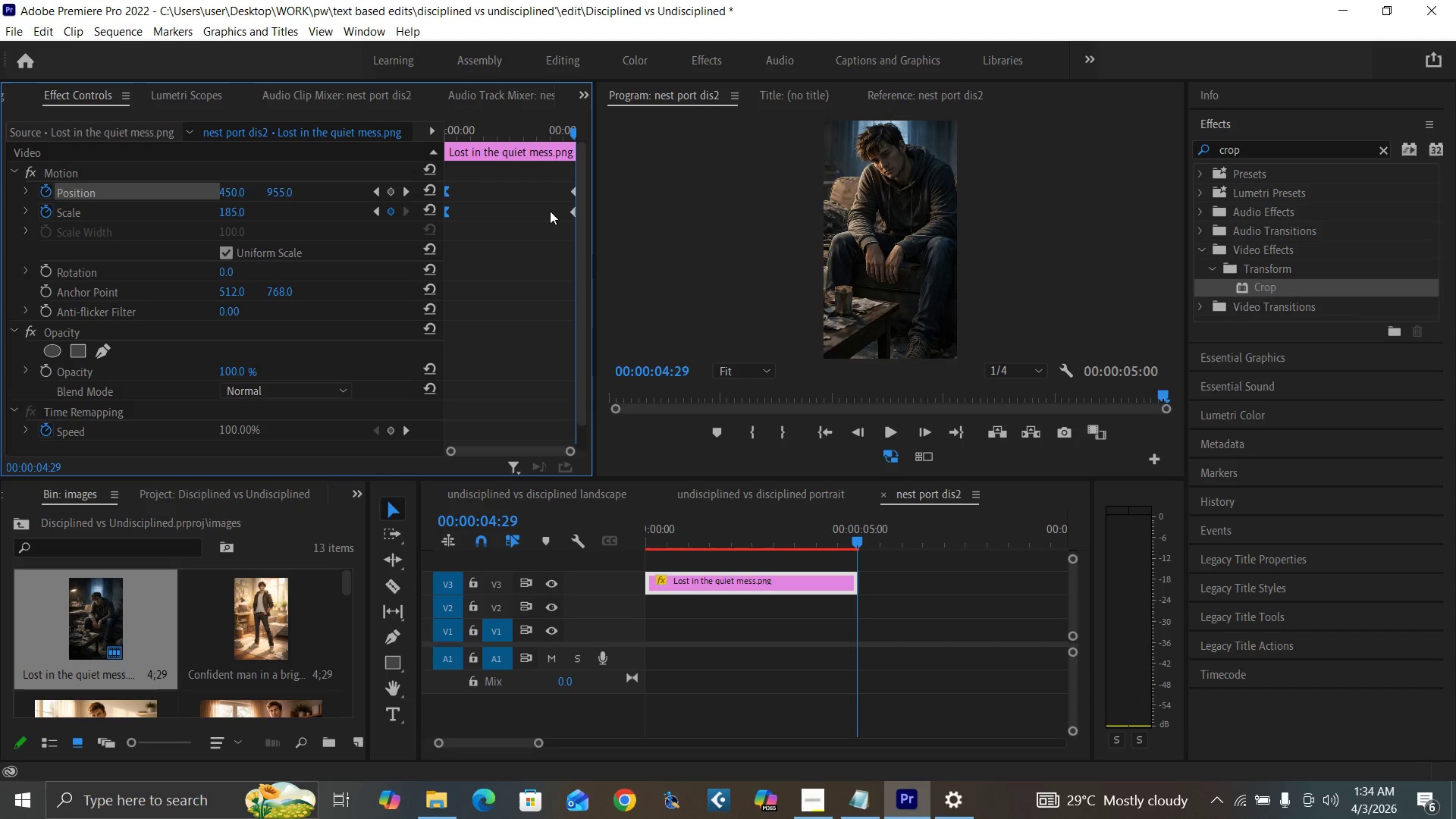 
left_click_drag(start_coordinate=[548, 190], to_coordinate=[590, 223])
 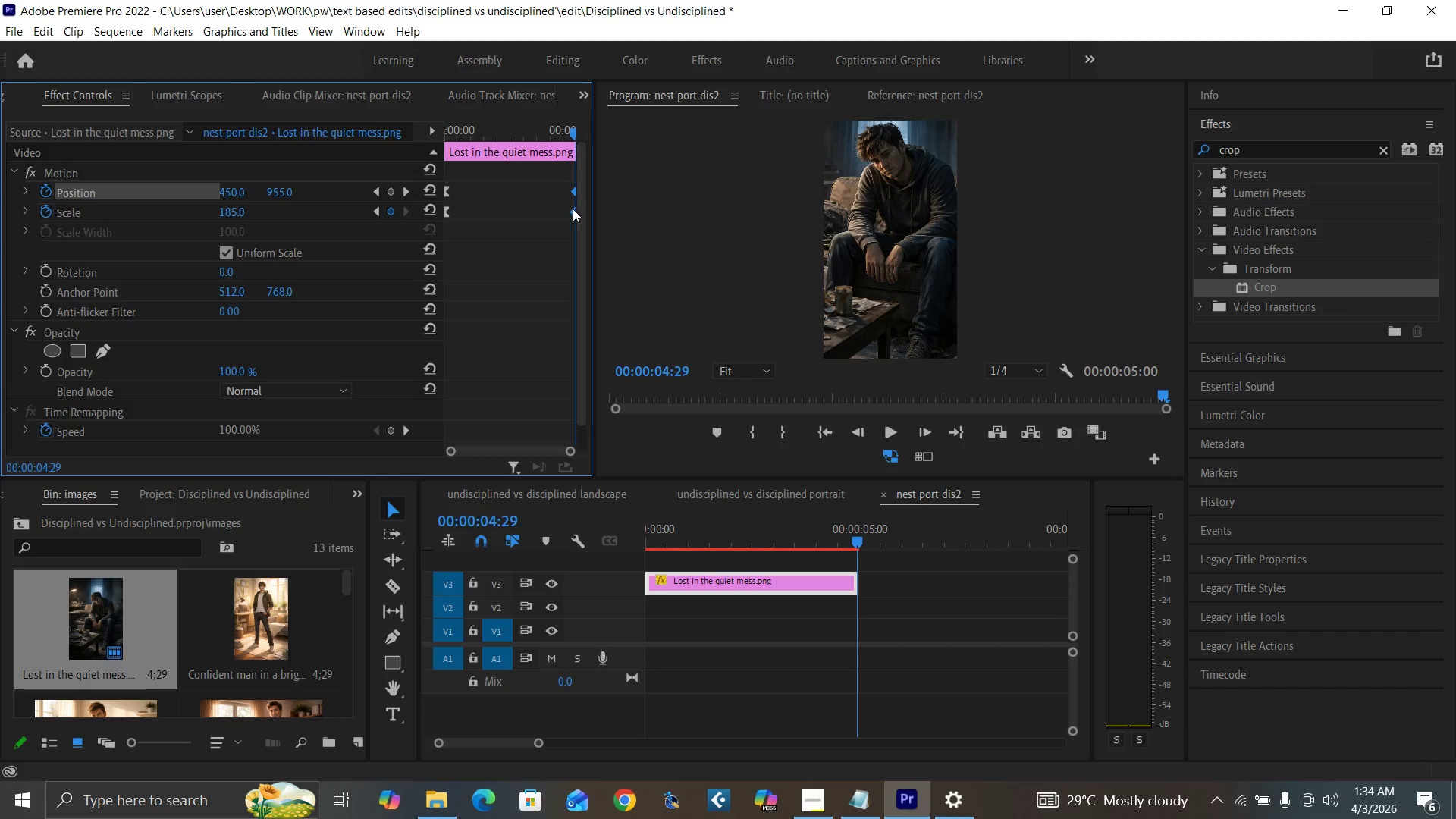 
right_click([571, 207])
 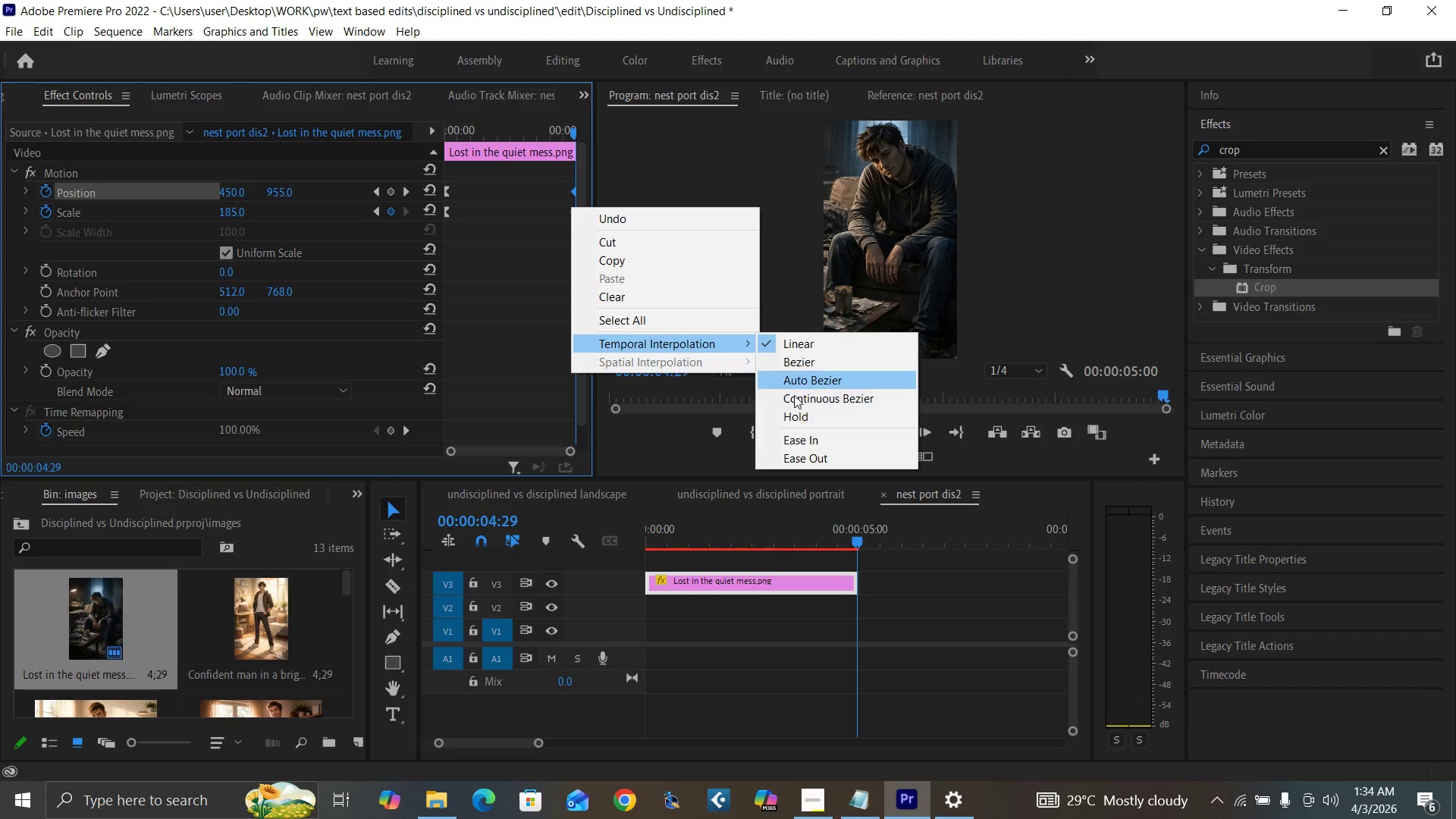 
left_click([805, 437])
 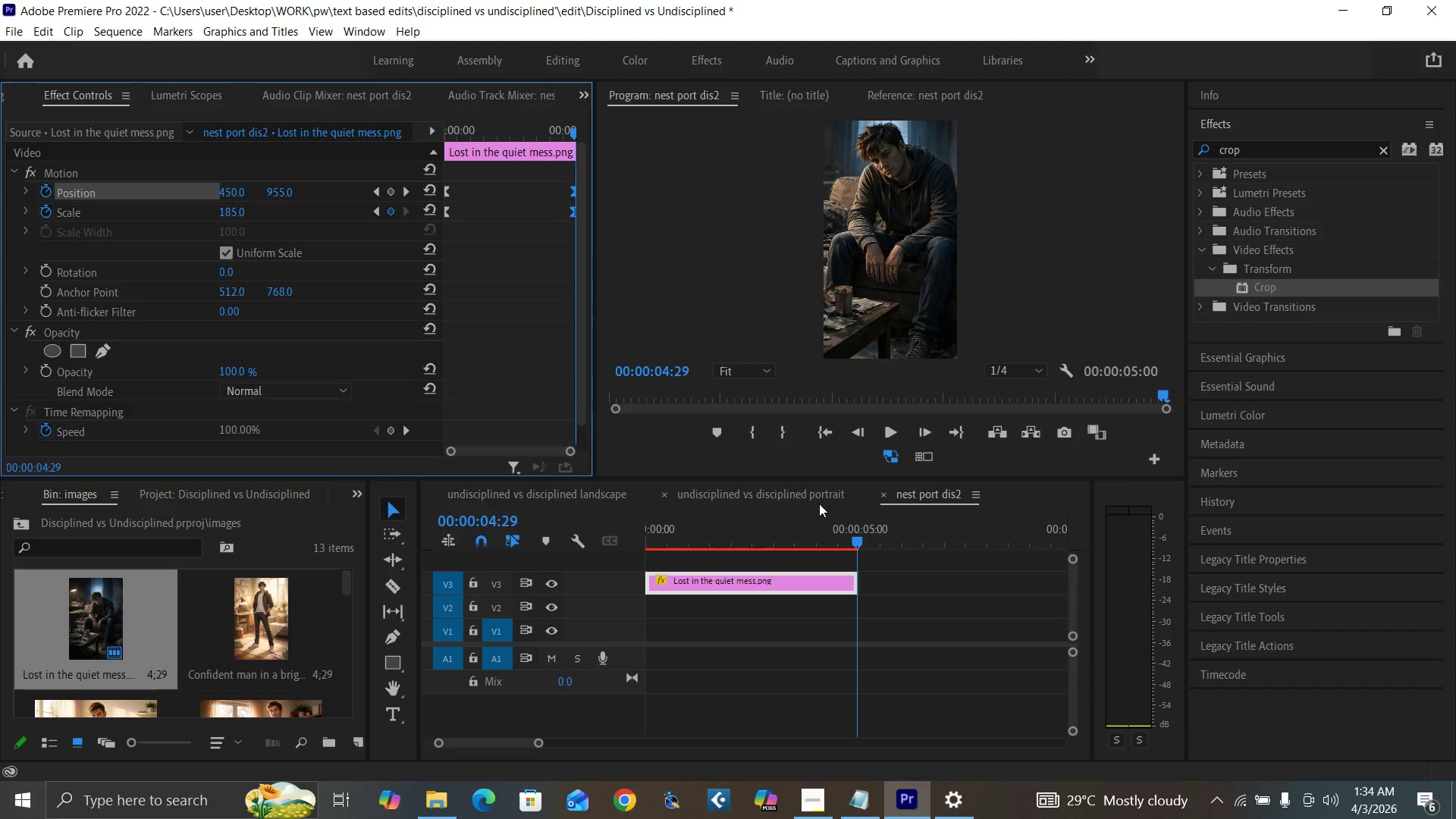 
key(ArrowLeft)
 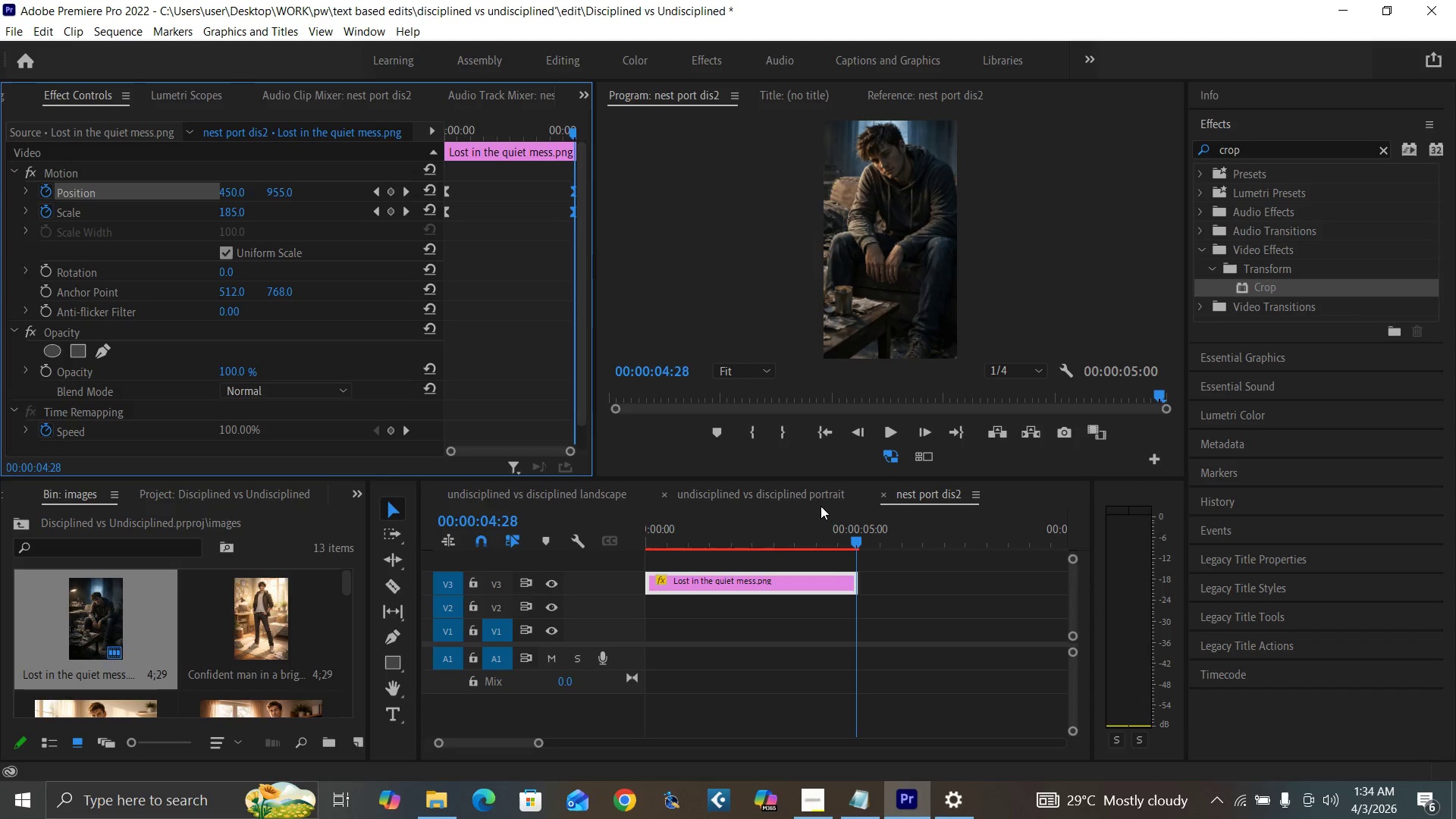 
key(ArrowLeft)
 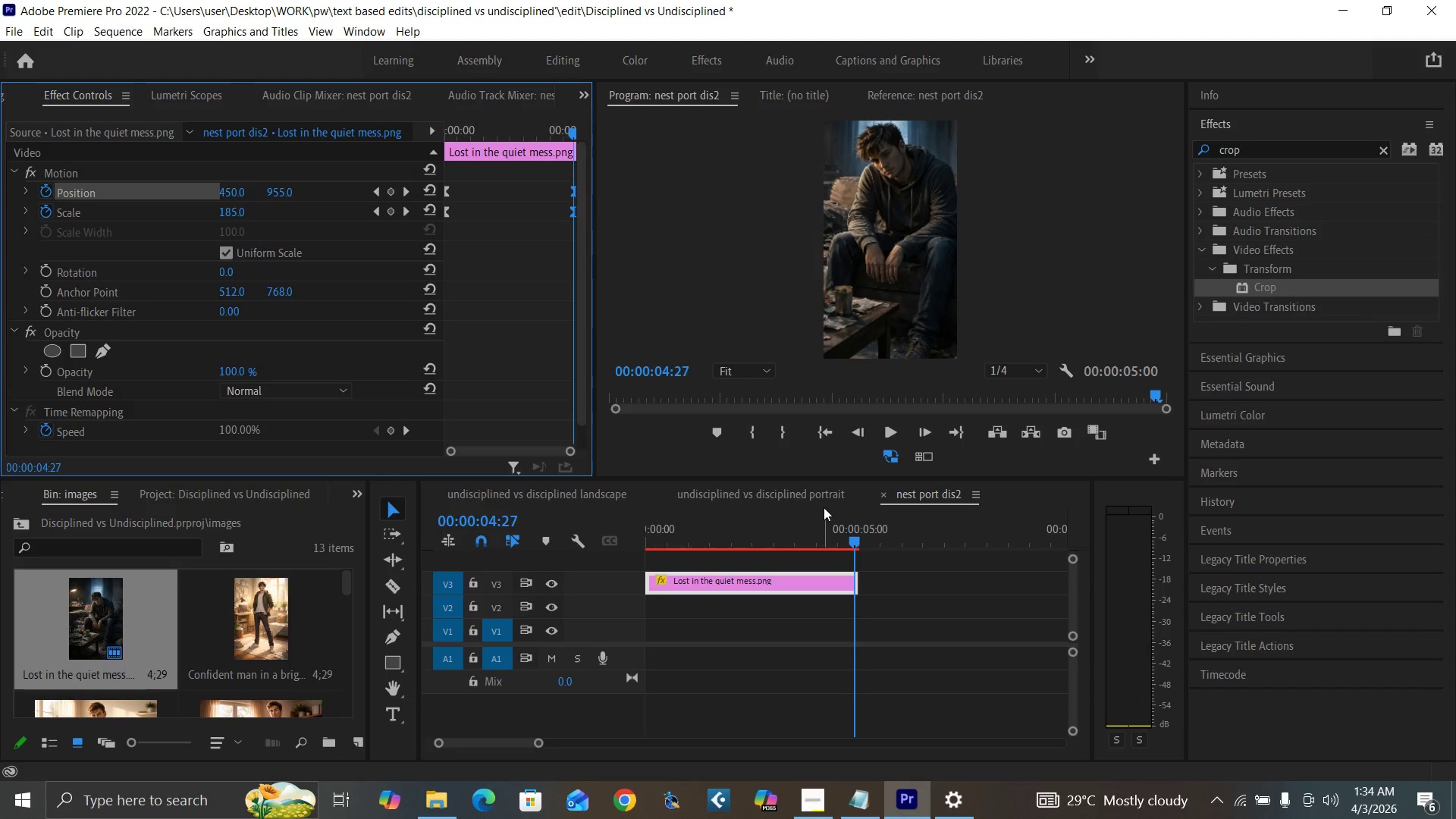 
key(ArrowLeft)
 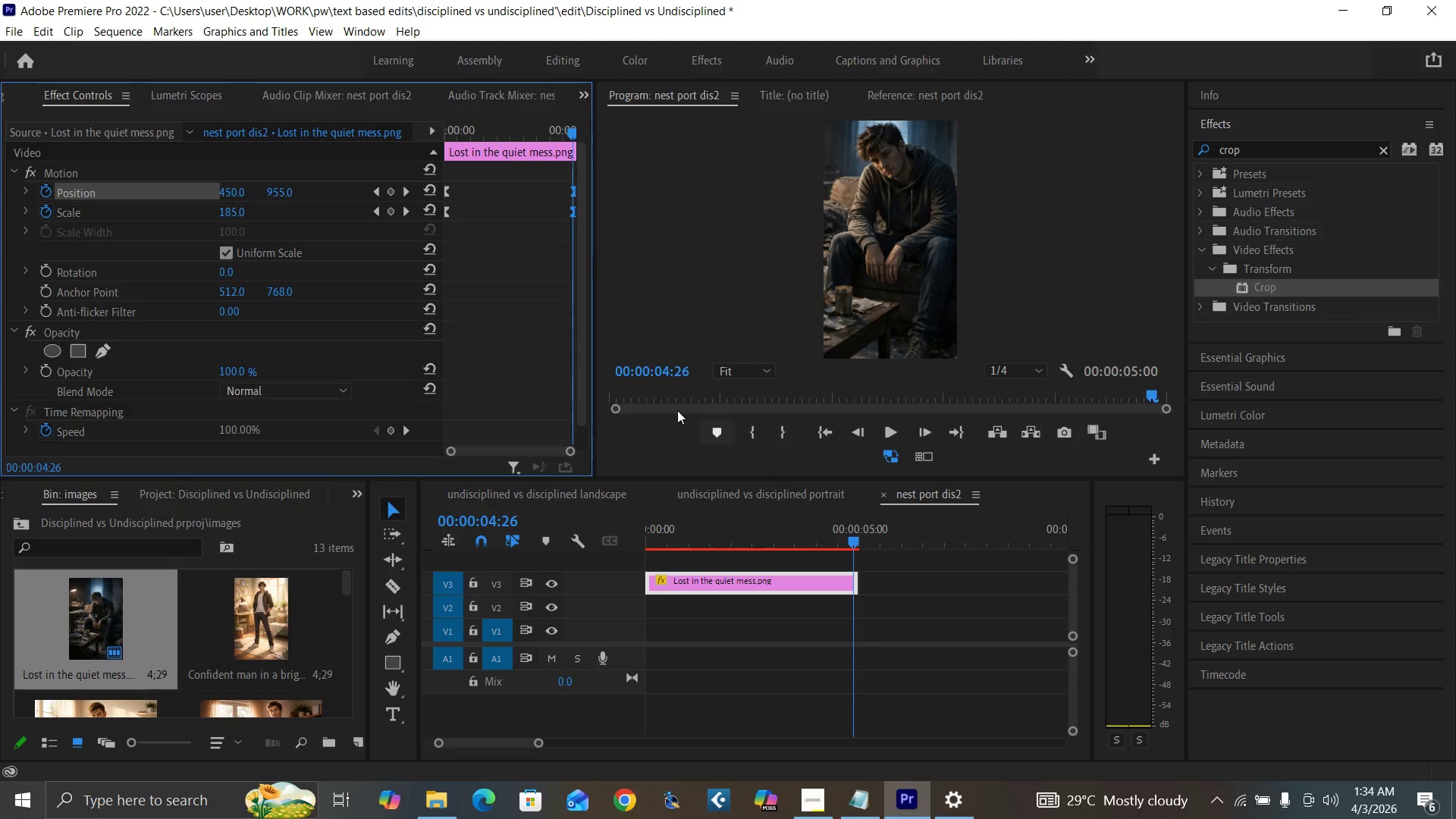 
key(ArrowLeft)
 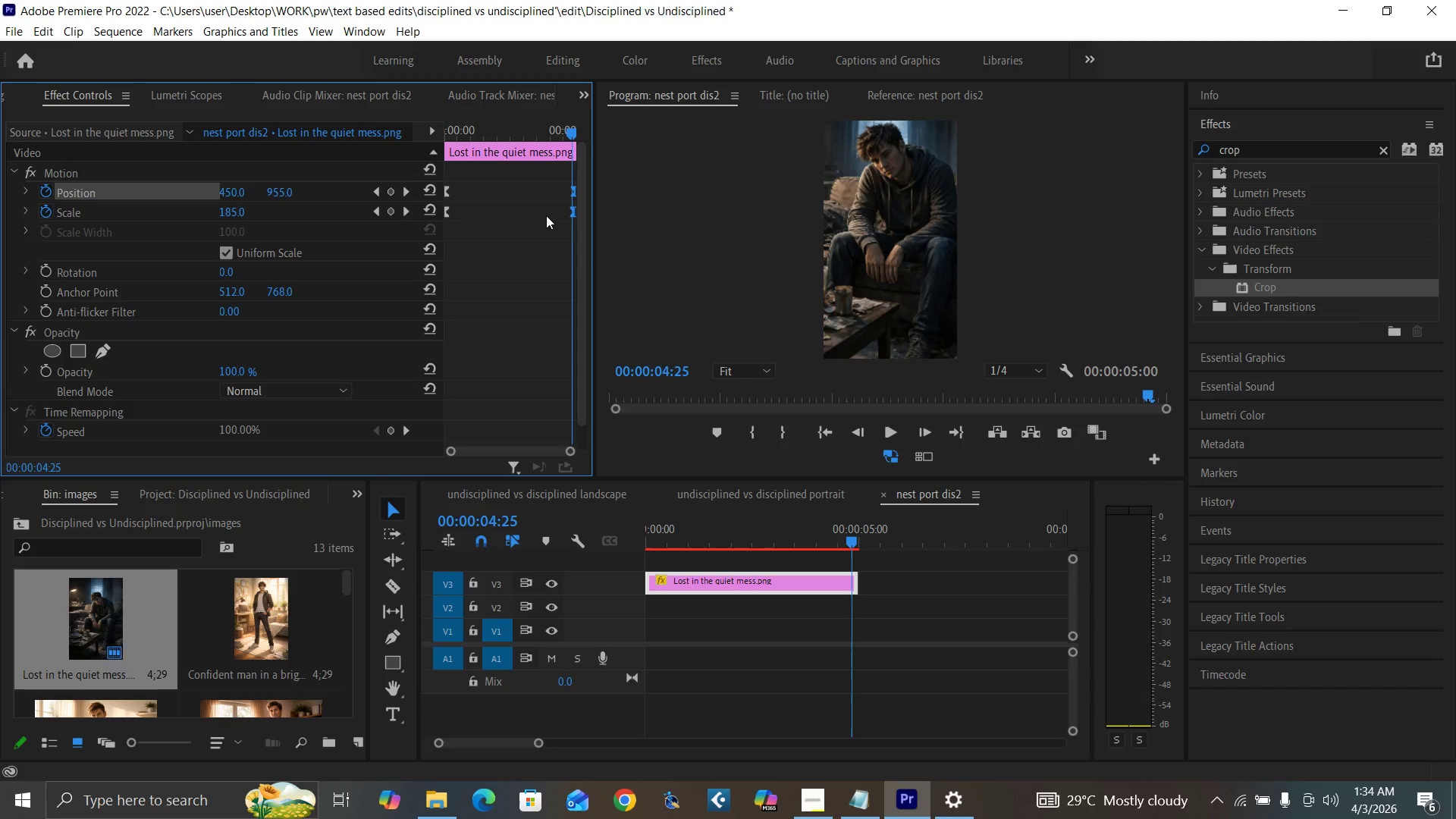 
key(ArrowLeft)
 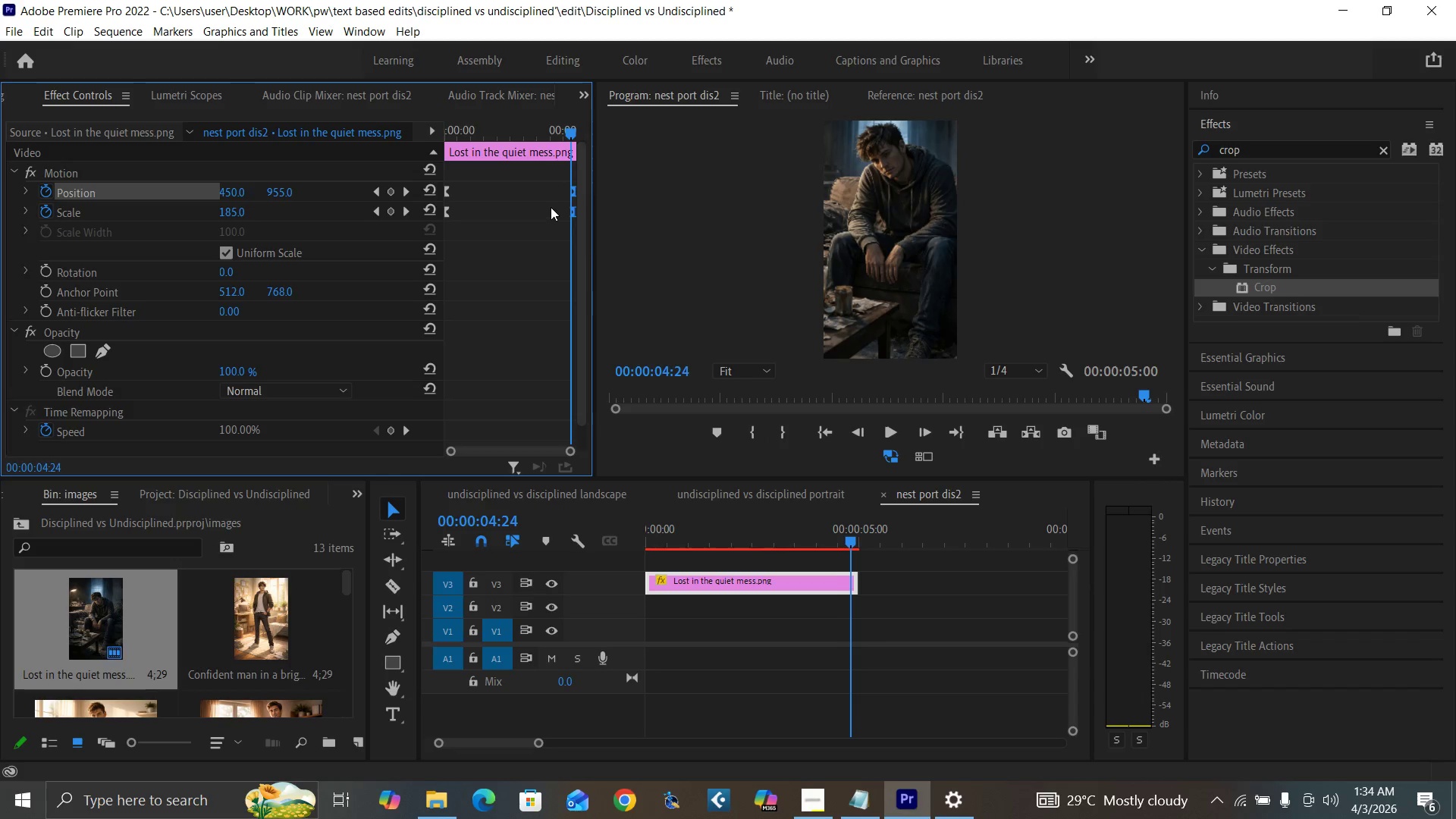 
key(ArrowLeft)
 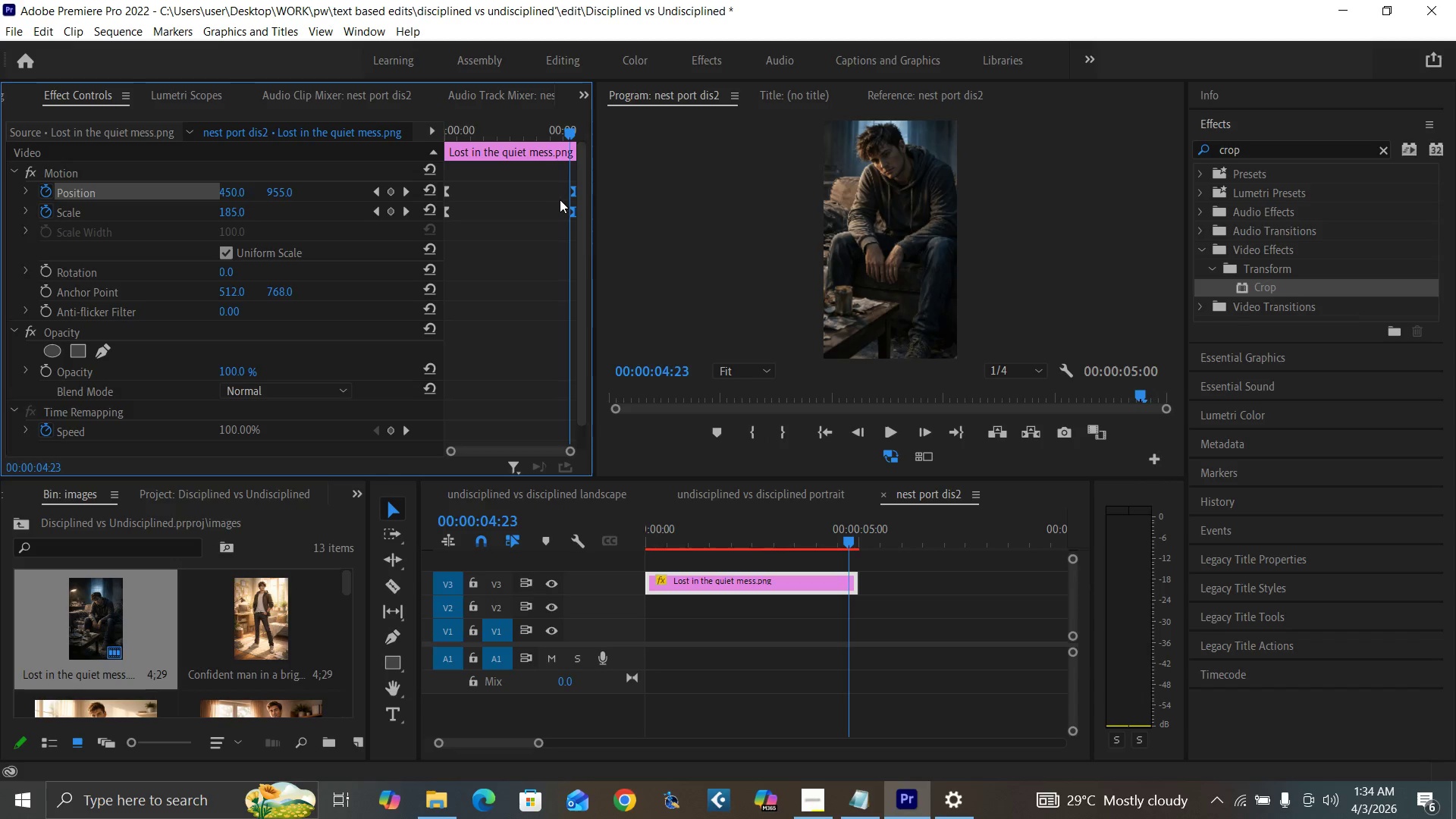 
key(ArrowLeft)
 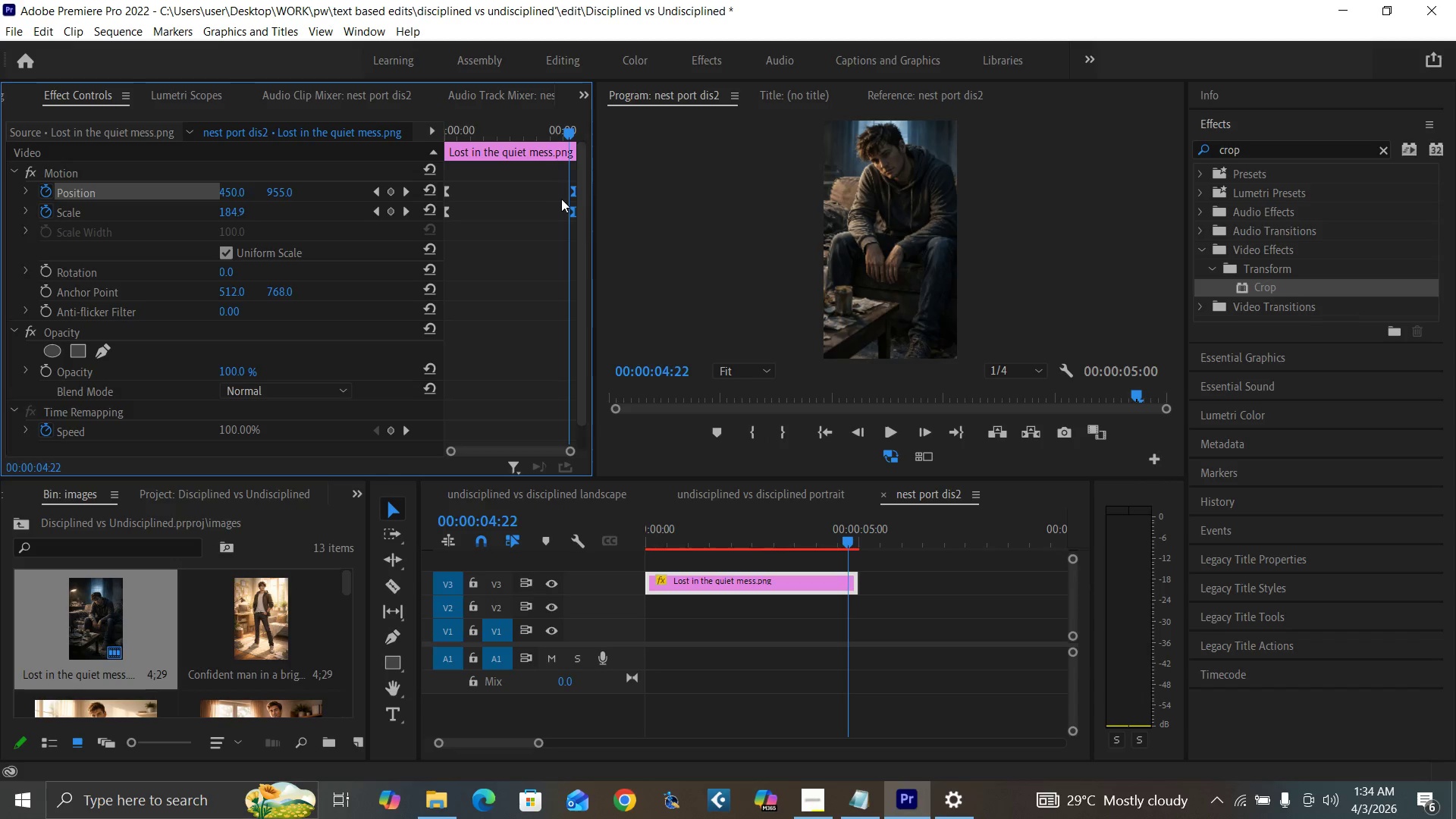 
key(ArrowLeft)
 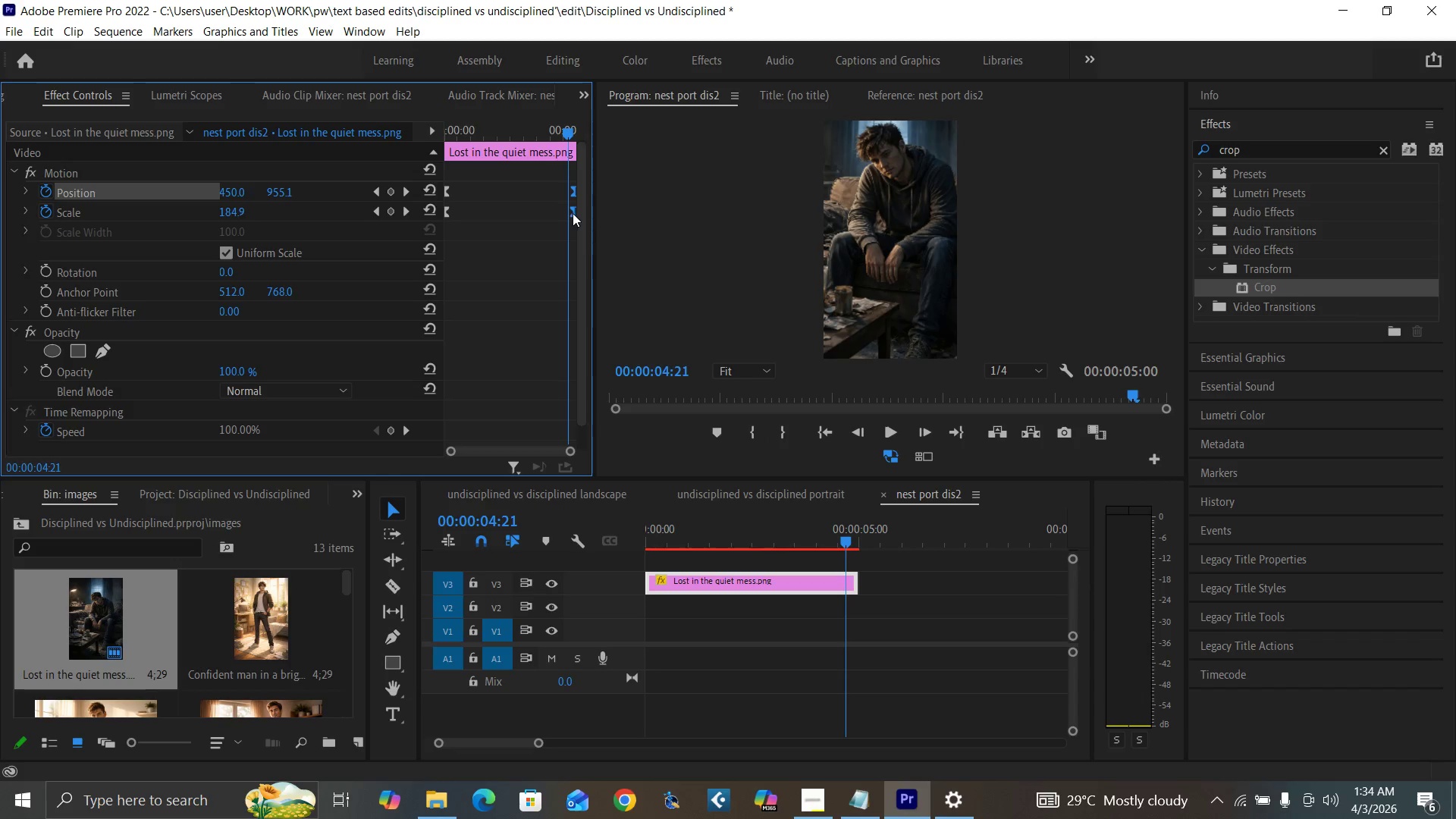 
left_click_drag(start_coordinate=[573, 213], to_coordinate=[569, 212])
 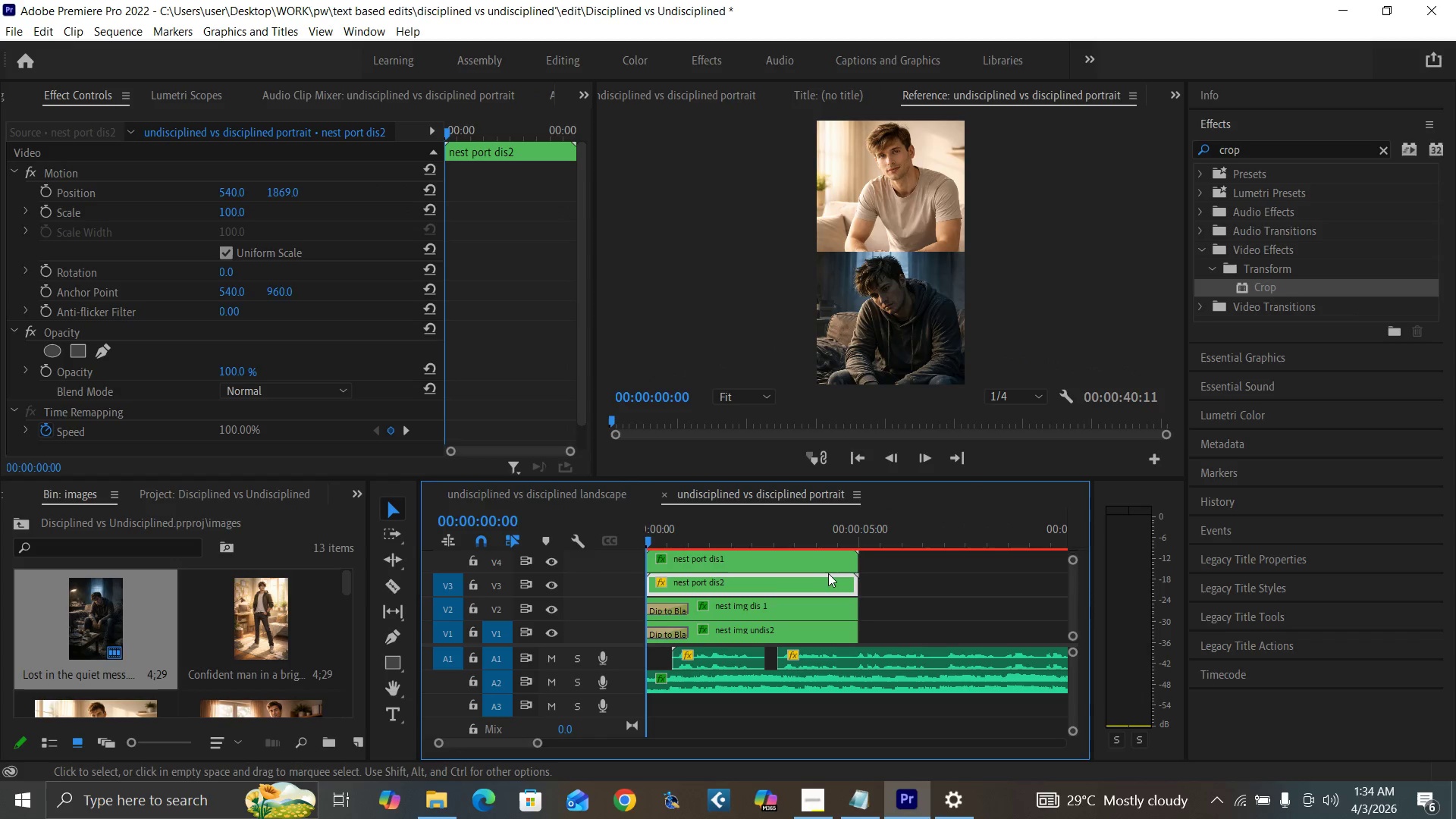 
left_click_drag(start_coordinate=[661, 532], to_coordinate=[632, 548])
 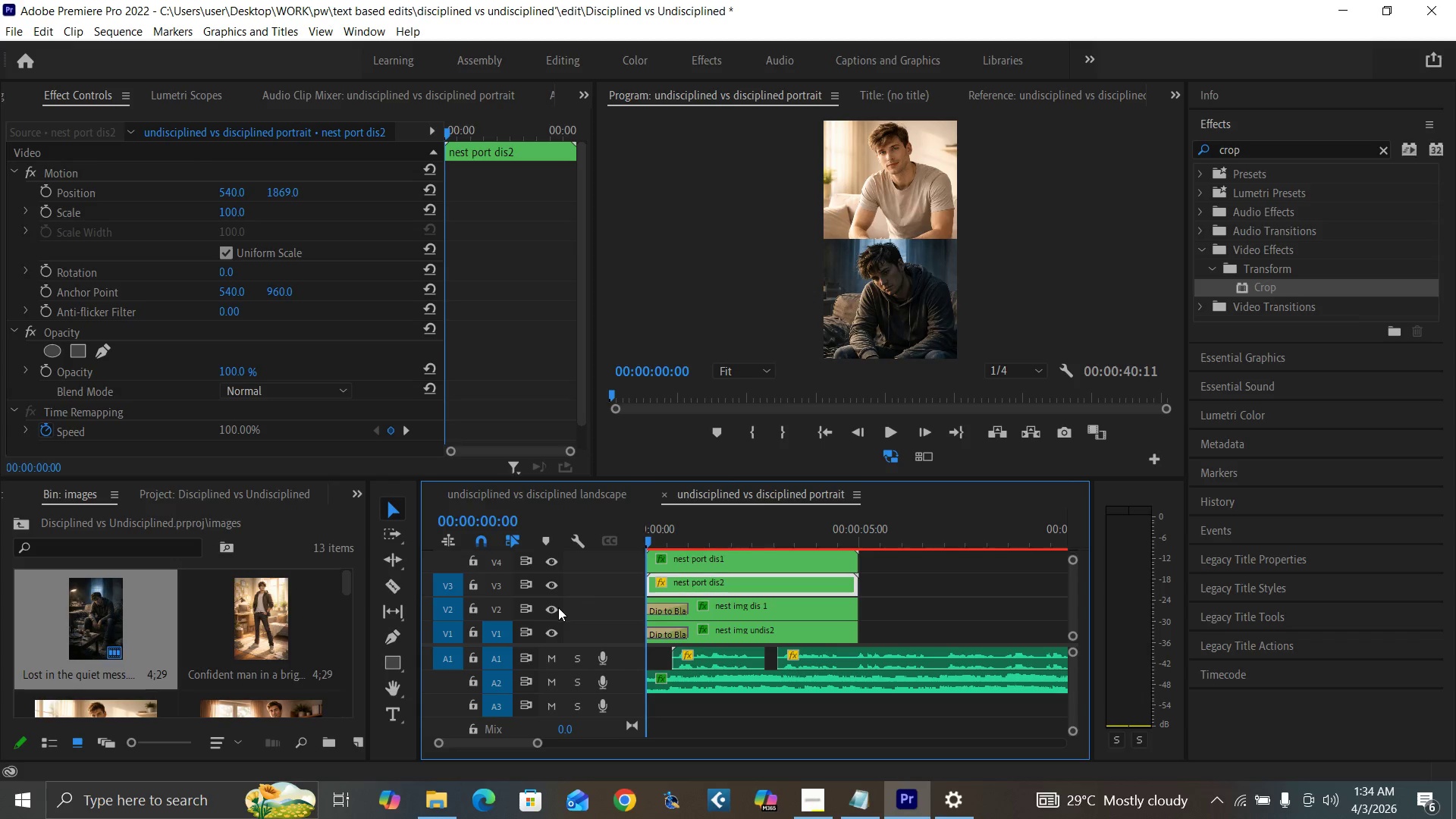 
left_click([548, 613])
 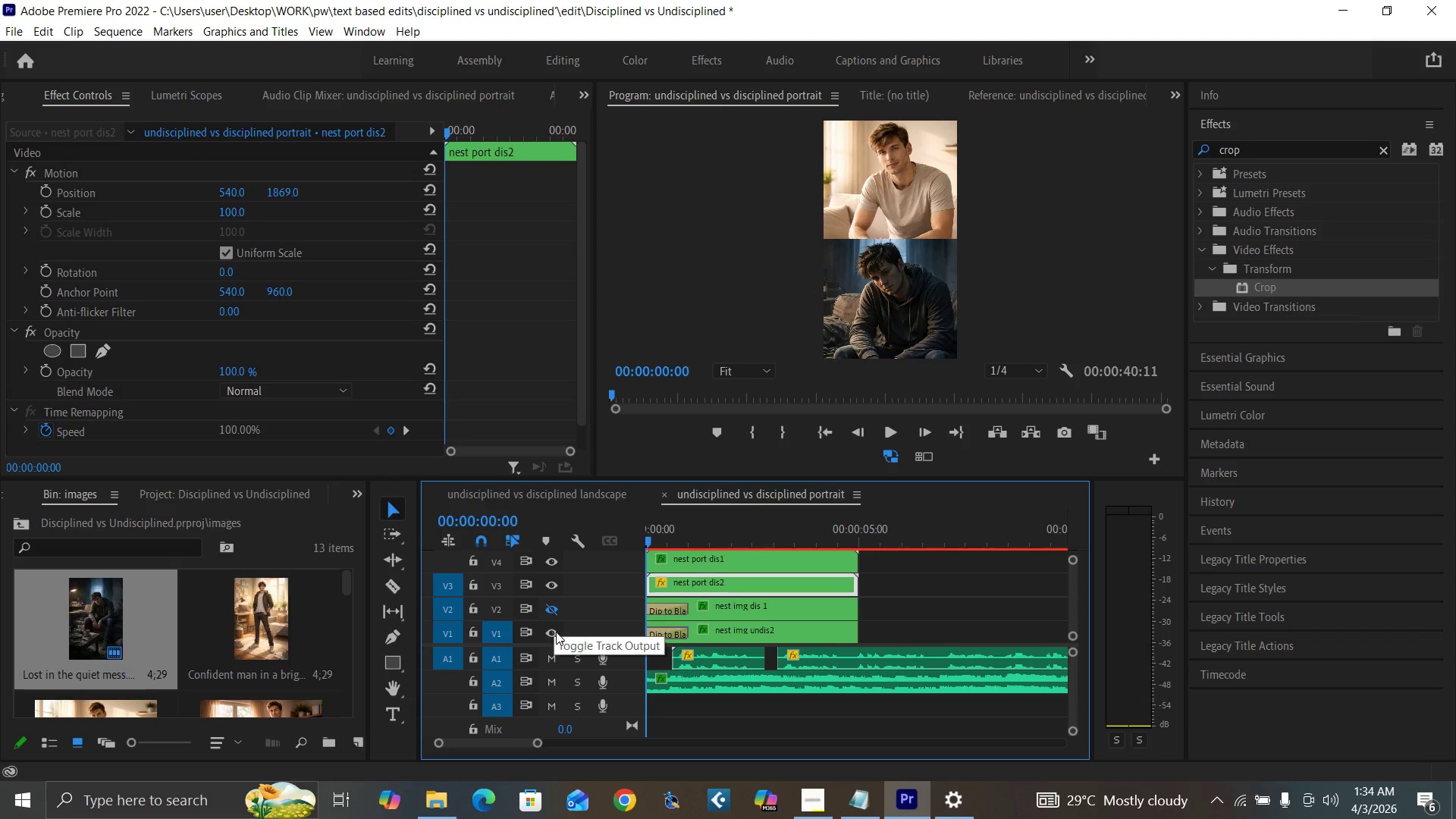 
left_click([557, 635])
 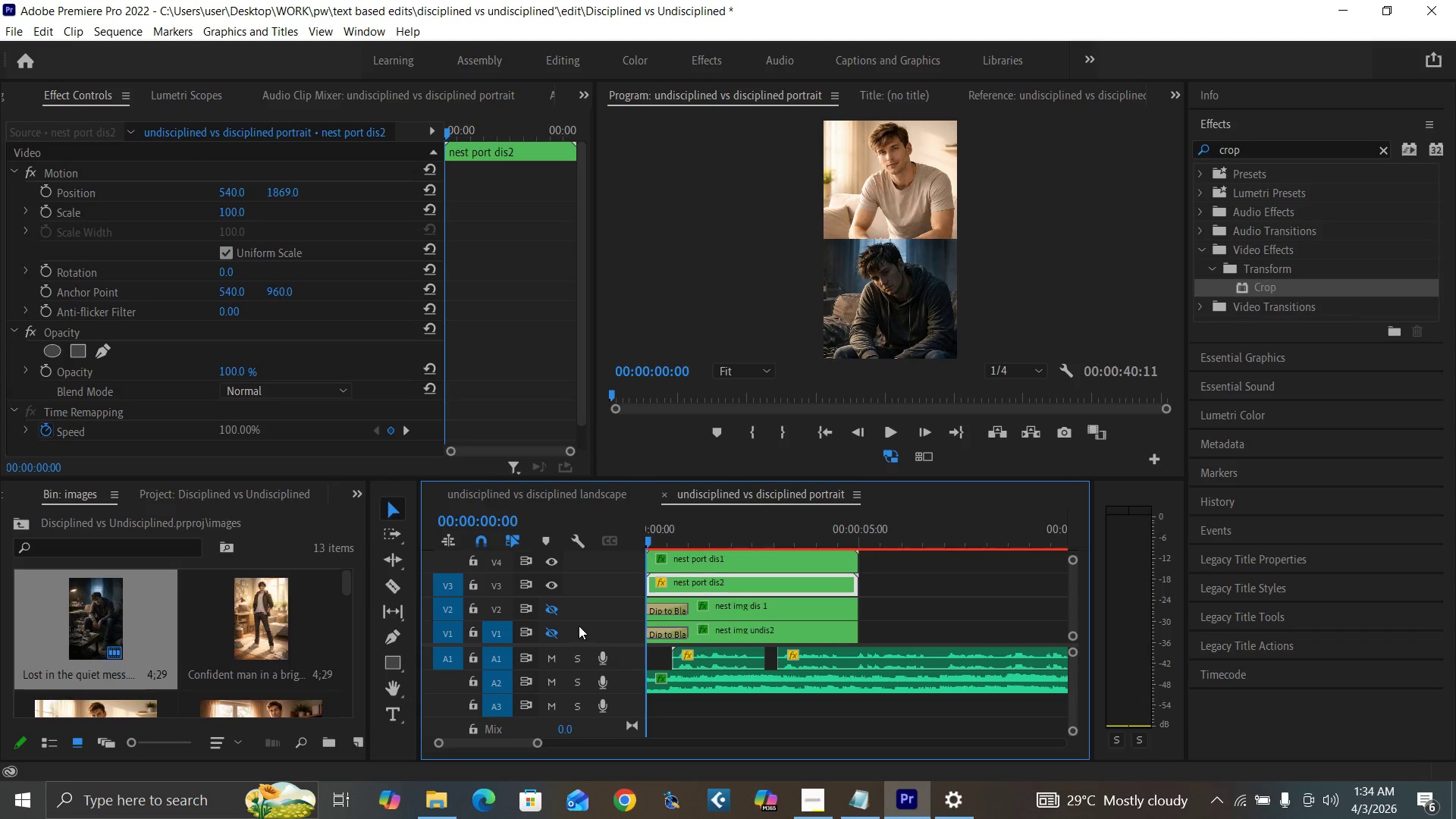 
key(Space)
 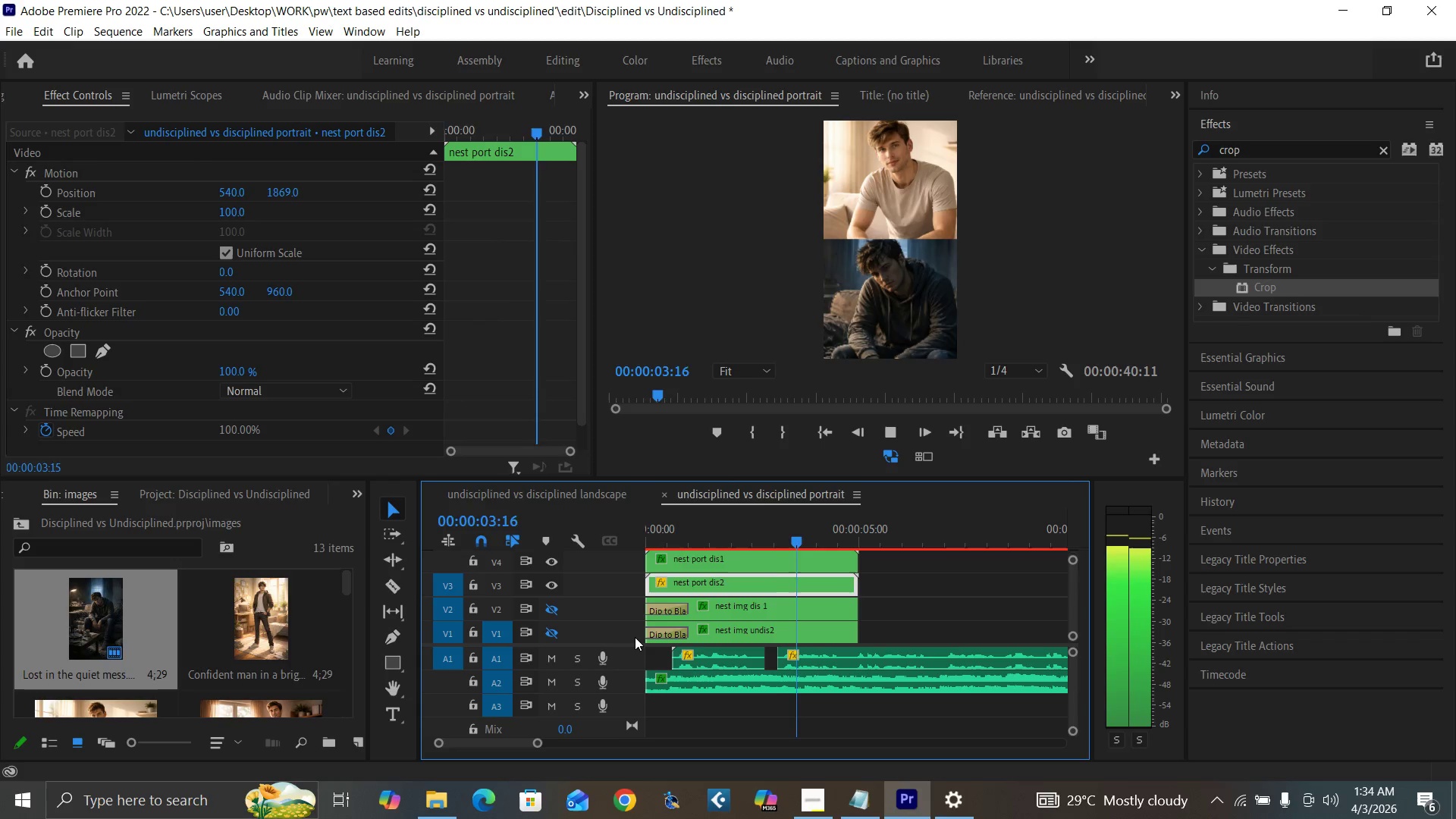 
key(Space)
 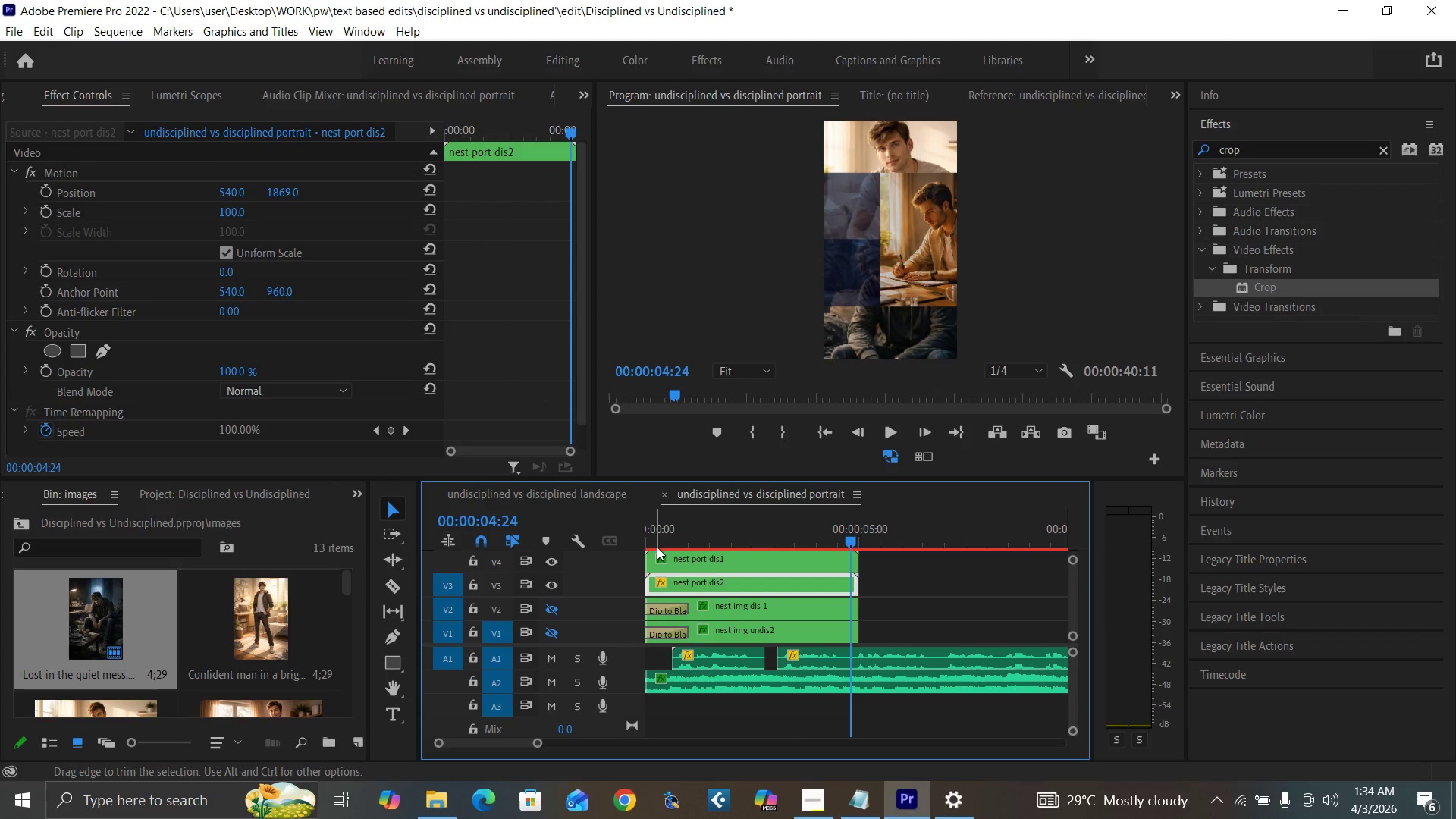 
left_click_drag(start_coordinate=[661, 542], to_coordinate=[628, 565])
 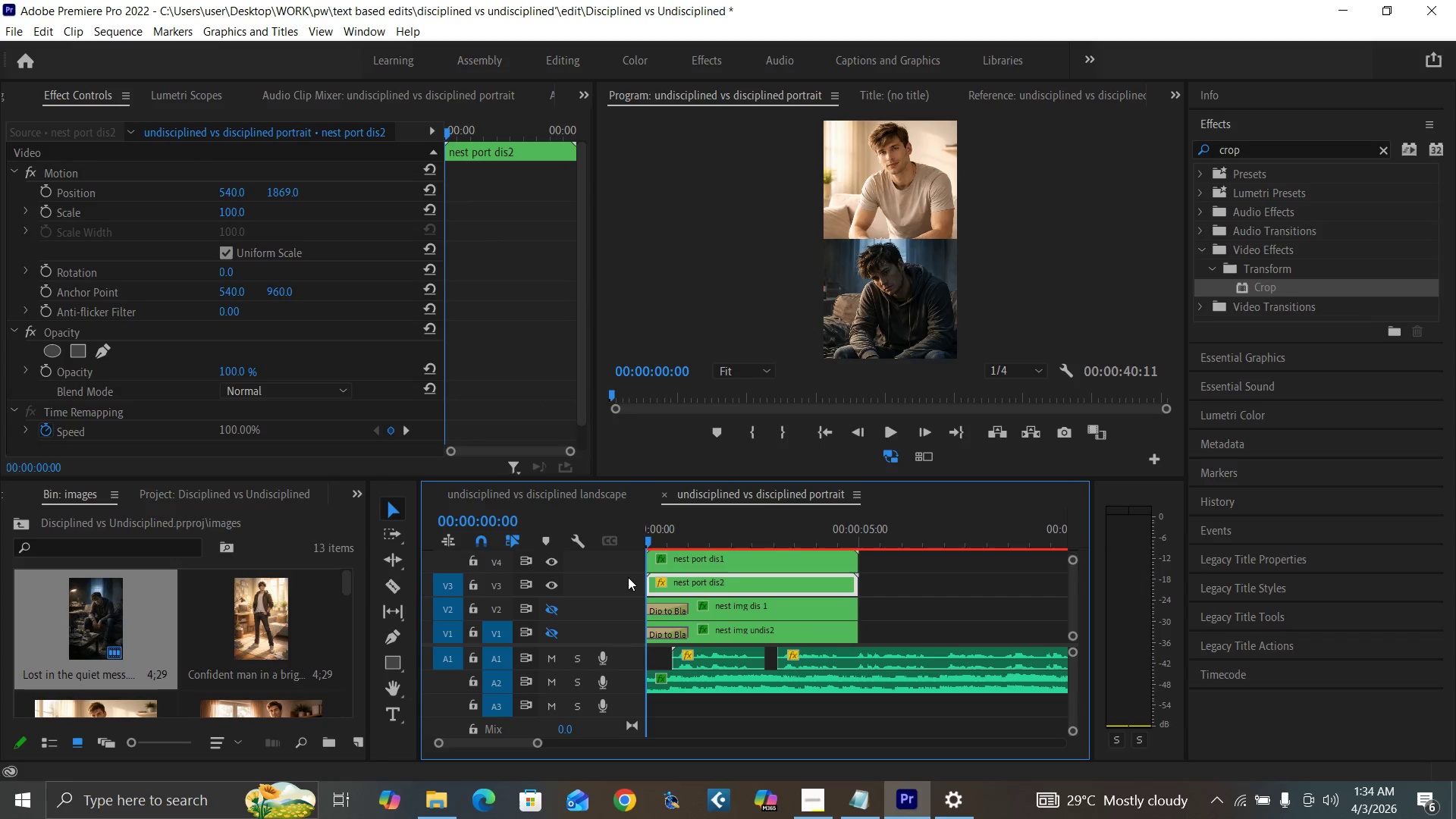 
key(Space)
 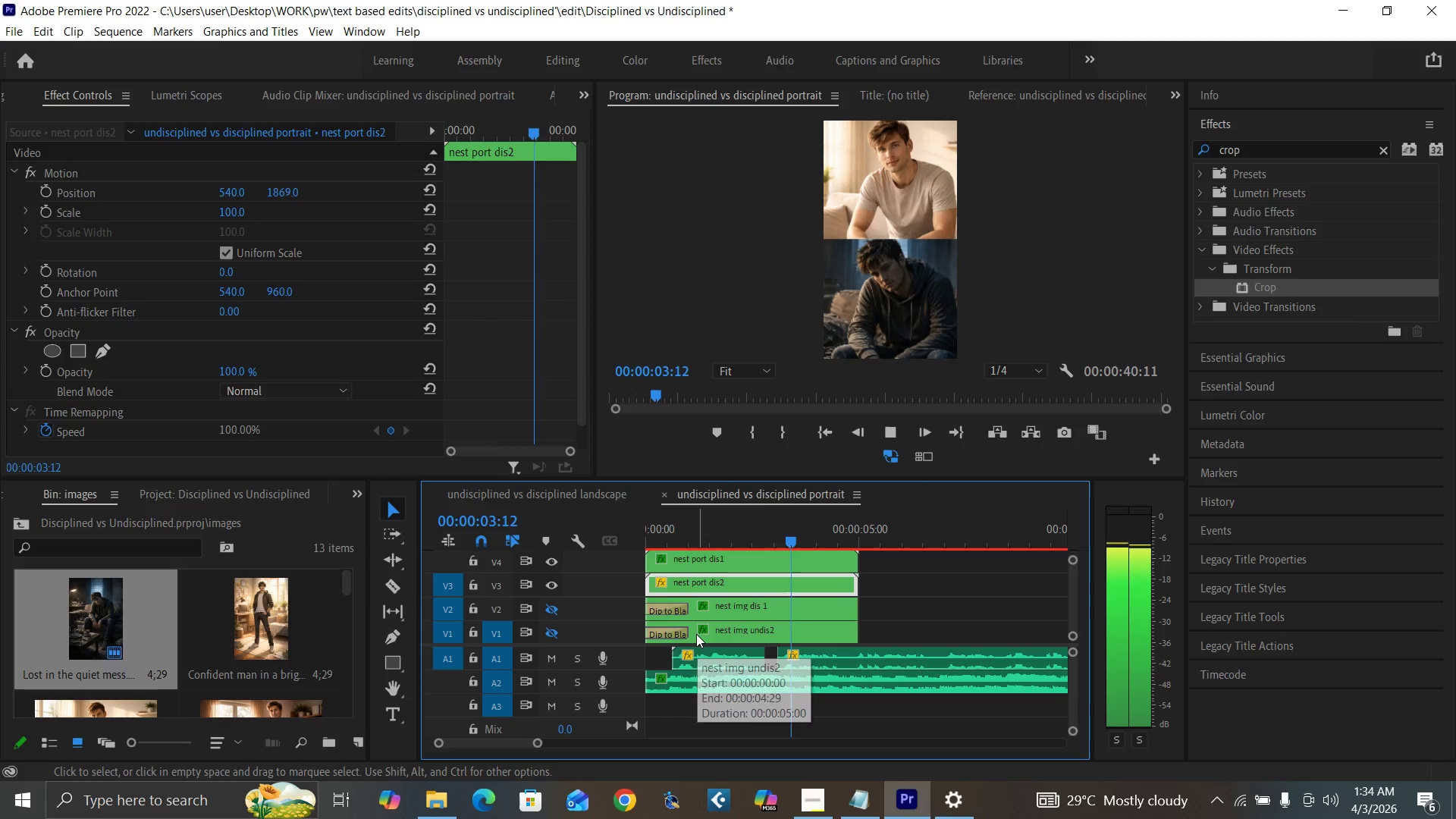 
key(Space)
 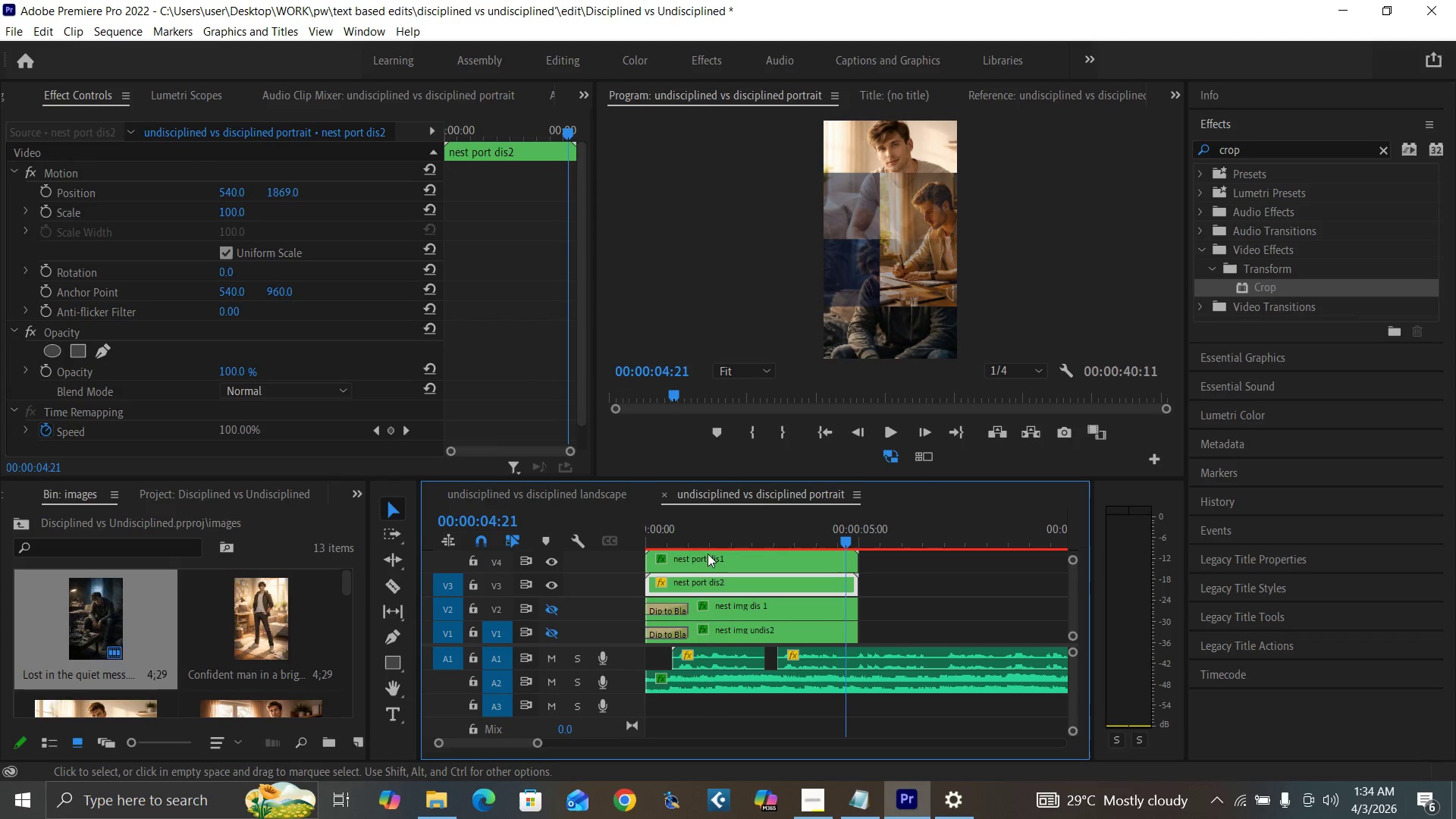 
left_click_drag(start_coordinate=[693, 534], to_coordinate=[719, 561])
 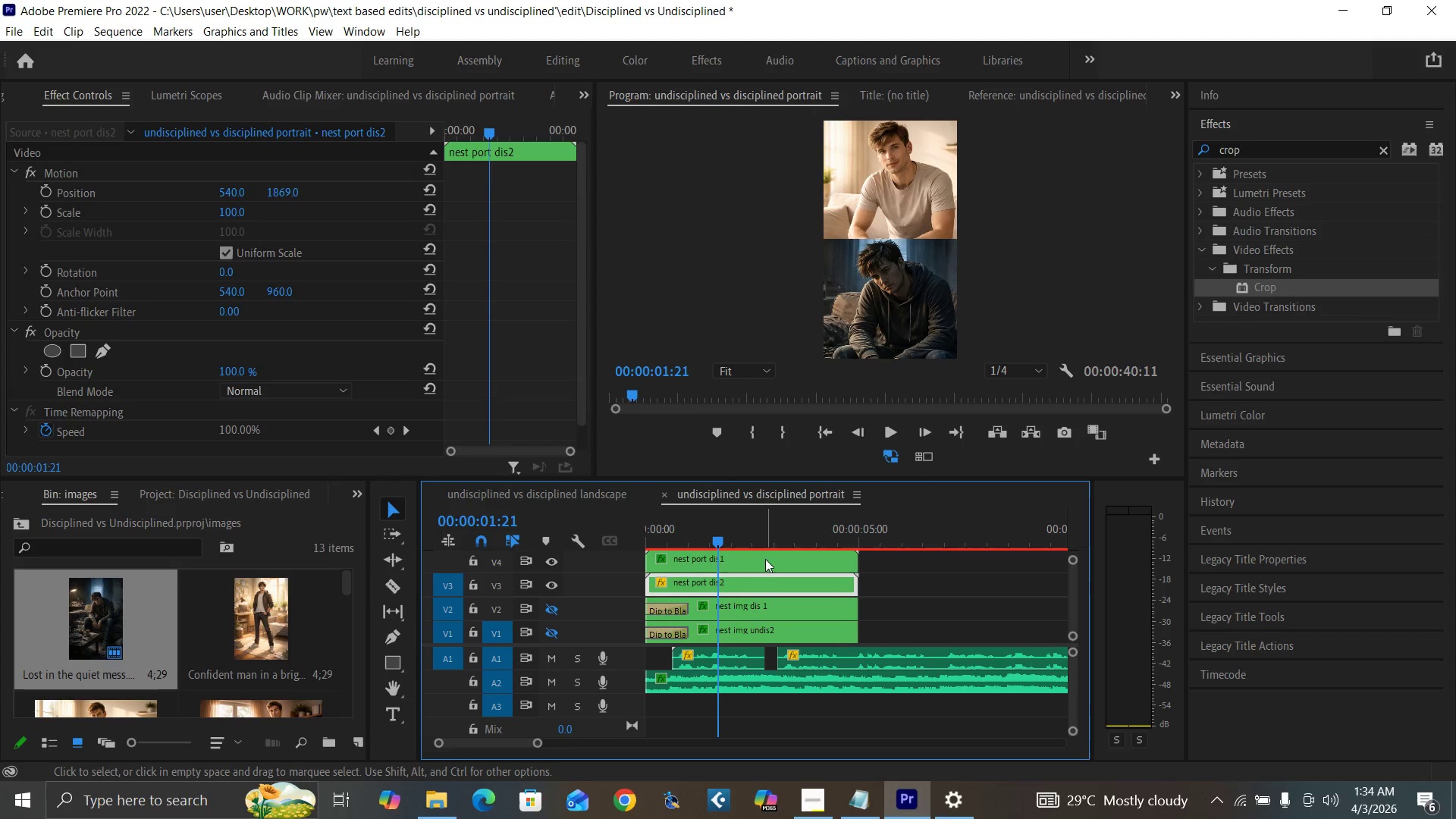 
key(Control+S)
 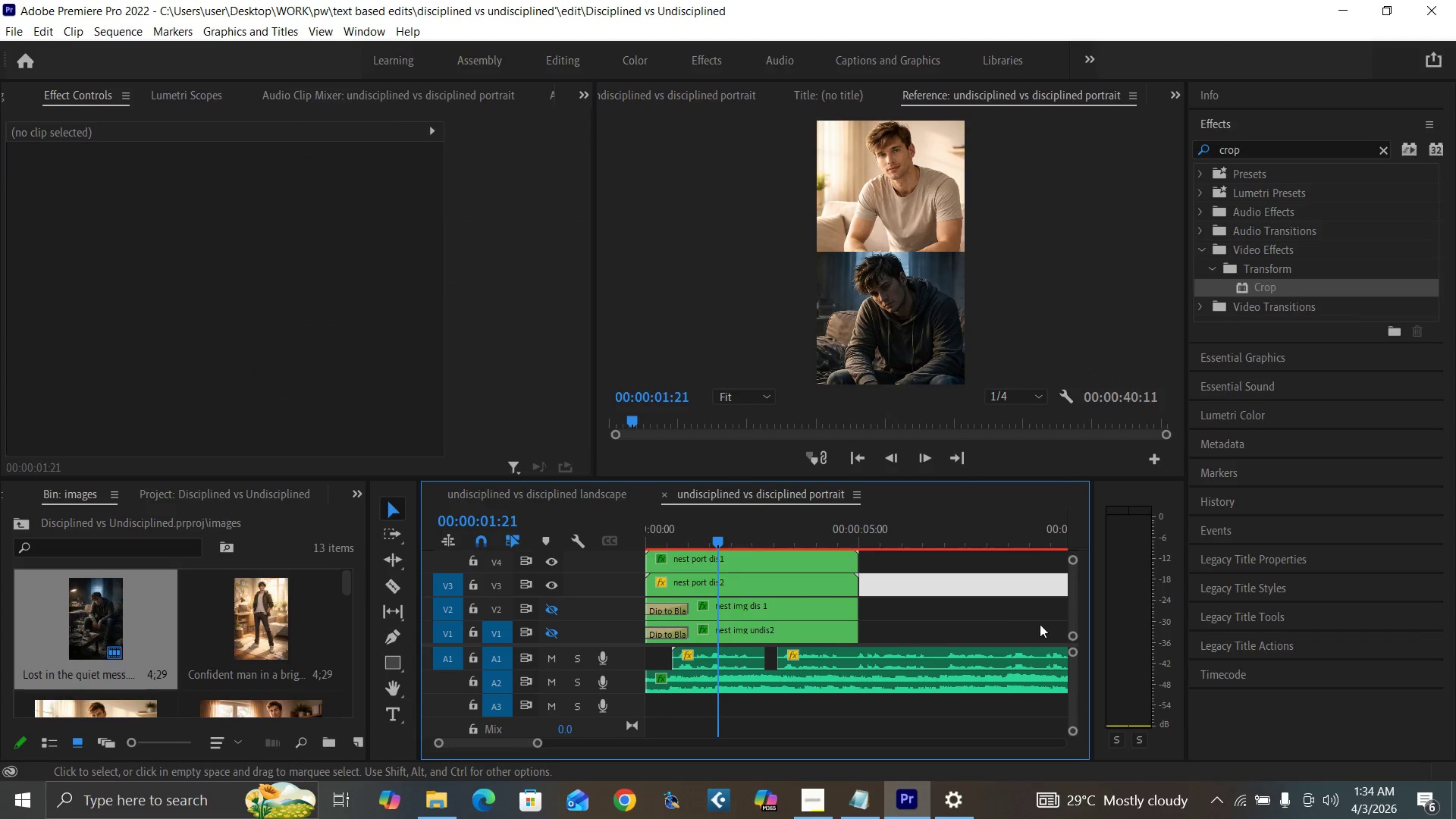 
left_click_drag(start_coordinate=[1068, 607], to_coordinate=[1068, 601])
 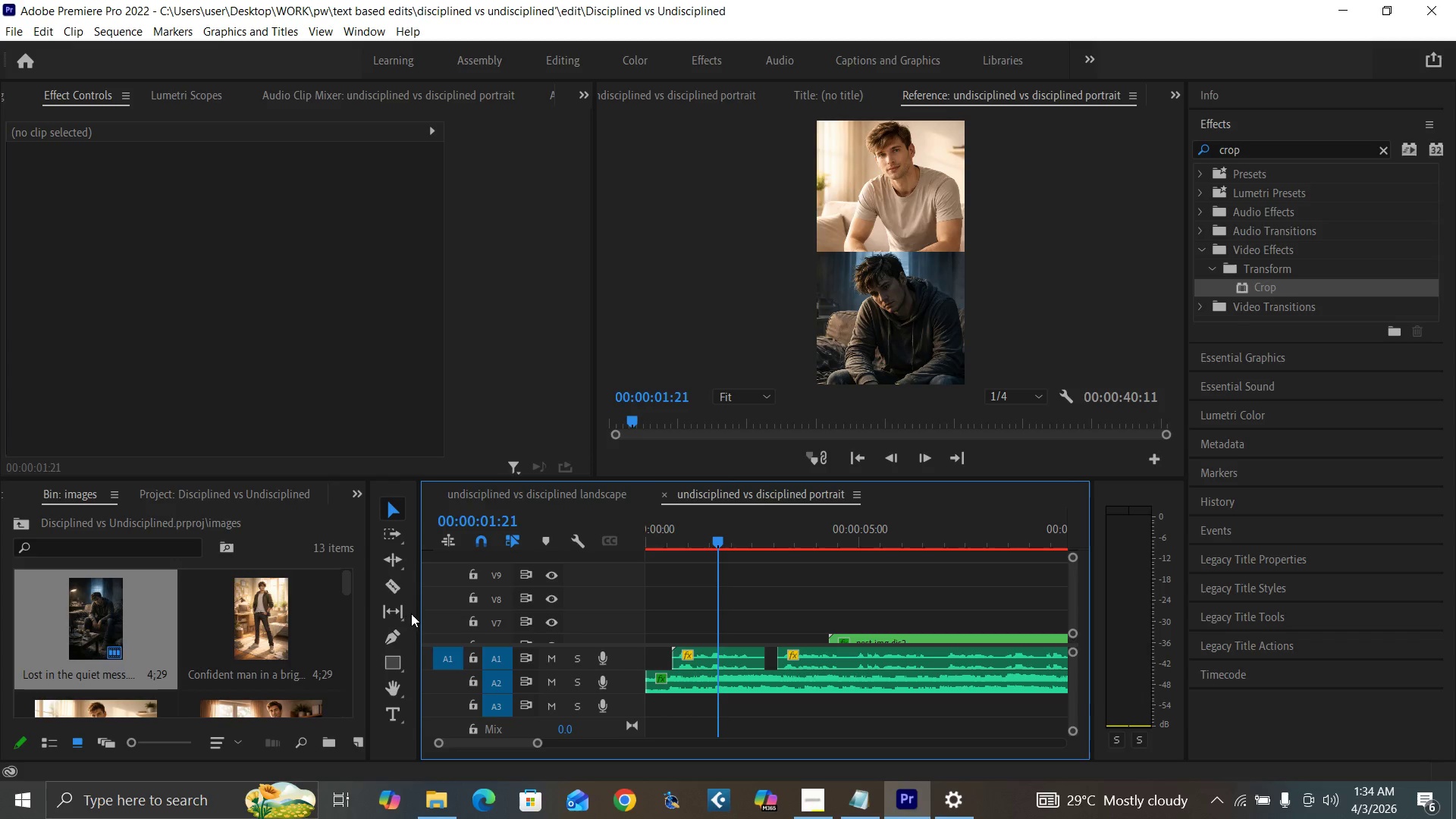 
left_click([394, 635])
 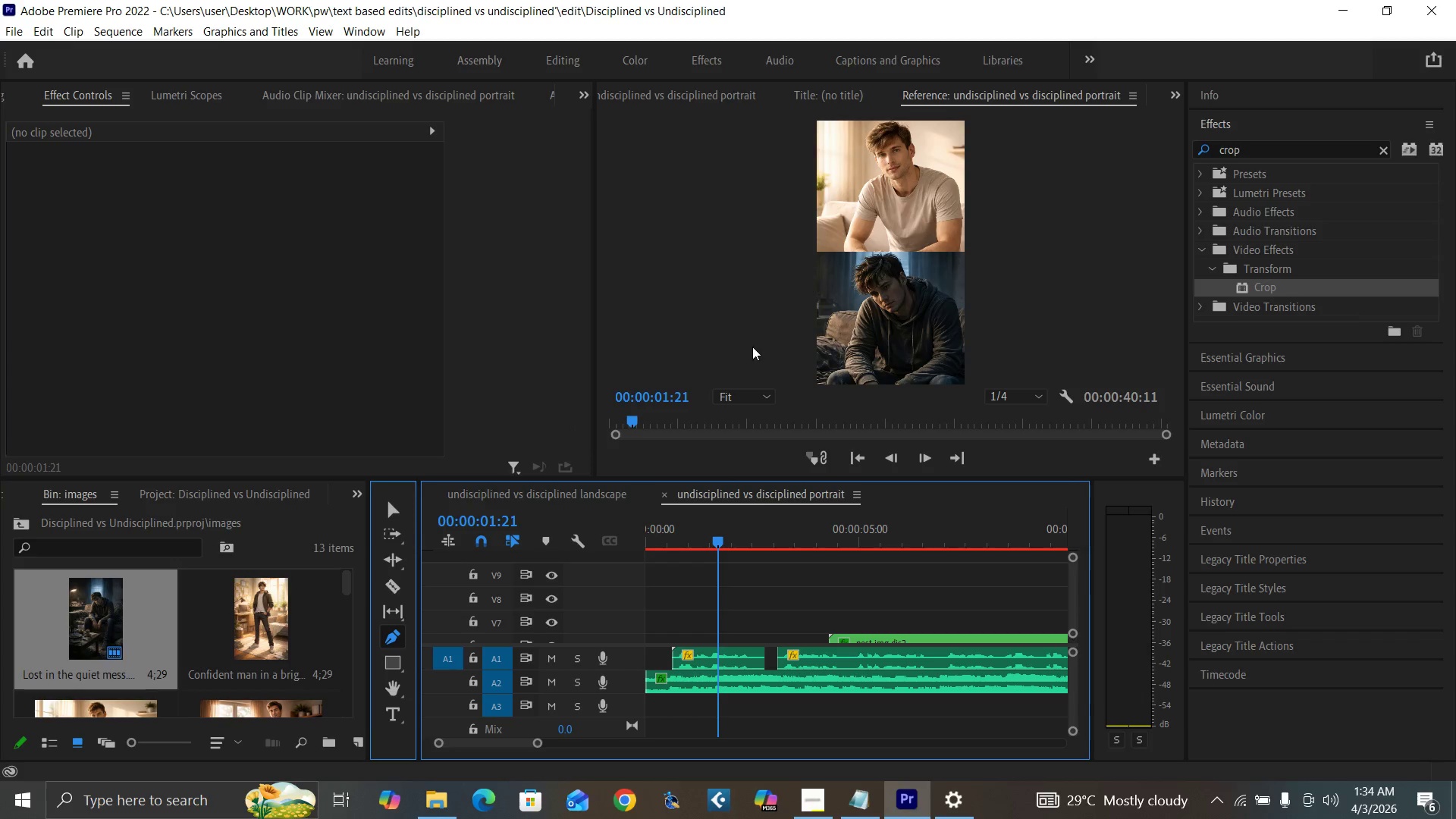 
left_click([711, 542])
 